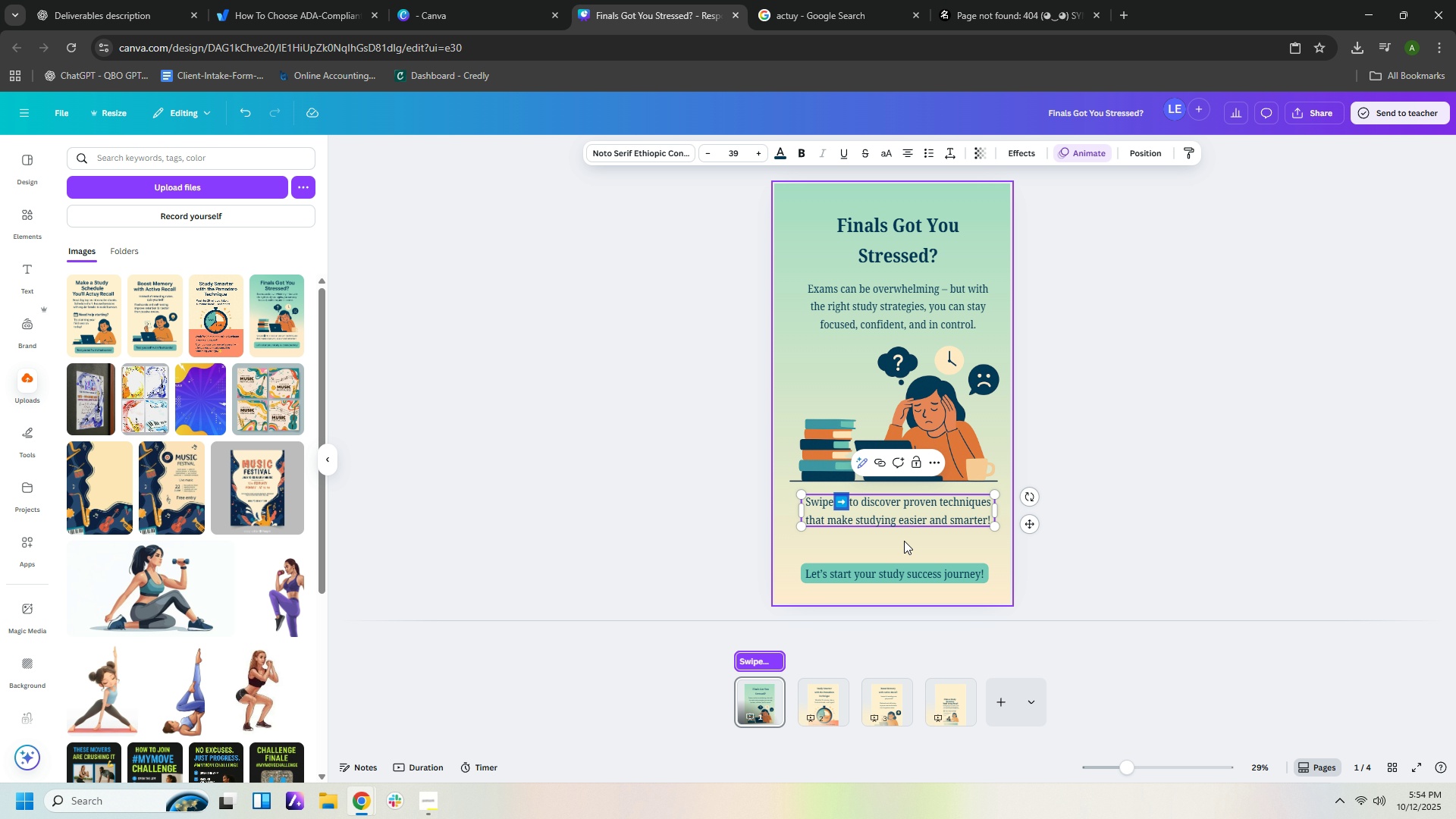 
left_click([900, 519])
 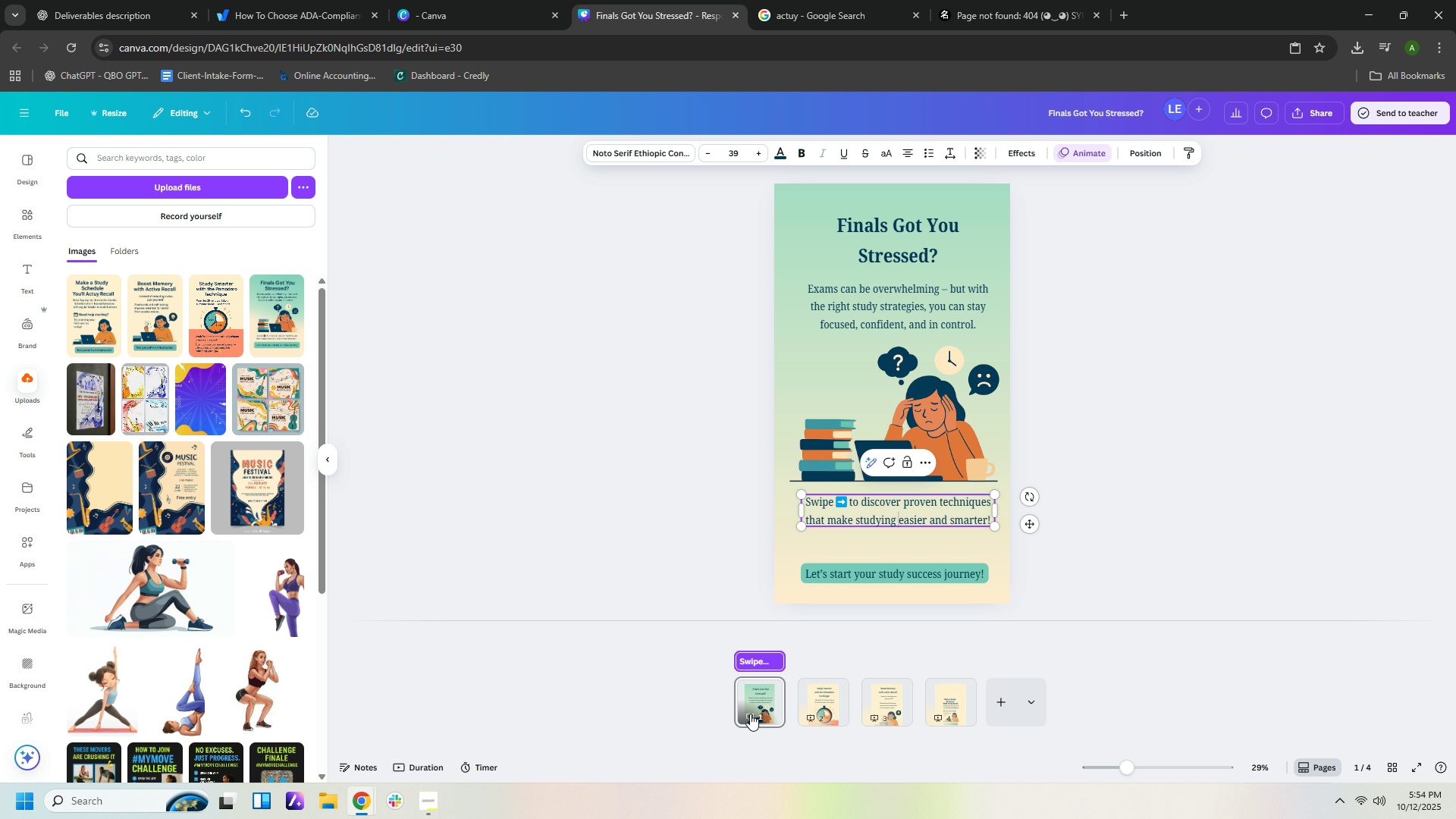 
wait(7.03)
 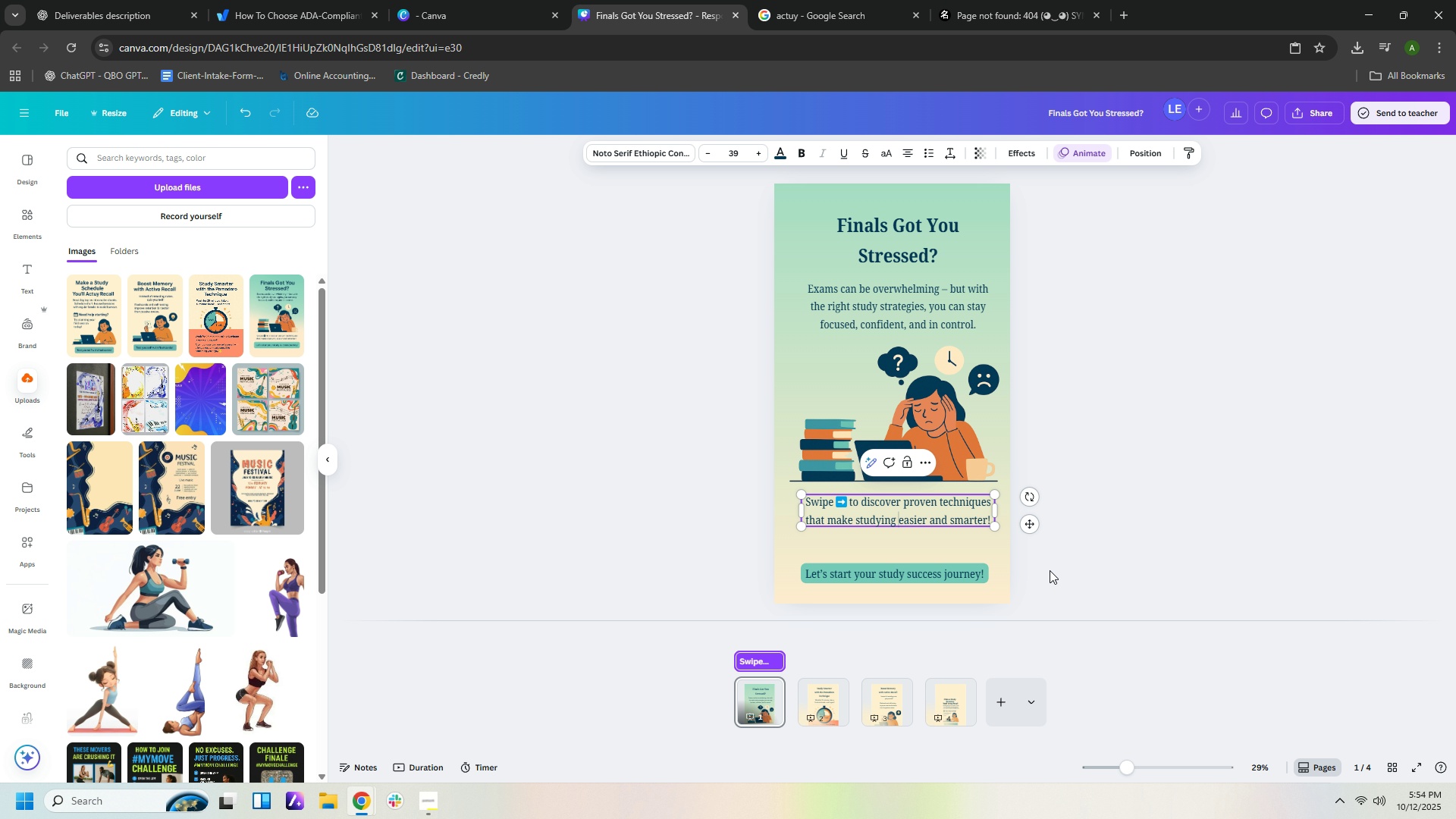 
left_click([758, 693])
 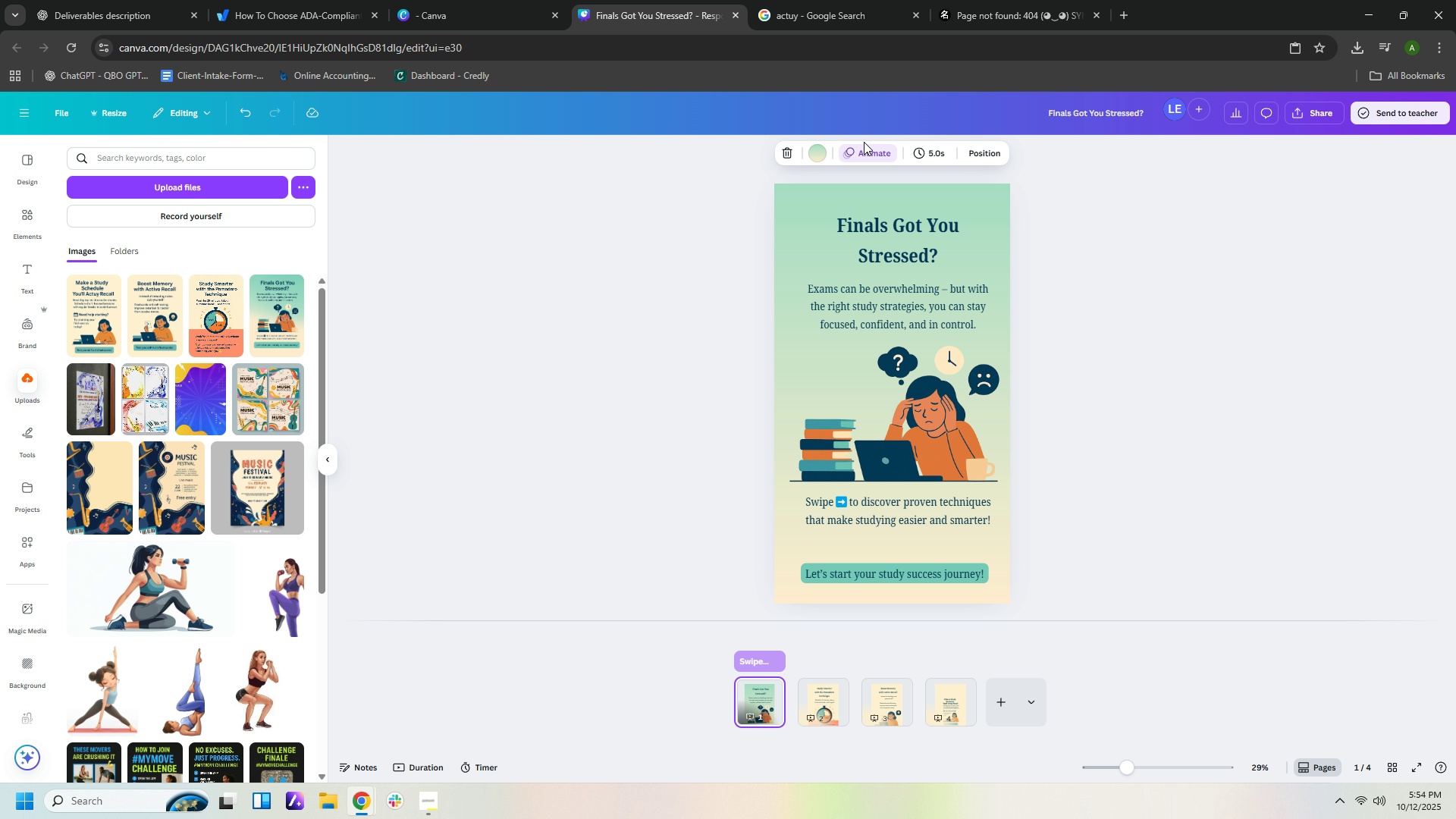 
double_click([869, 164])
 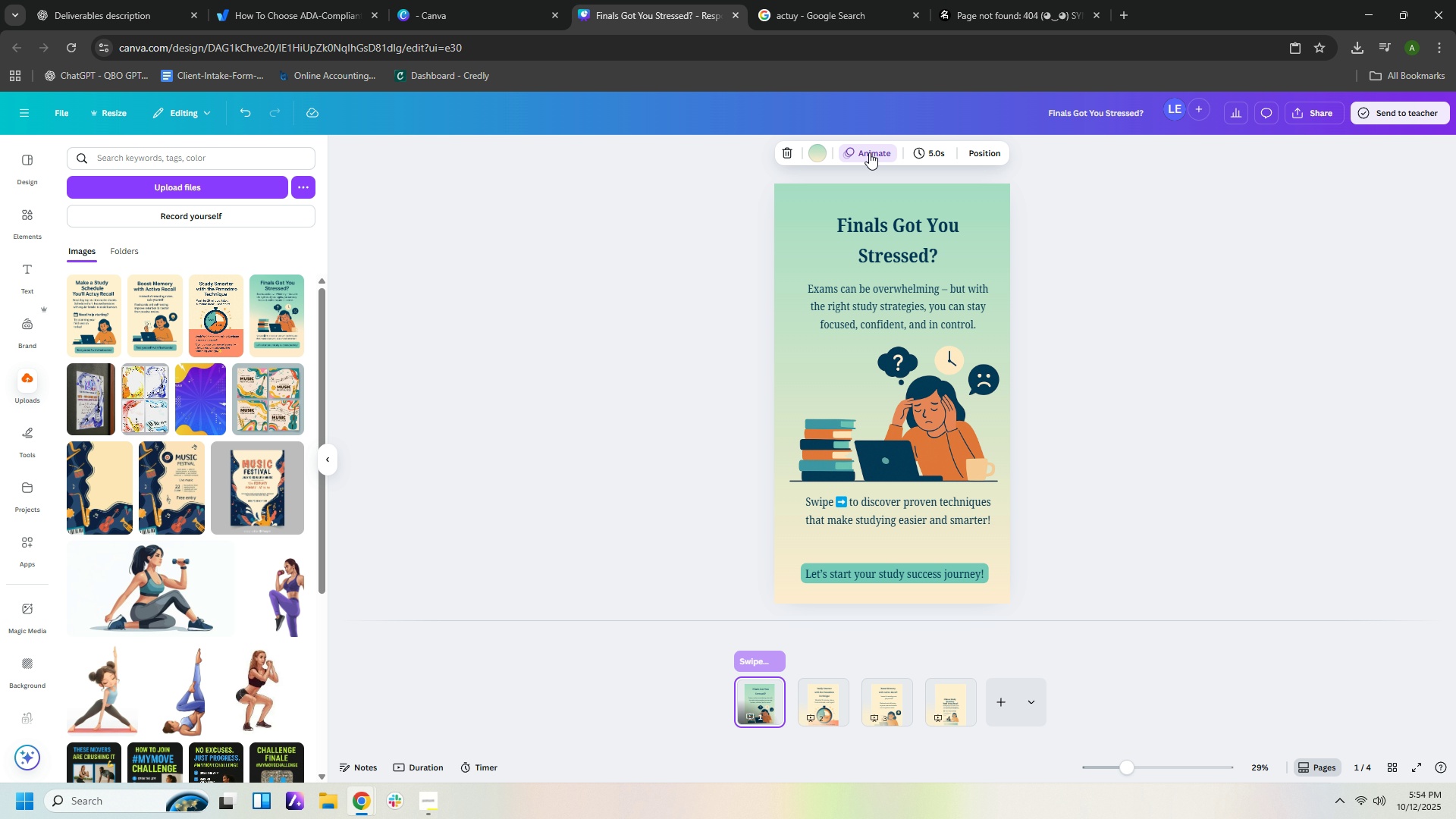 
triple_click([869, 152])
 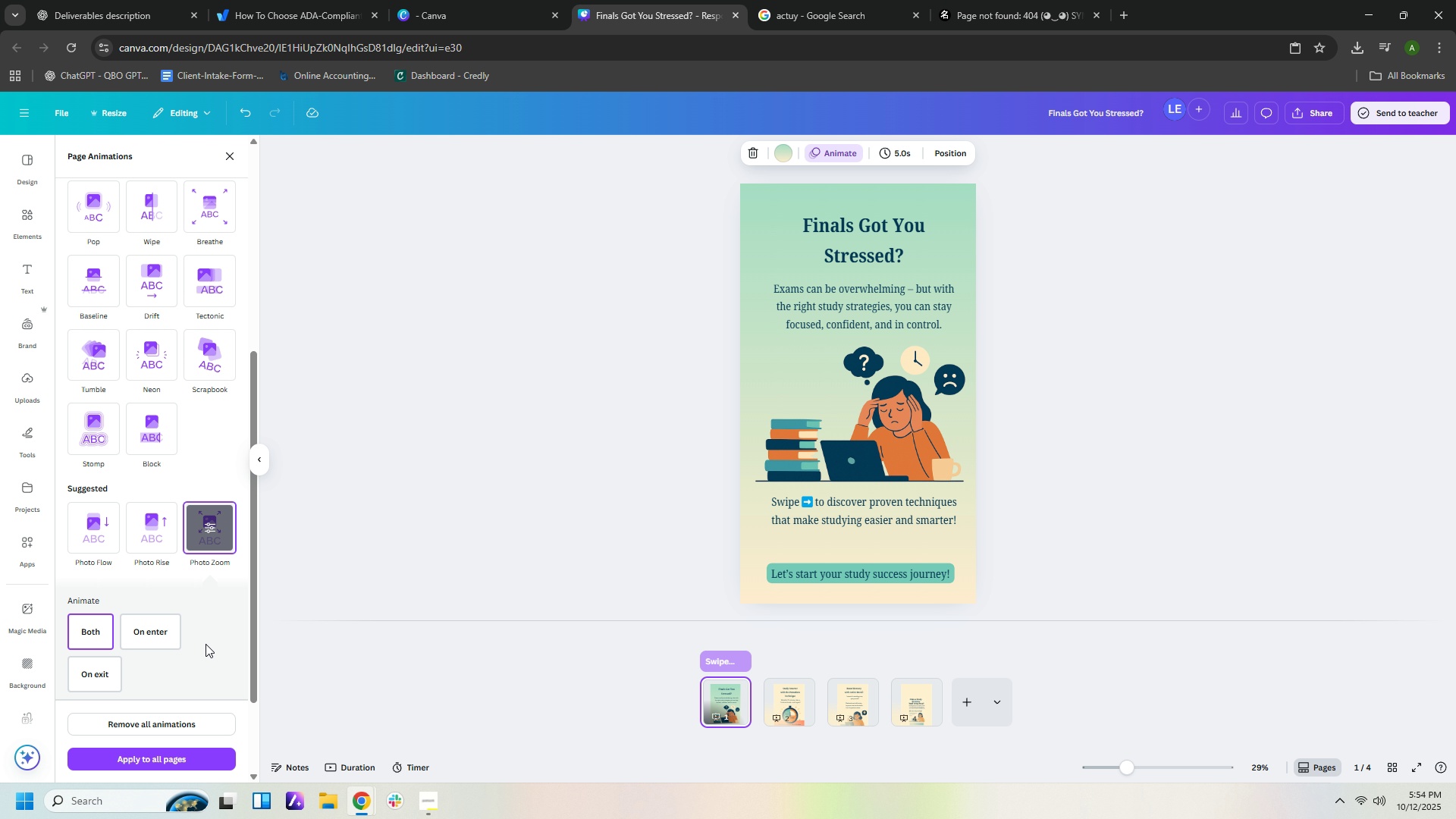 
scroll: coordinate [203, 635], scroll_direction: down, amount: 1.0
 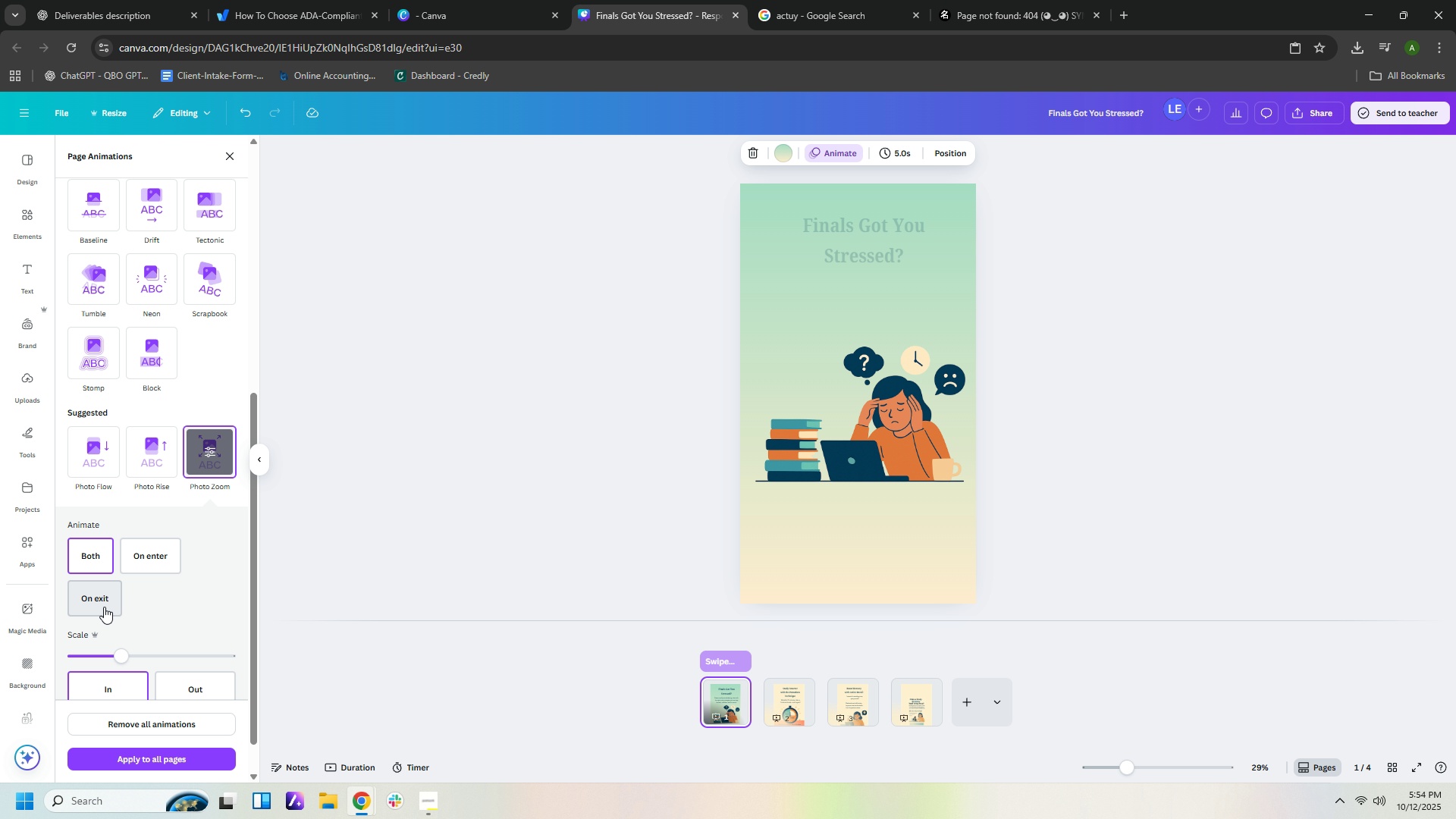 
left_click([104, 607])
 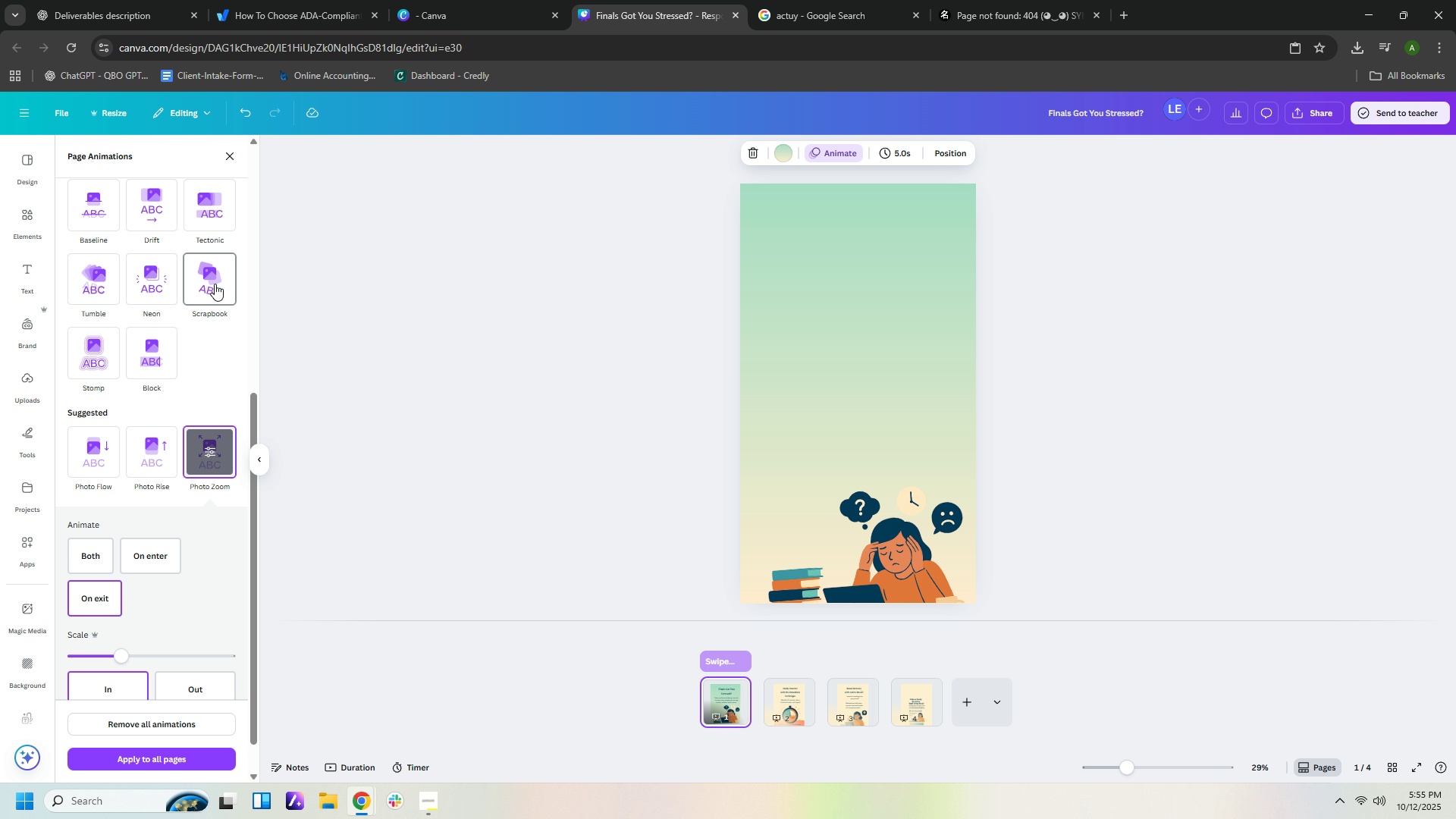 
wait(10.74)
 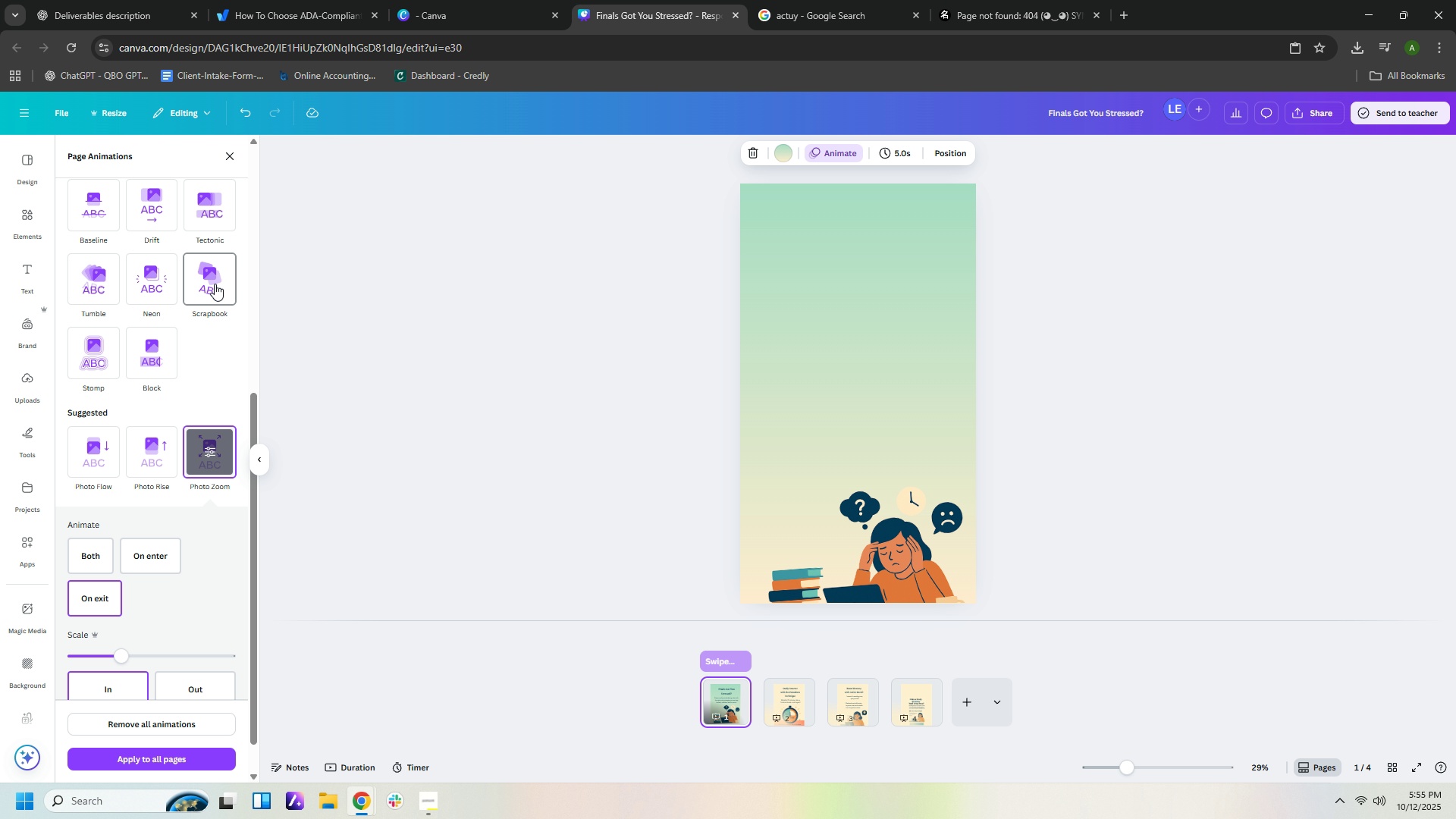 
left_click([89, 550])
 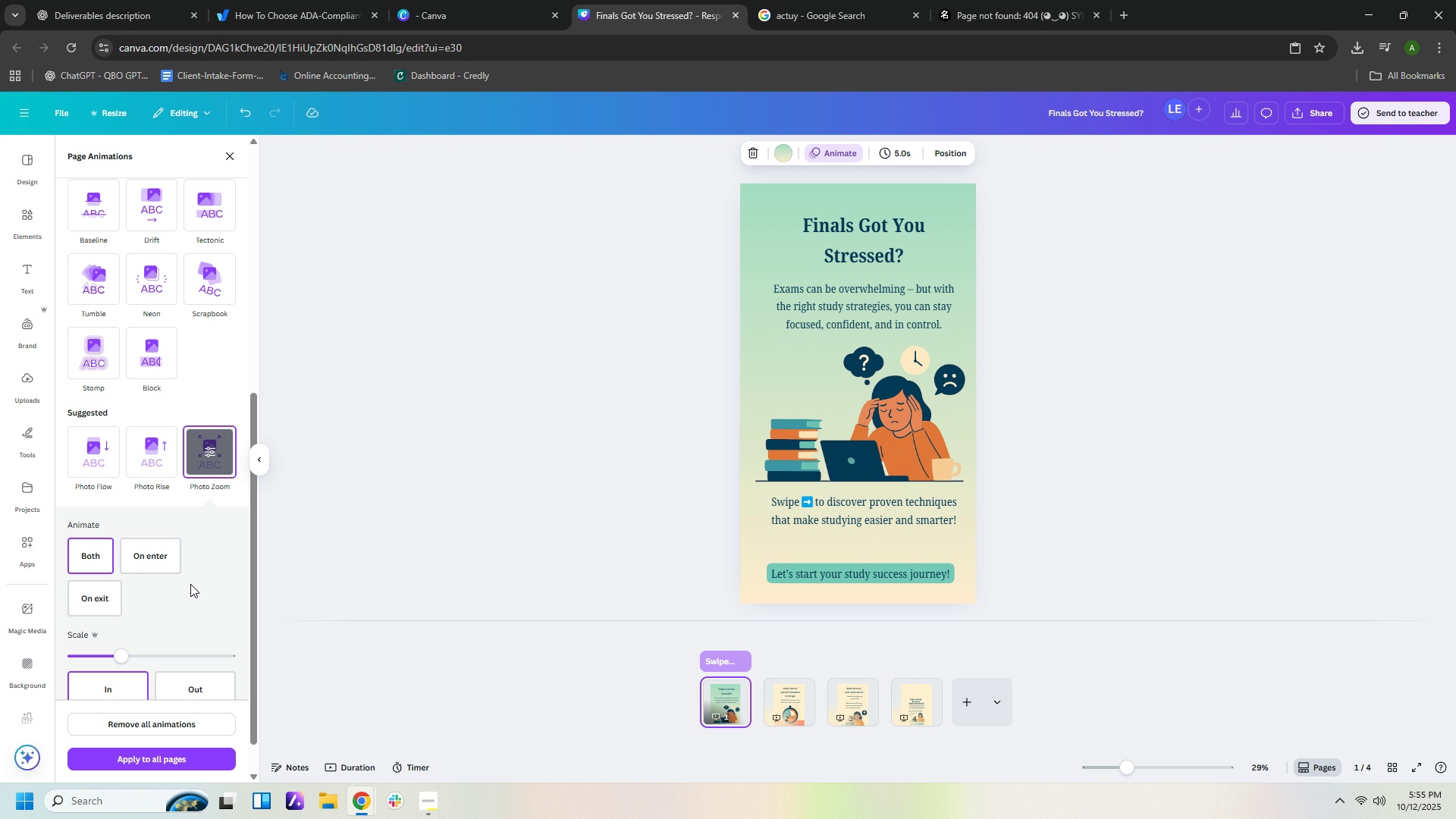 
scroll: coordinate [190, 584], scroll_direction: up, amount: 1.0
 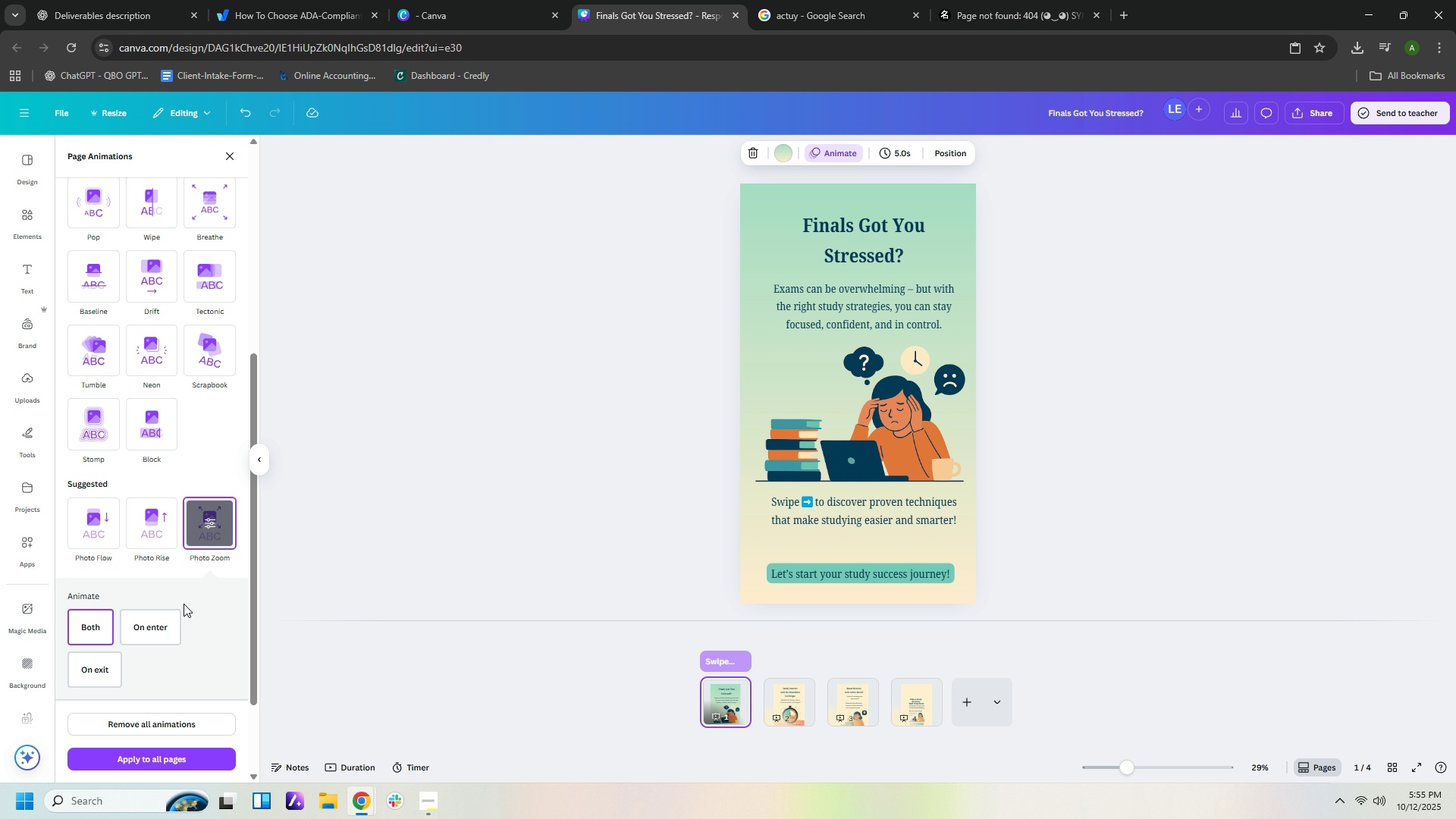 
scroll: coordinate [184, 604], scroll_direction: down, amount: 1.0
 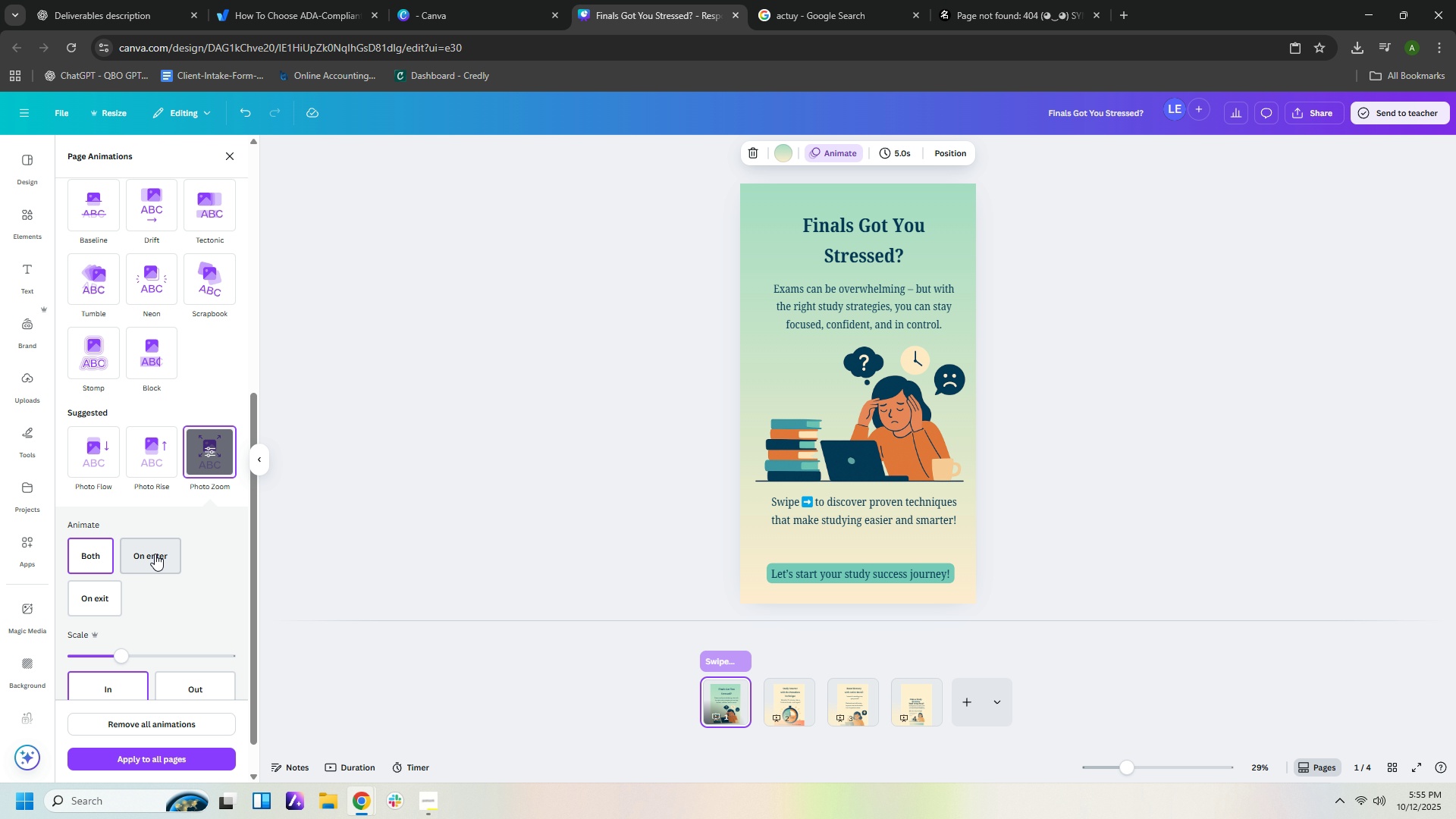 
left_click([155, 554])
 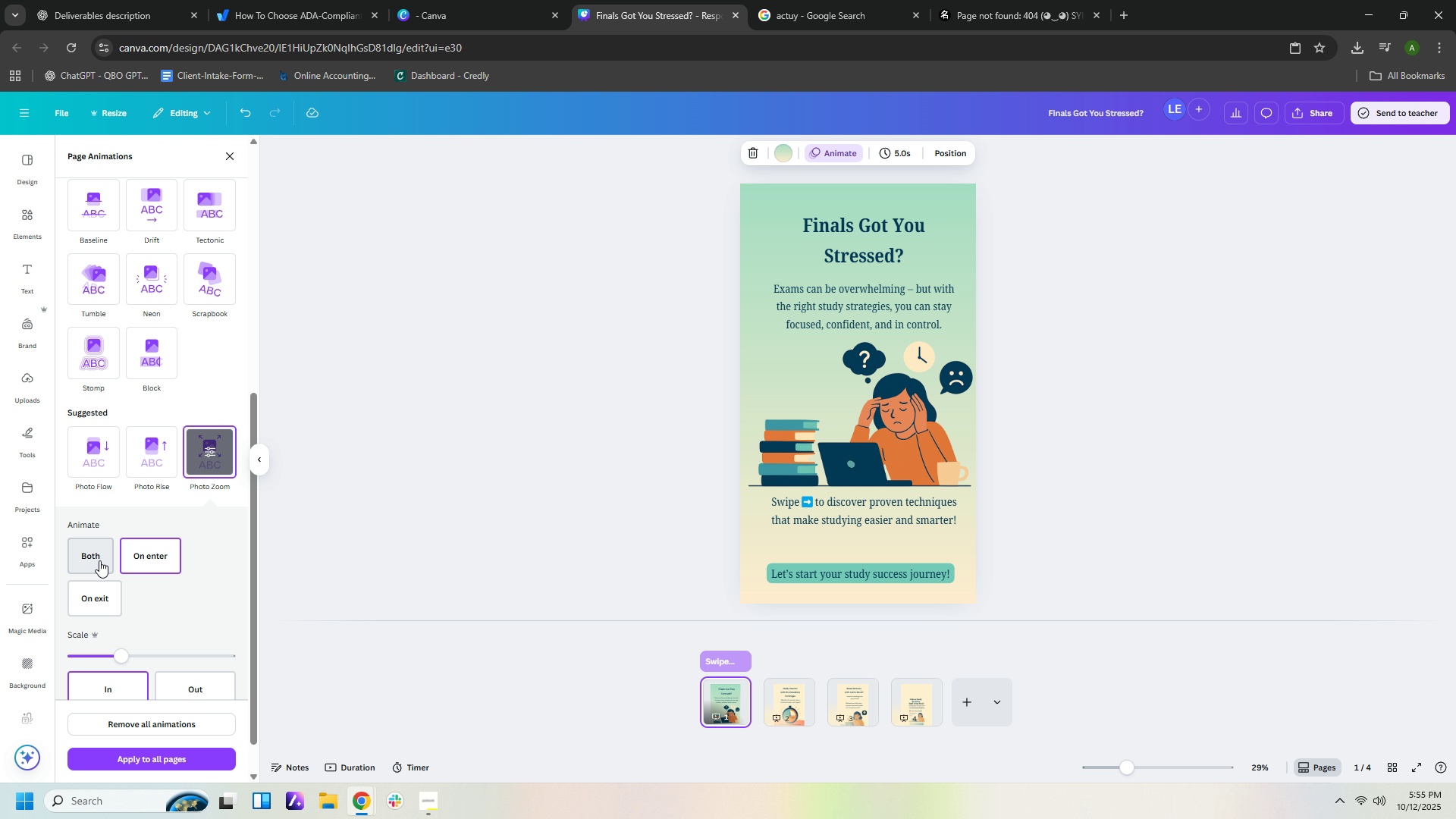 
left_click([102, 598])
 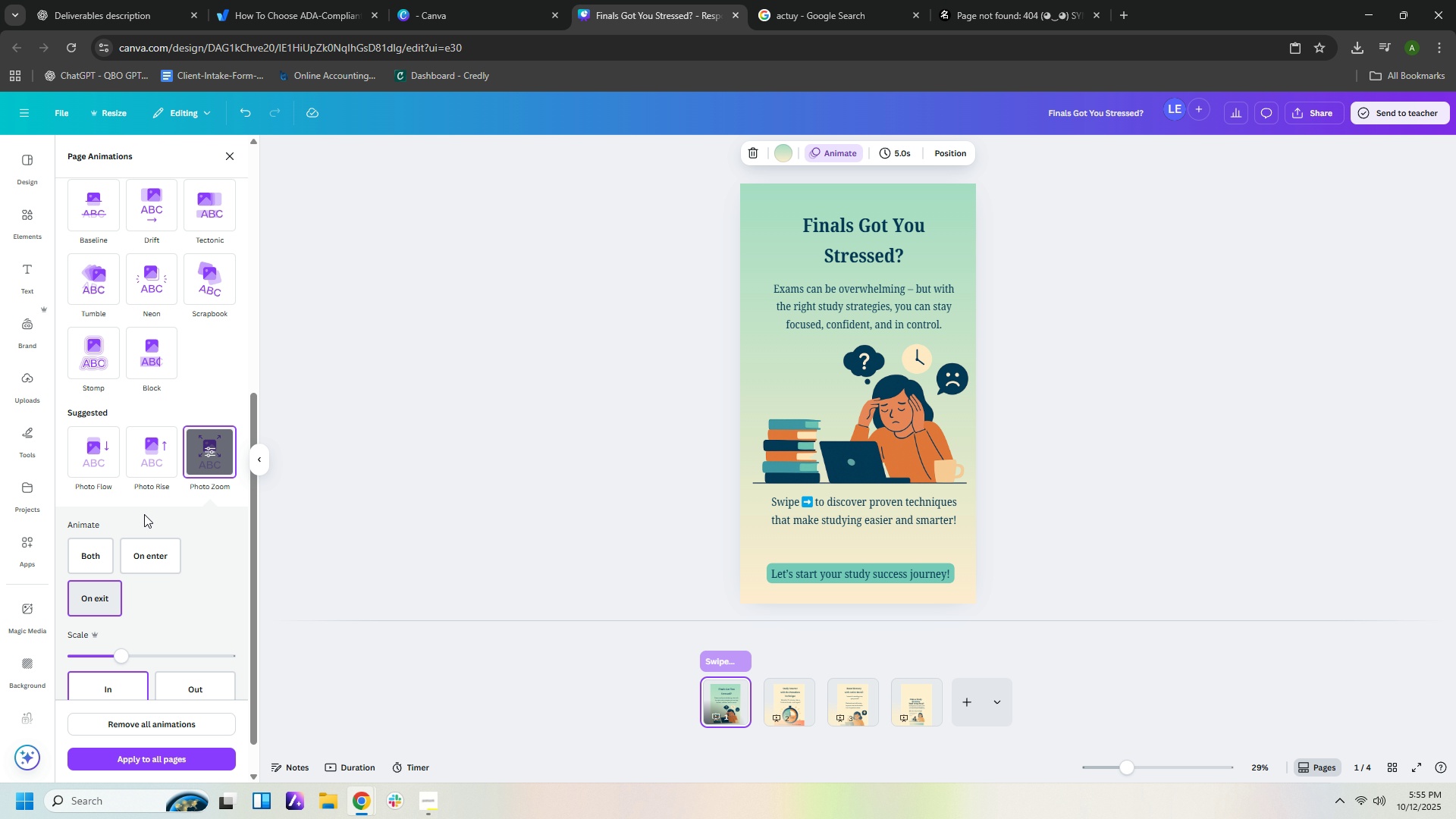 
scroll: coordinate [226, 318], scroll_direction: up, amount: 15.0
 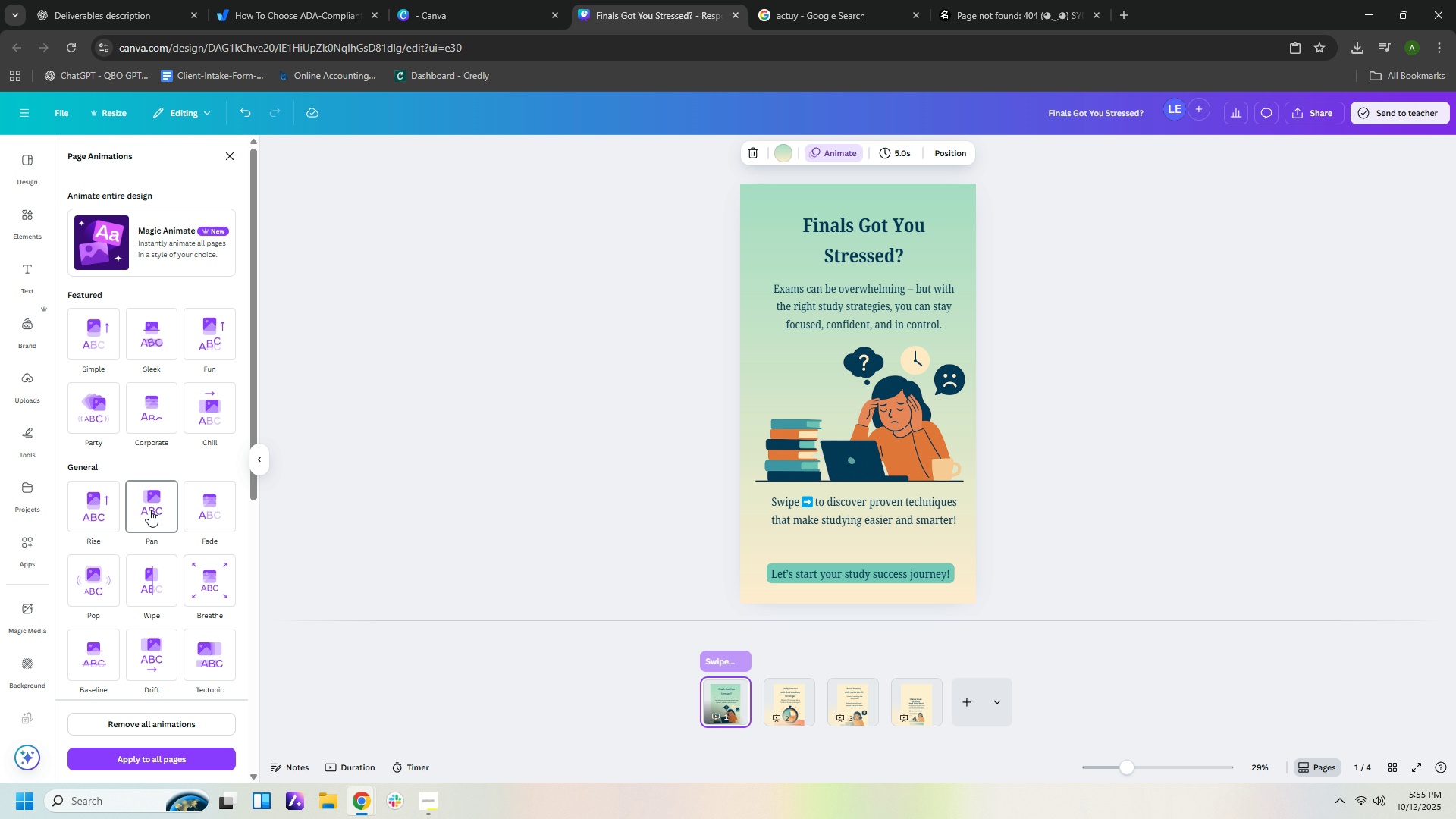 
wait(9.78)
 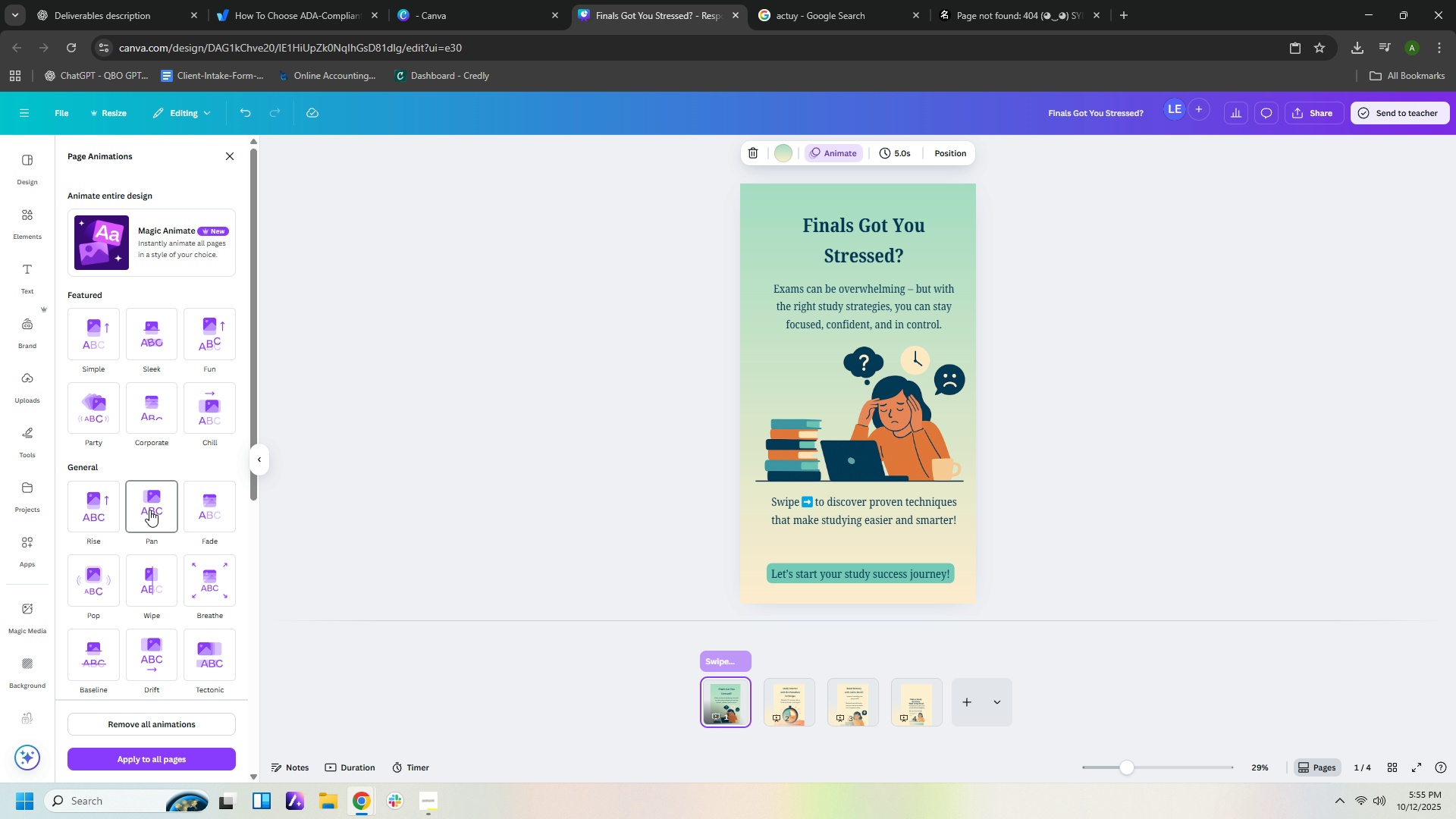 
scroll: coordinate [156, 639], scroll_direction: down, amount: 3.0
 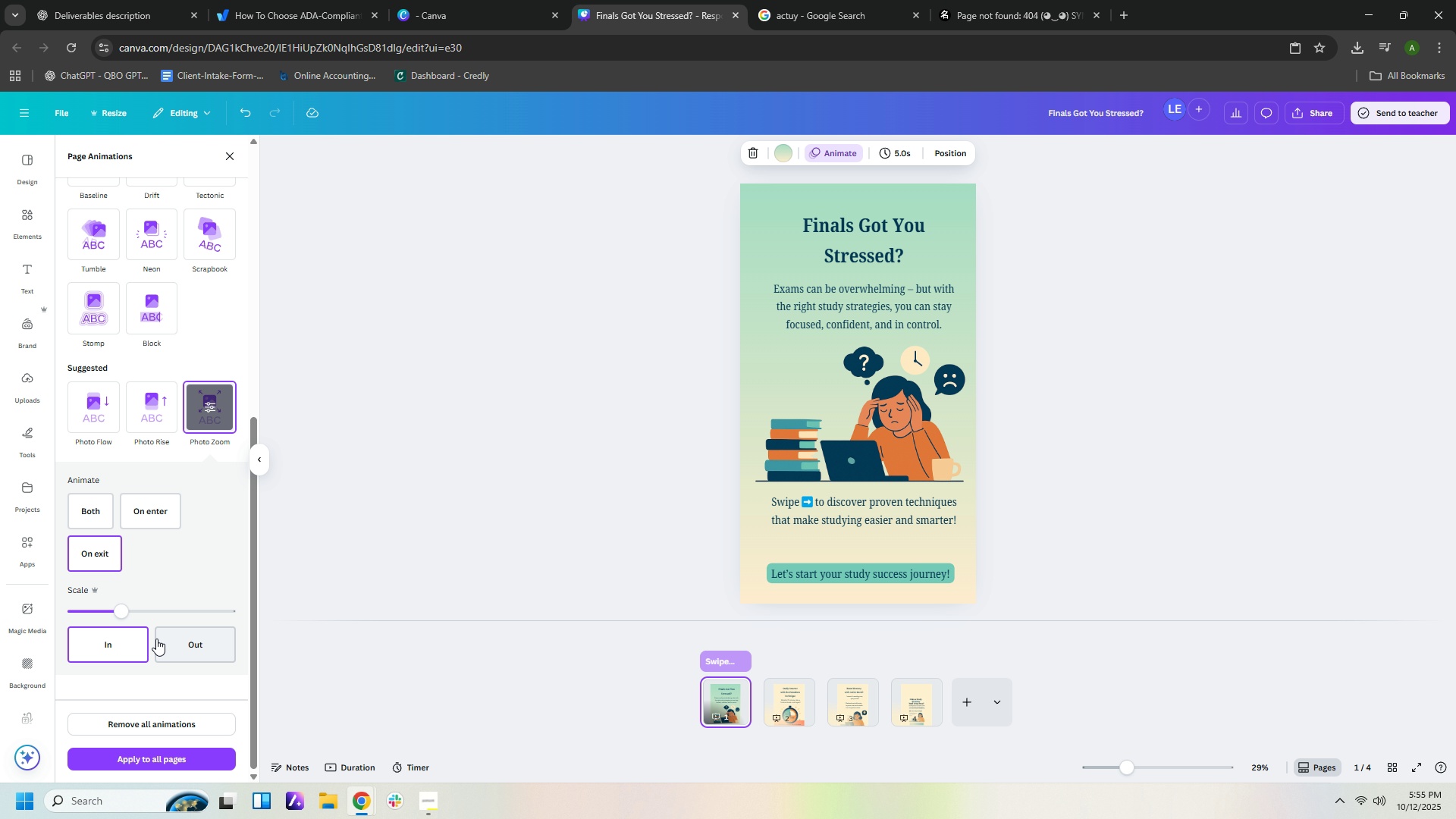 
left_click([180, 642])
 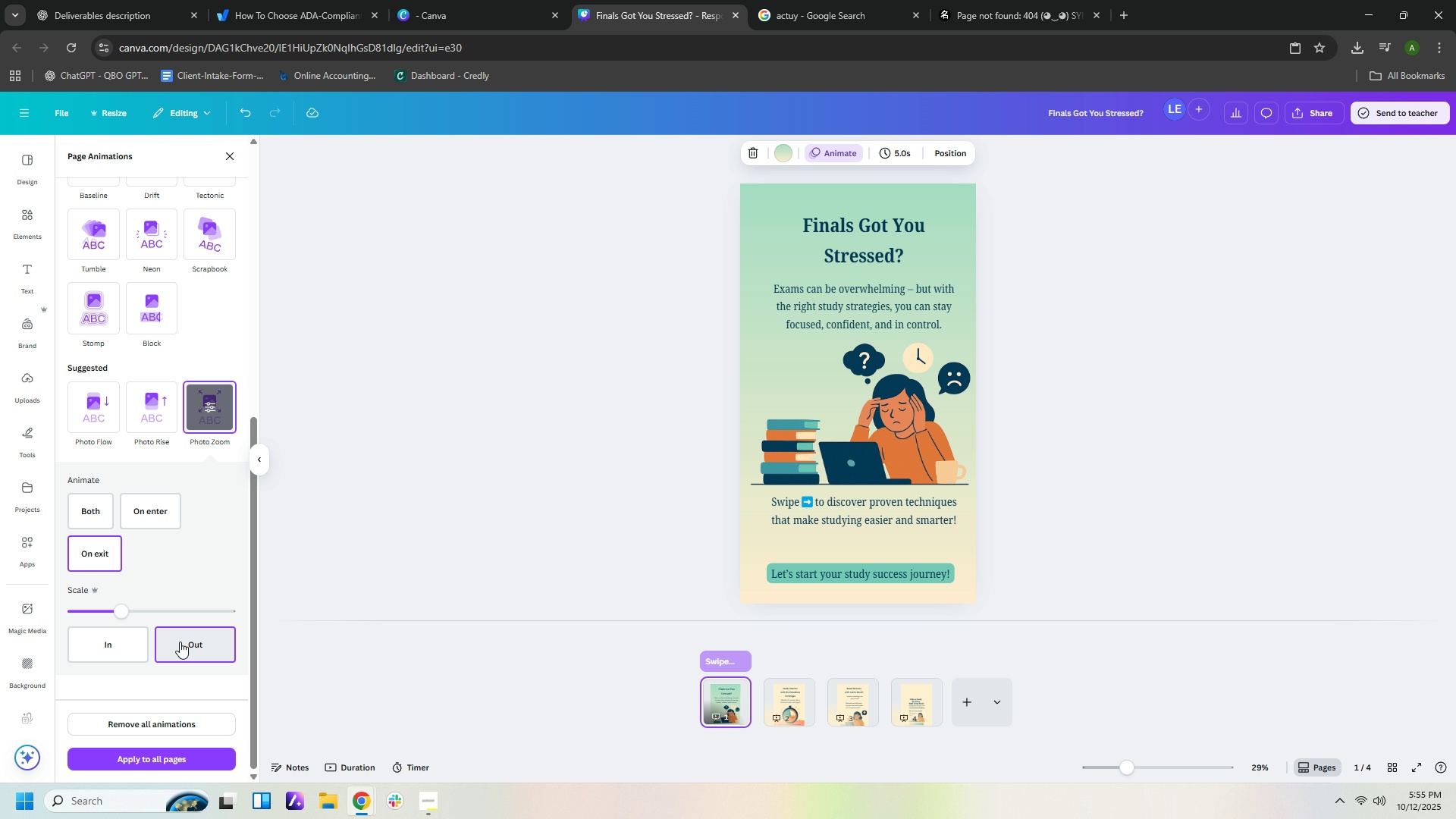 
left_click([130, 645])
 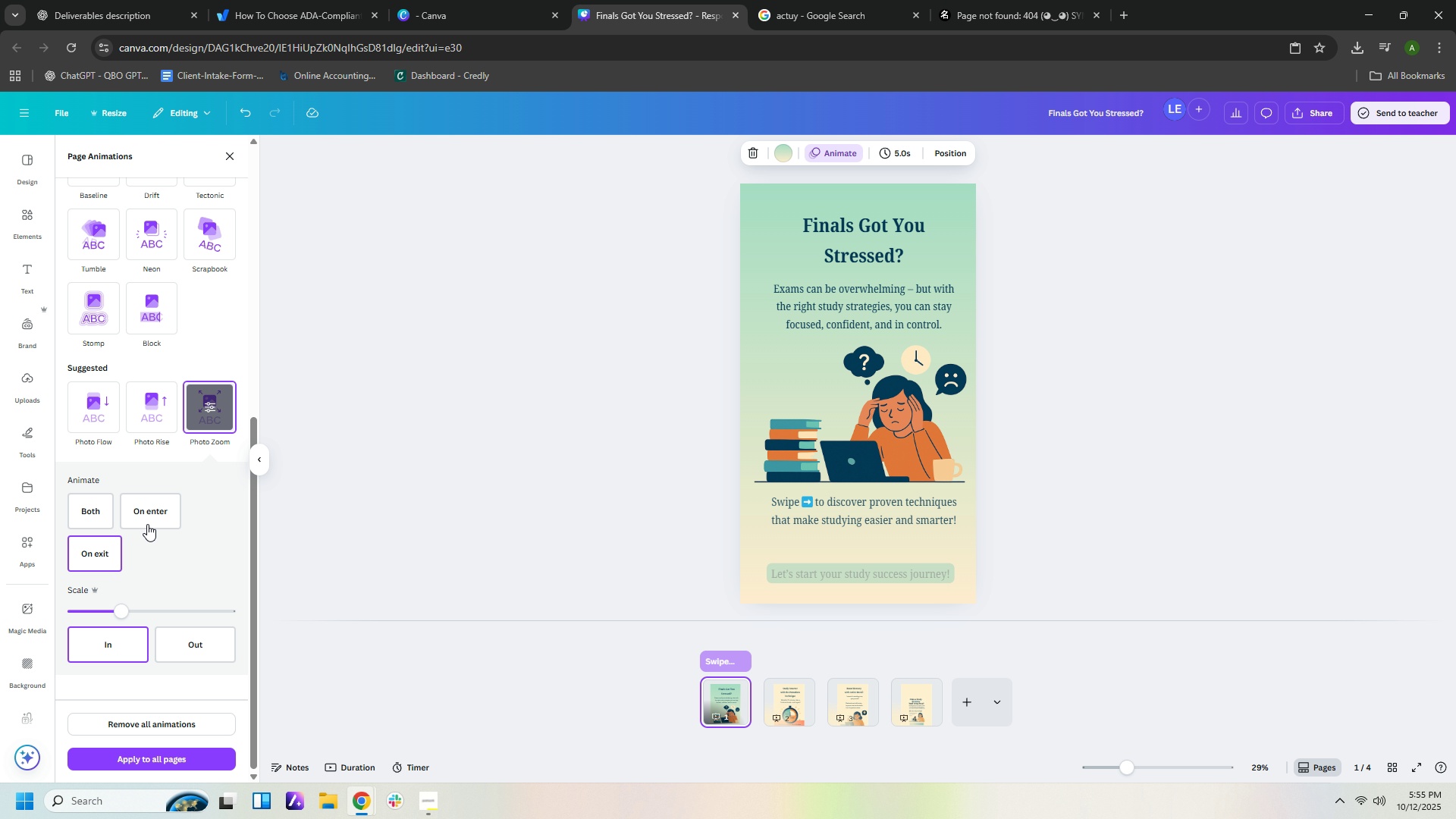 
left_click([147, 520])
 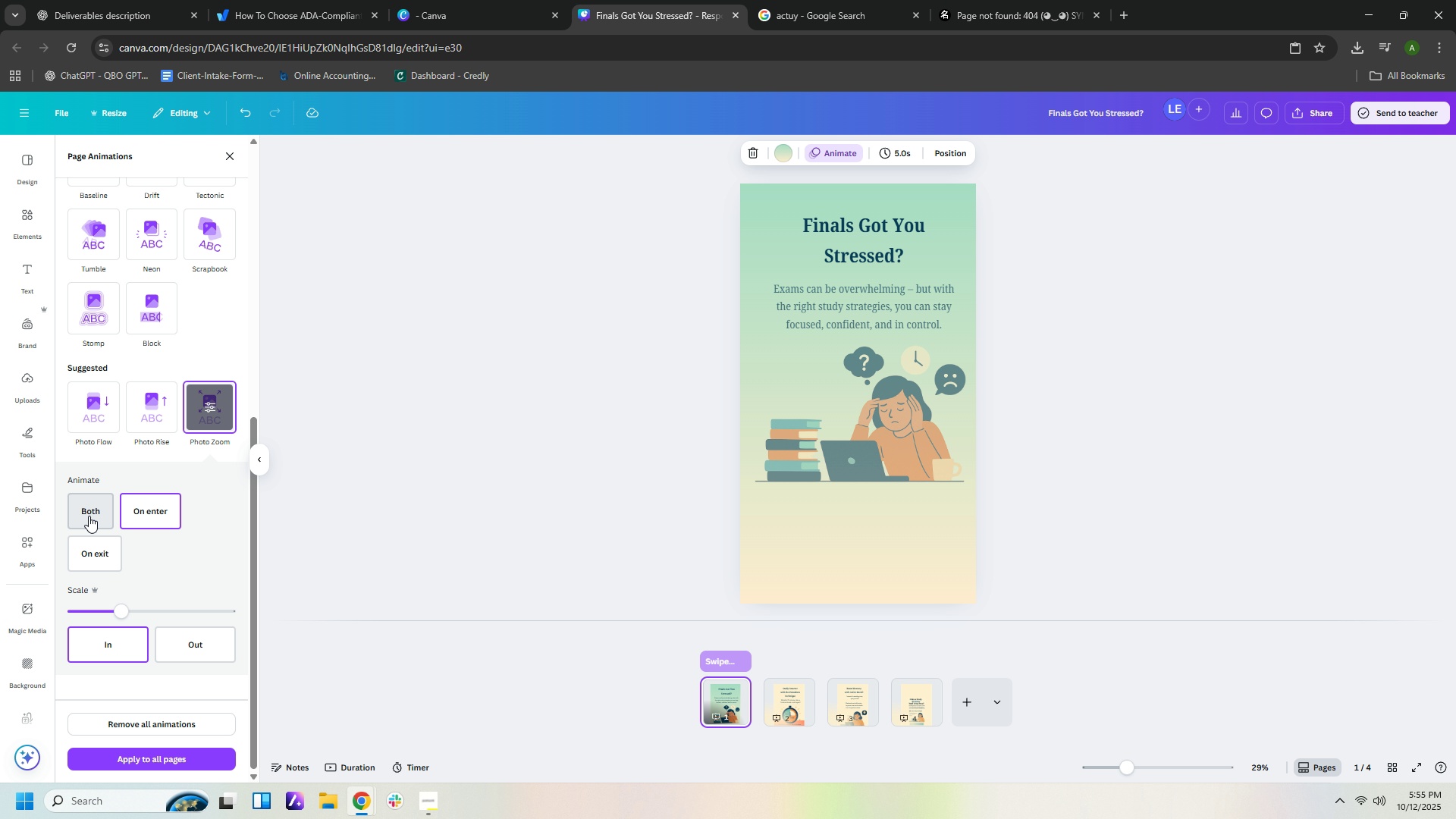 
left_click([89, 516])
 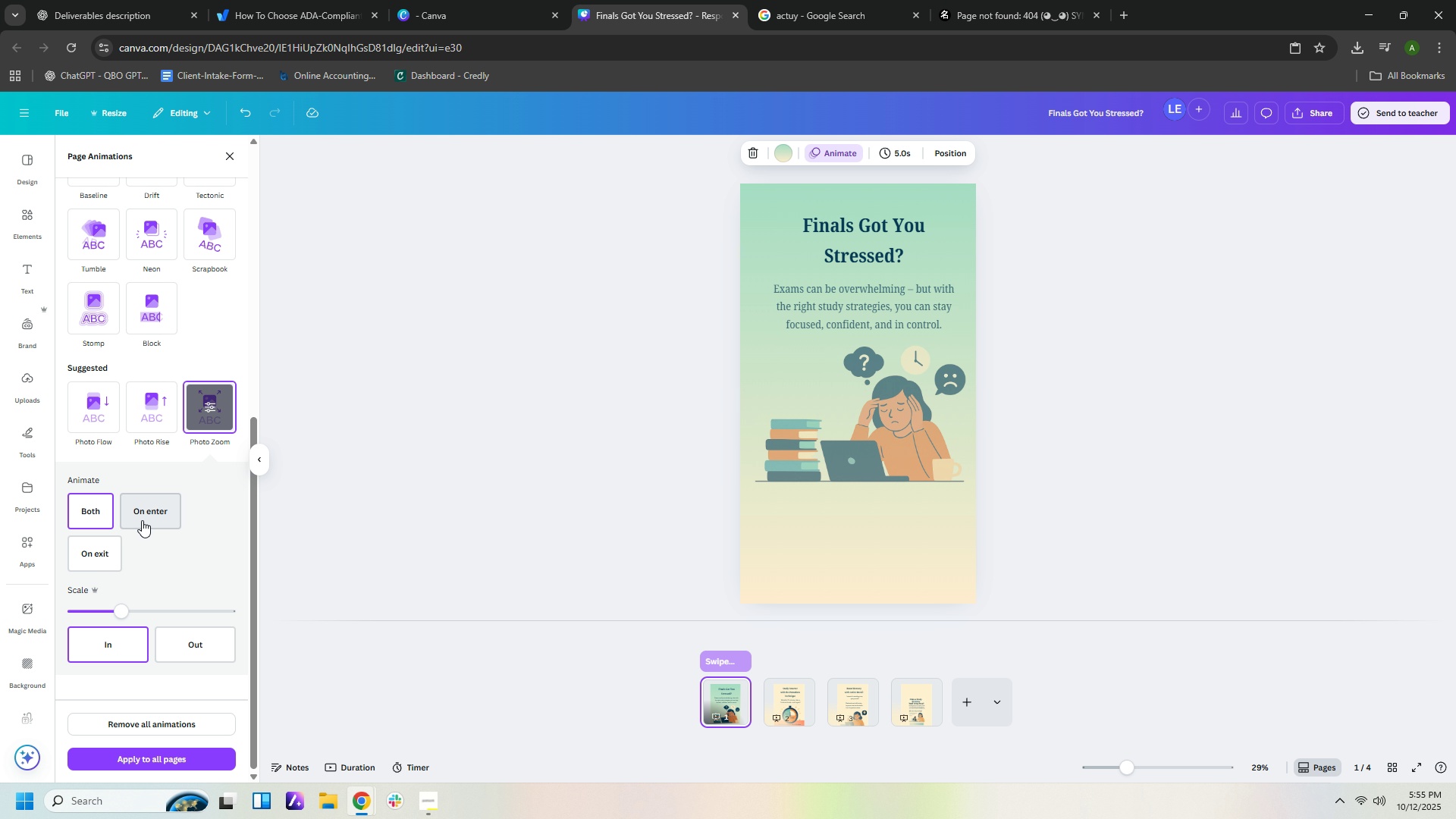 
left_click([142, 520])
 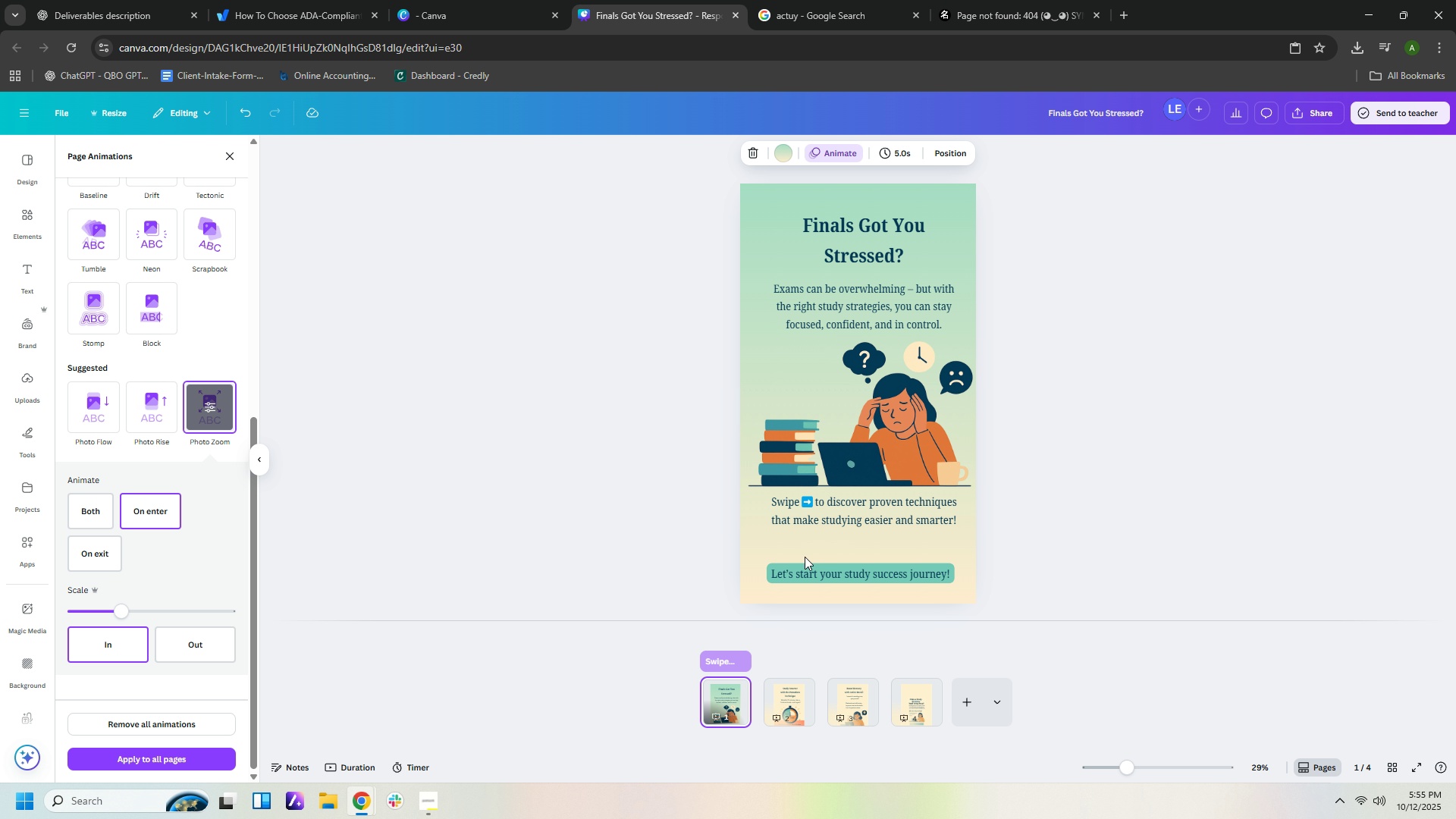 
left_click([730, 658])
 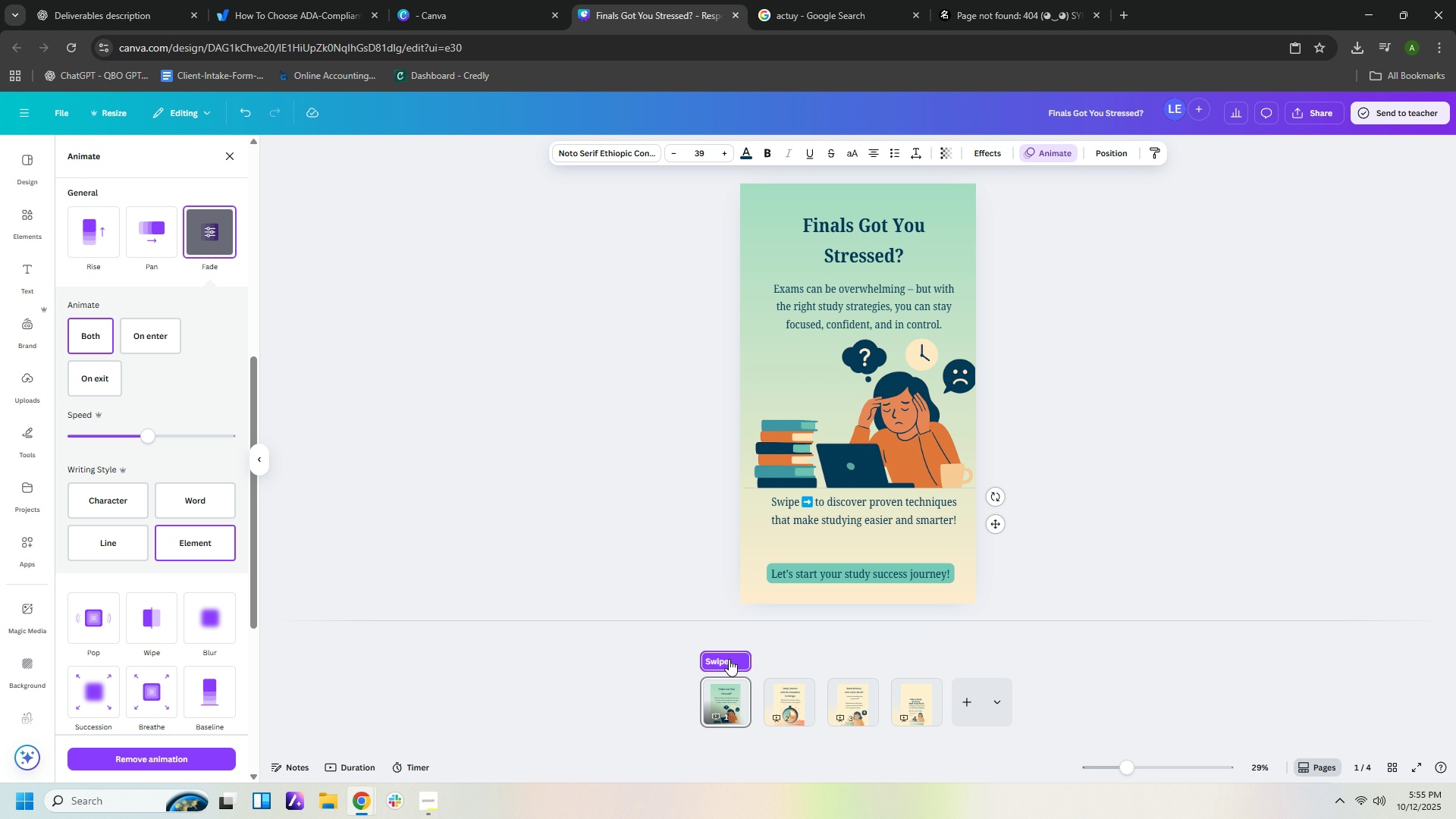 
left_click([729, 659])
 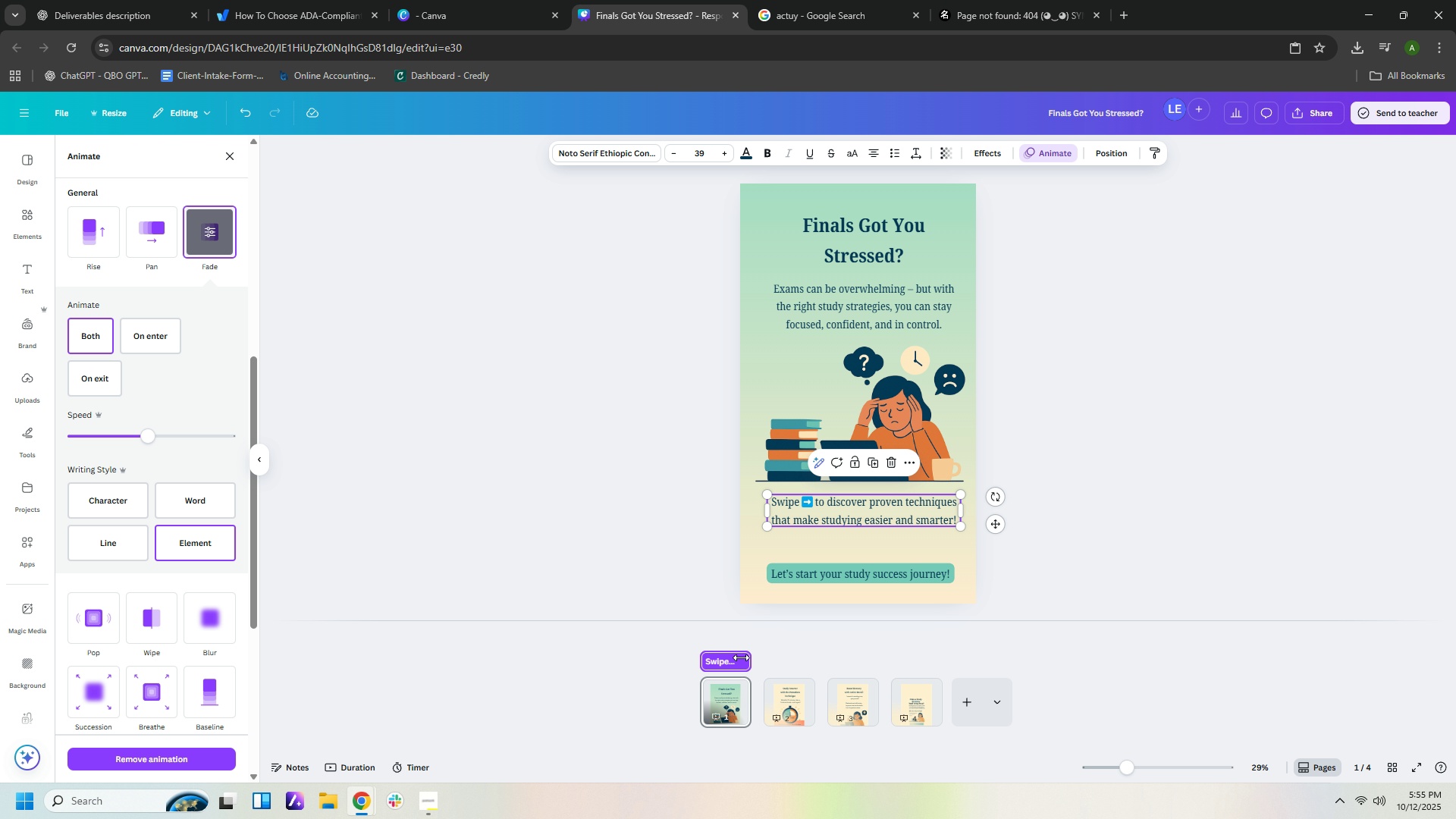 
double_click([783, 639])
 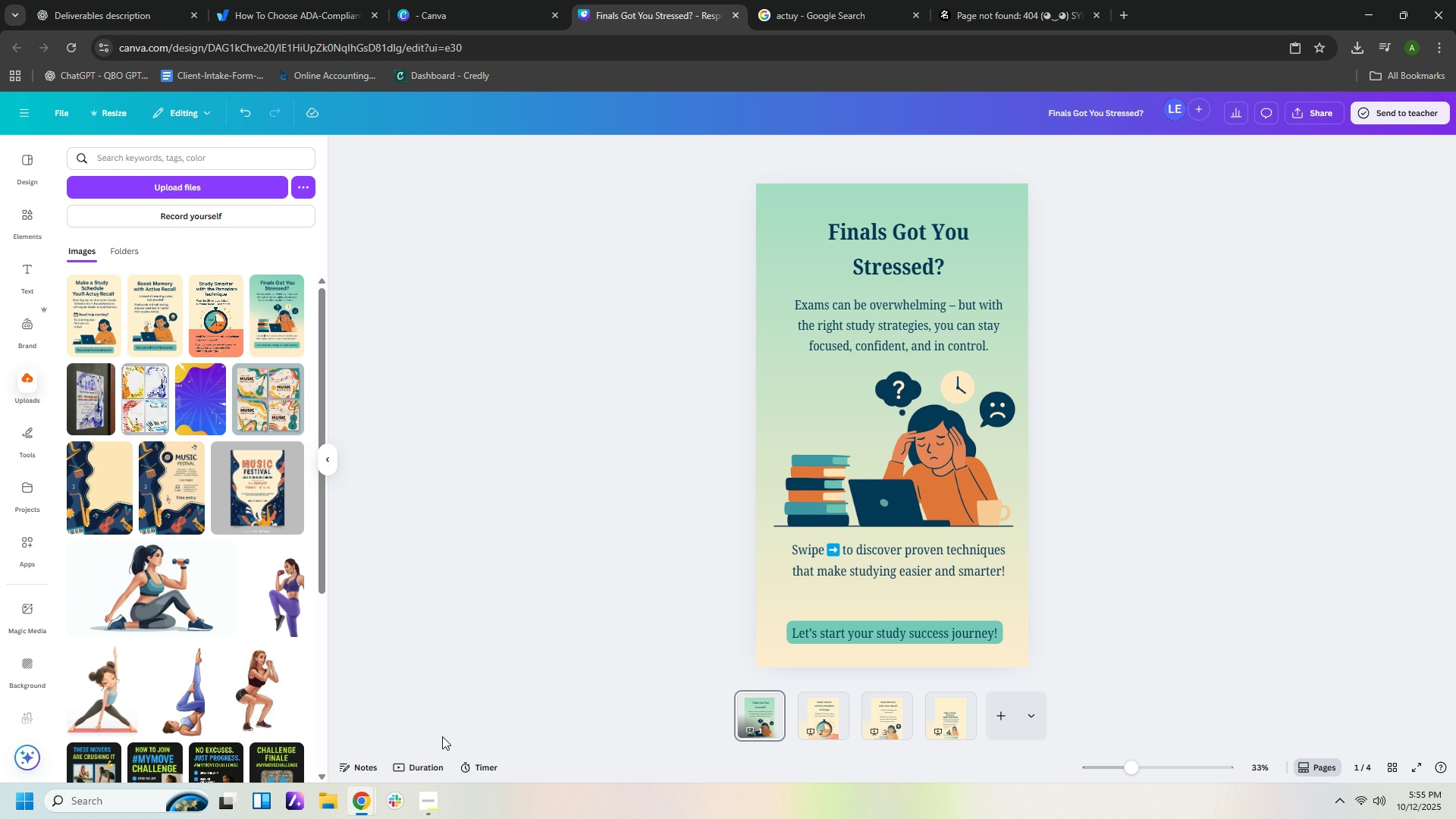 
left_click([411, 768])
 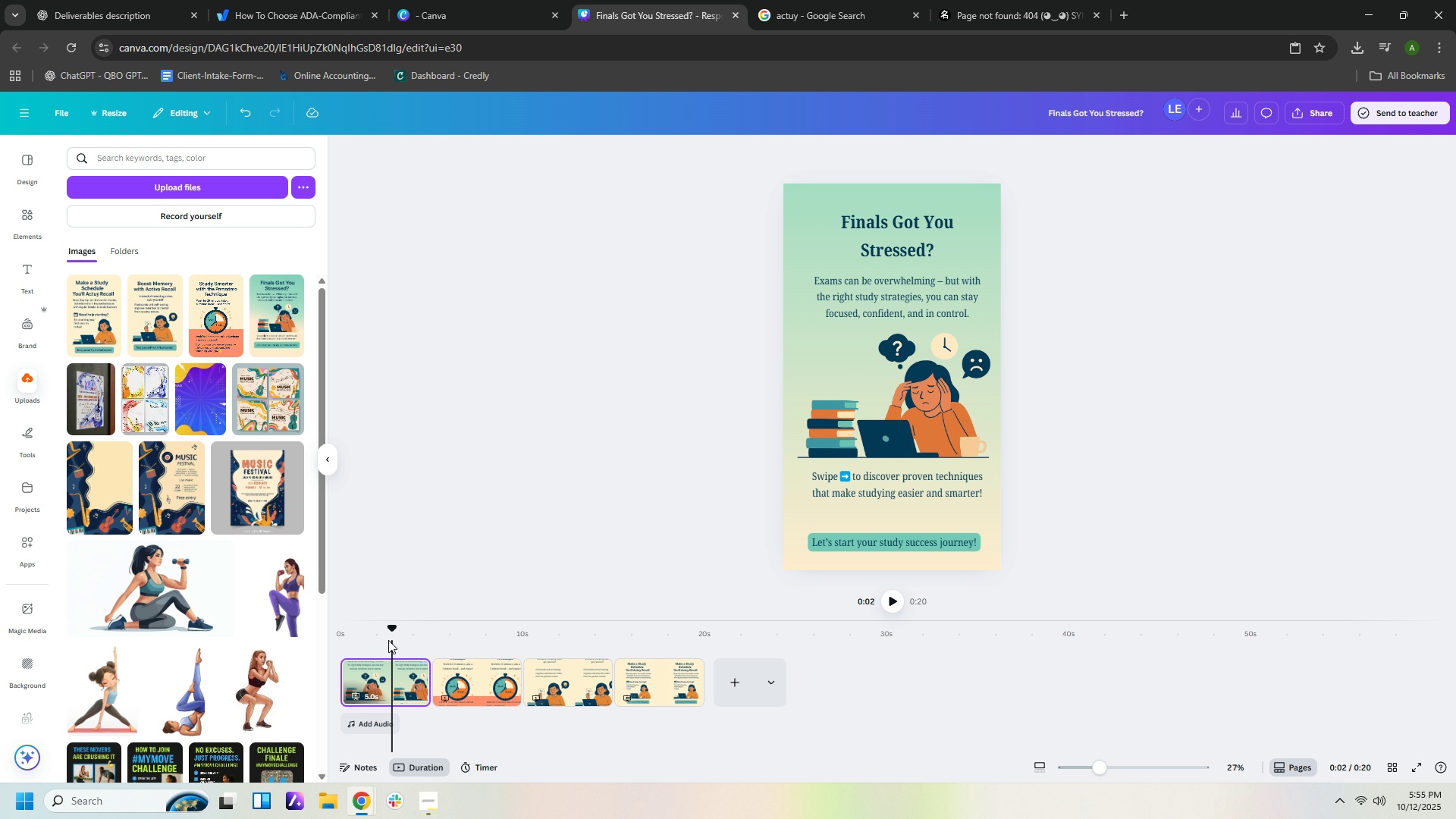 
left_click_drag(start_coordinate=[390, 628], to_coordinate=[328, 629])
 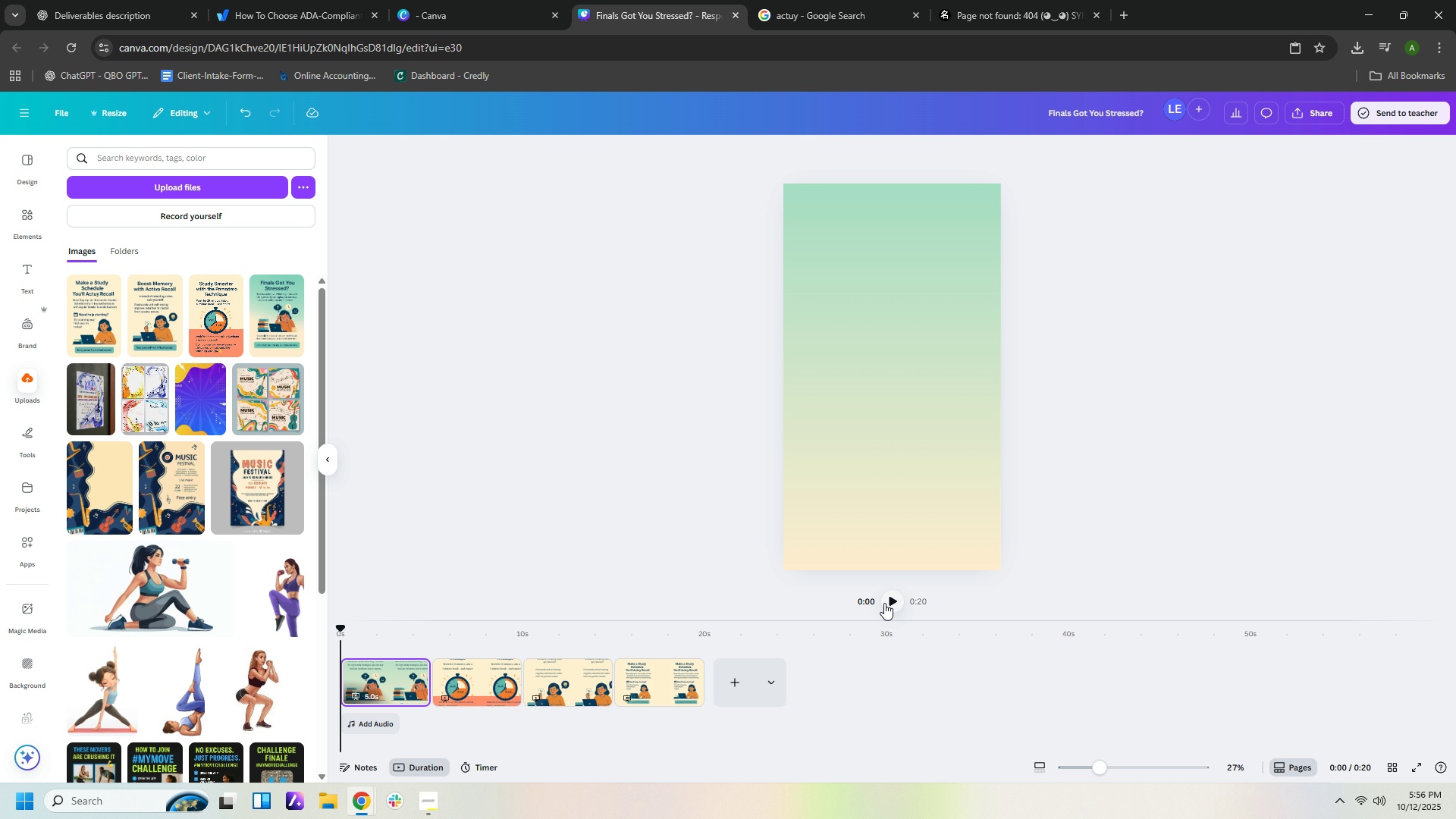 
left_click([886, 601])
 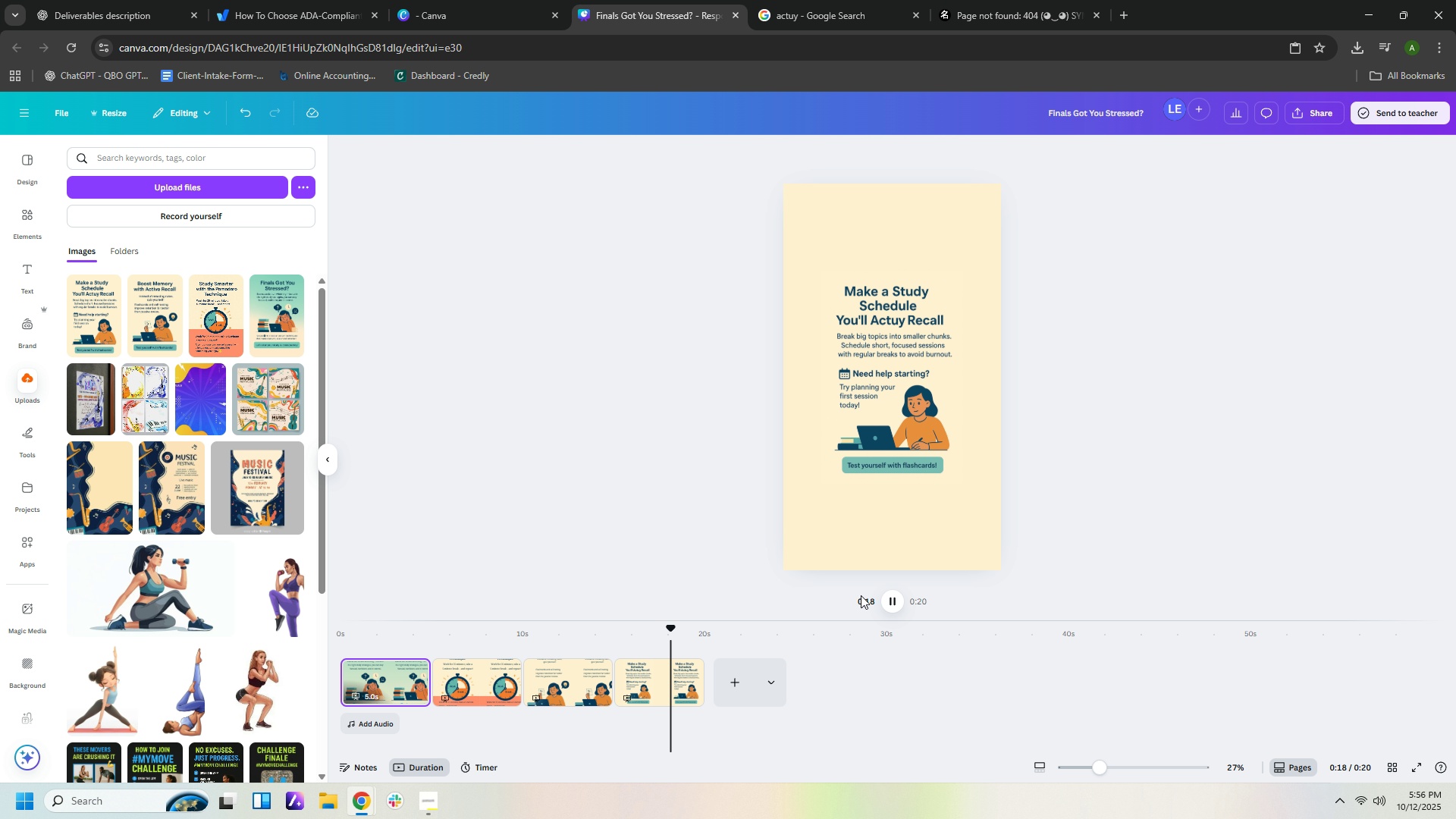 
wait(23.15)
 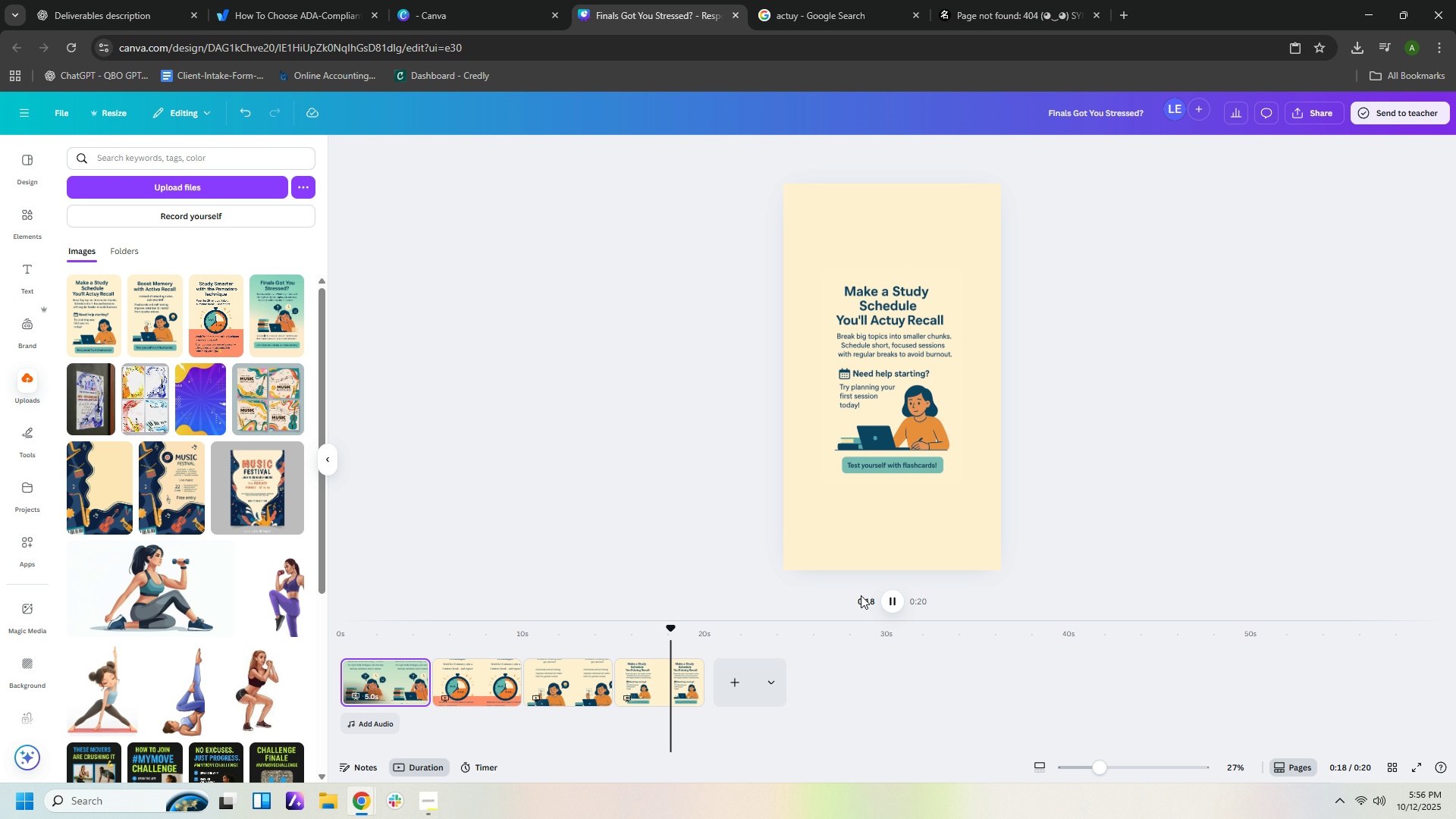 
left_click([400, 765])
 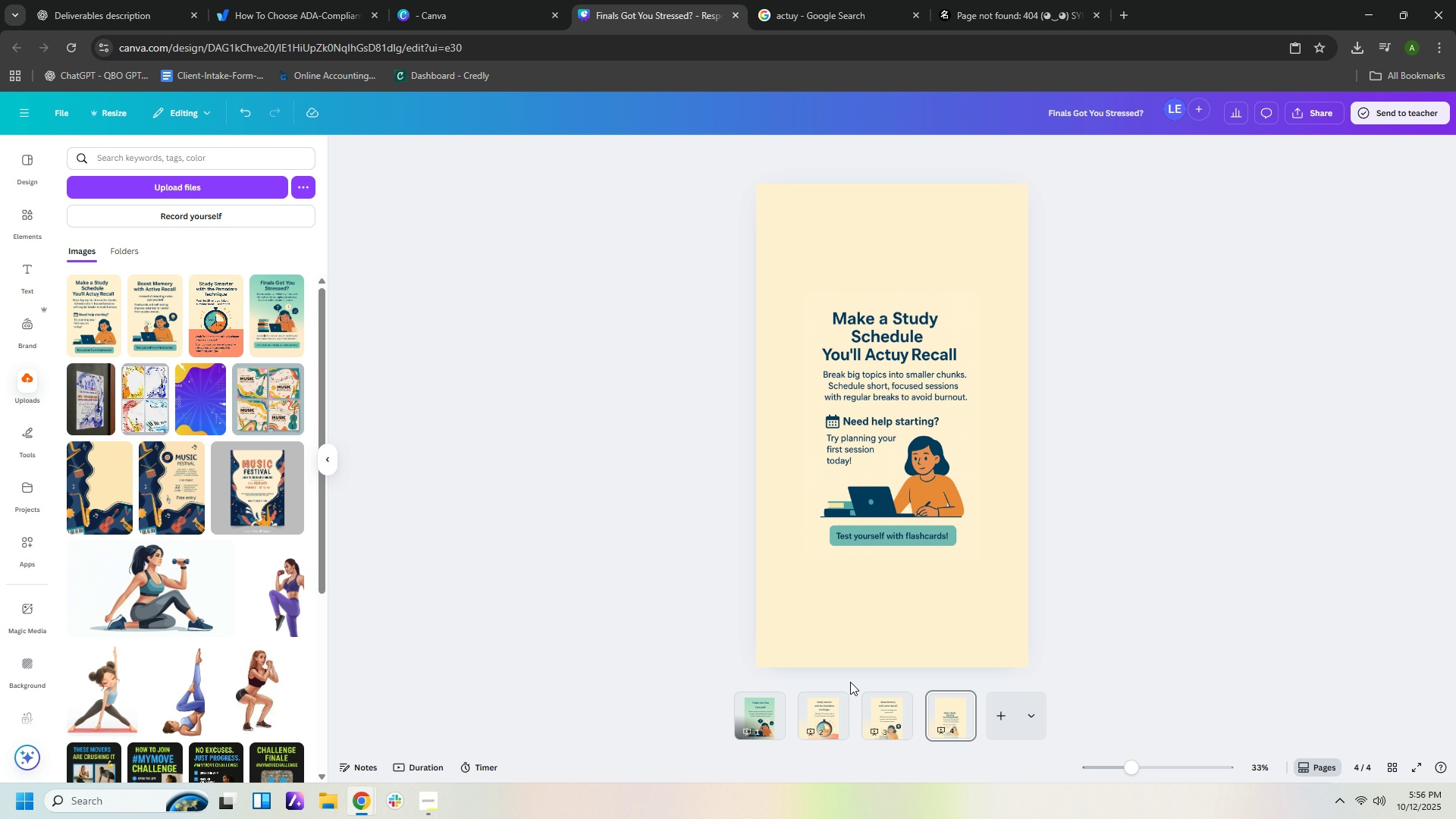 
left_click([877, 717])
 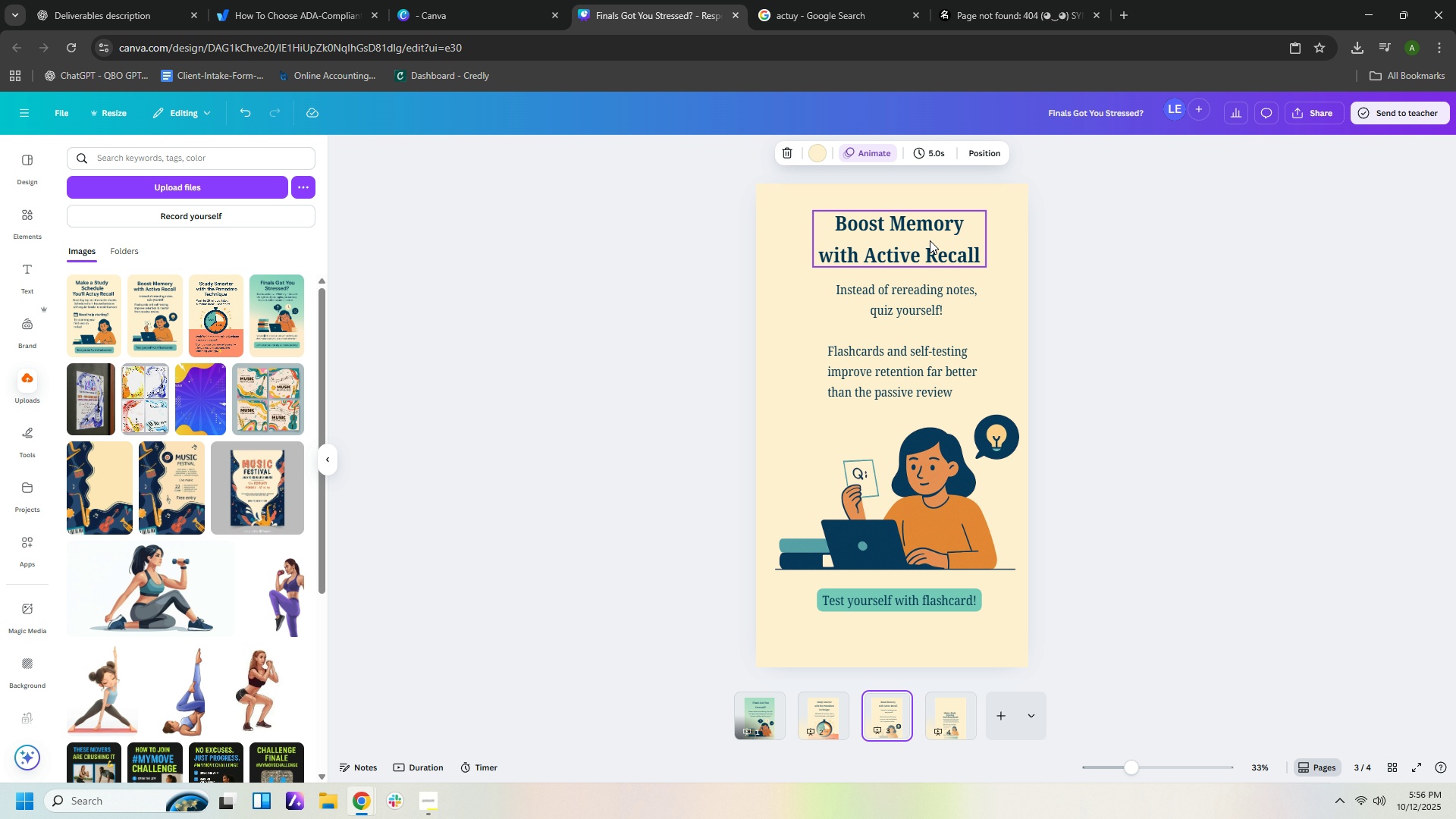 
left_click([930, 241])
 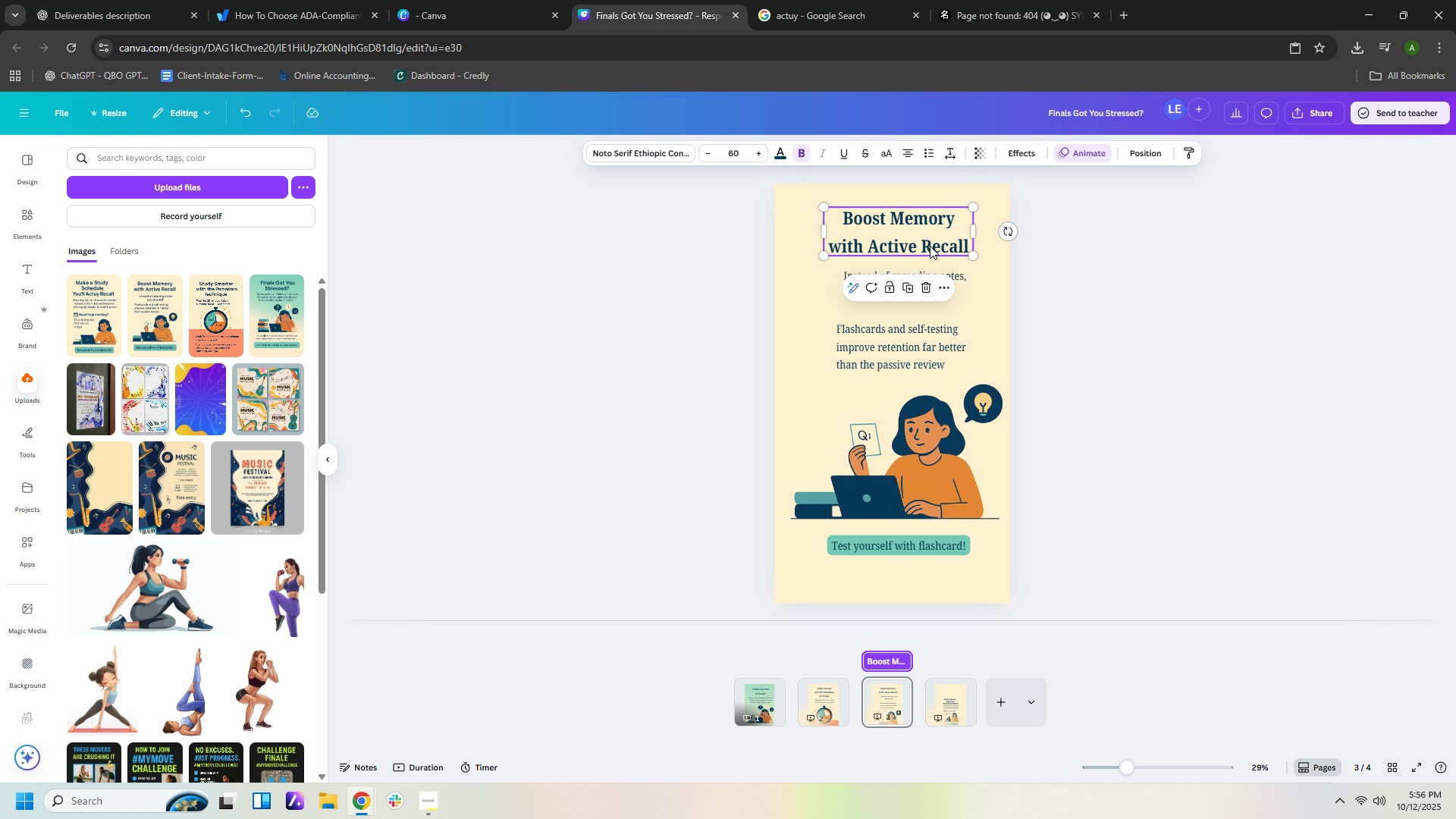 
key(Control+C)
 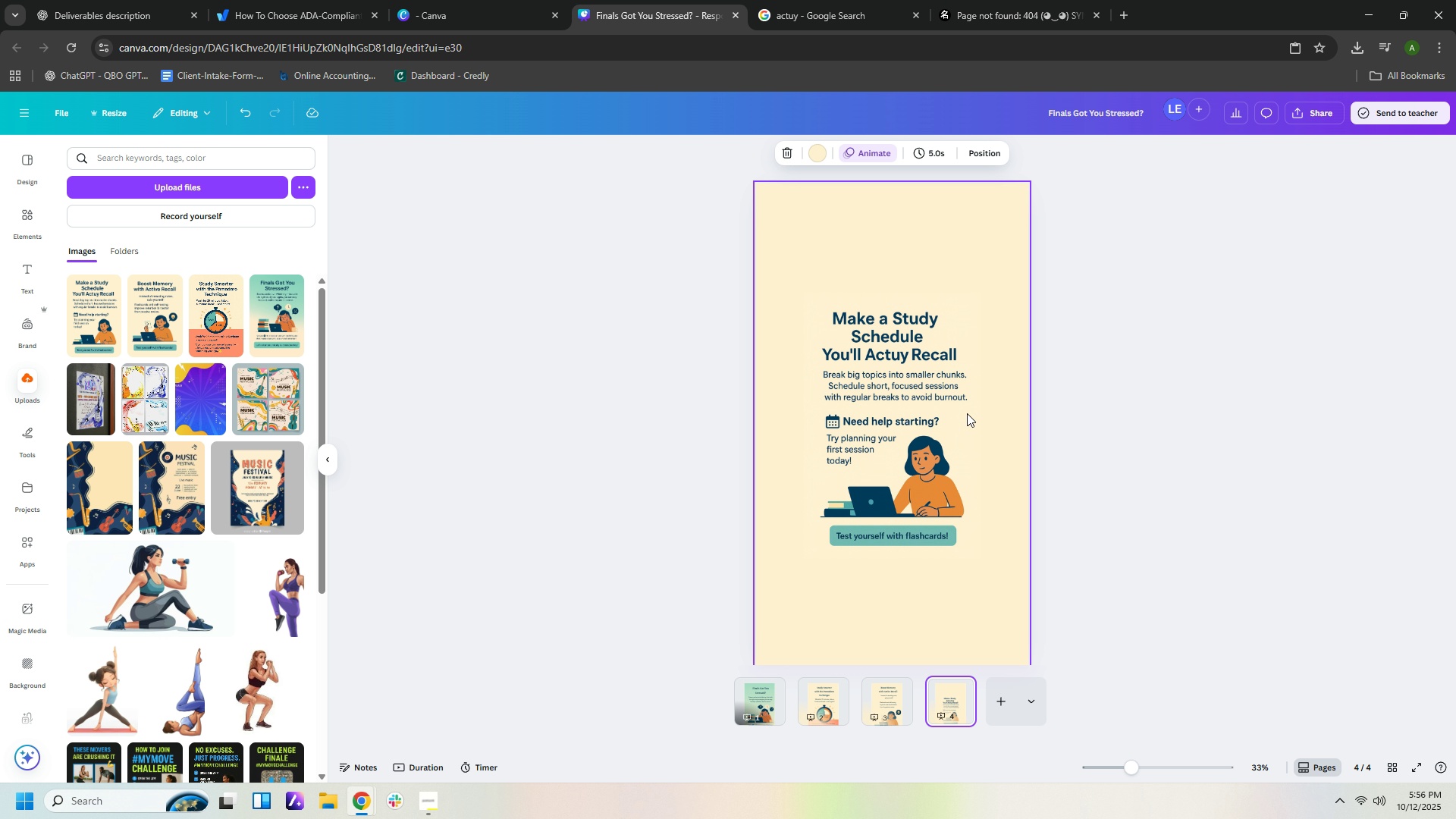 
left_click([949, 237])
 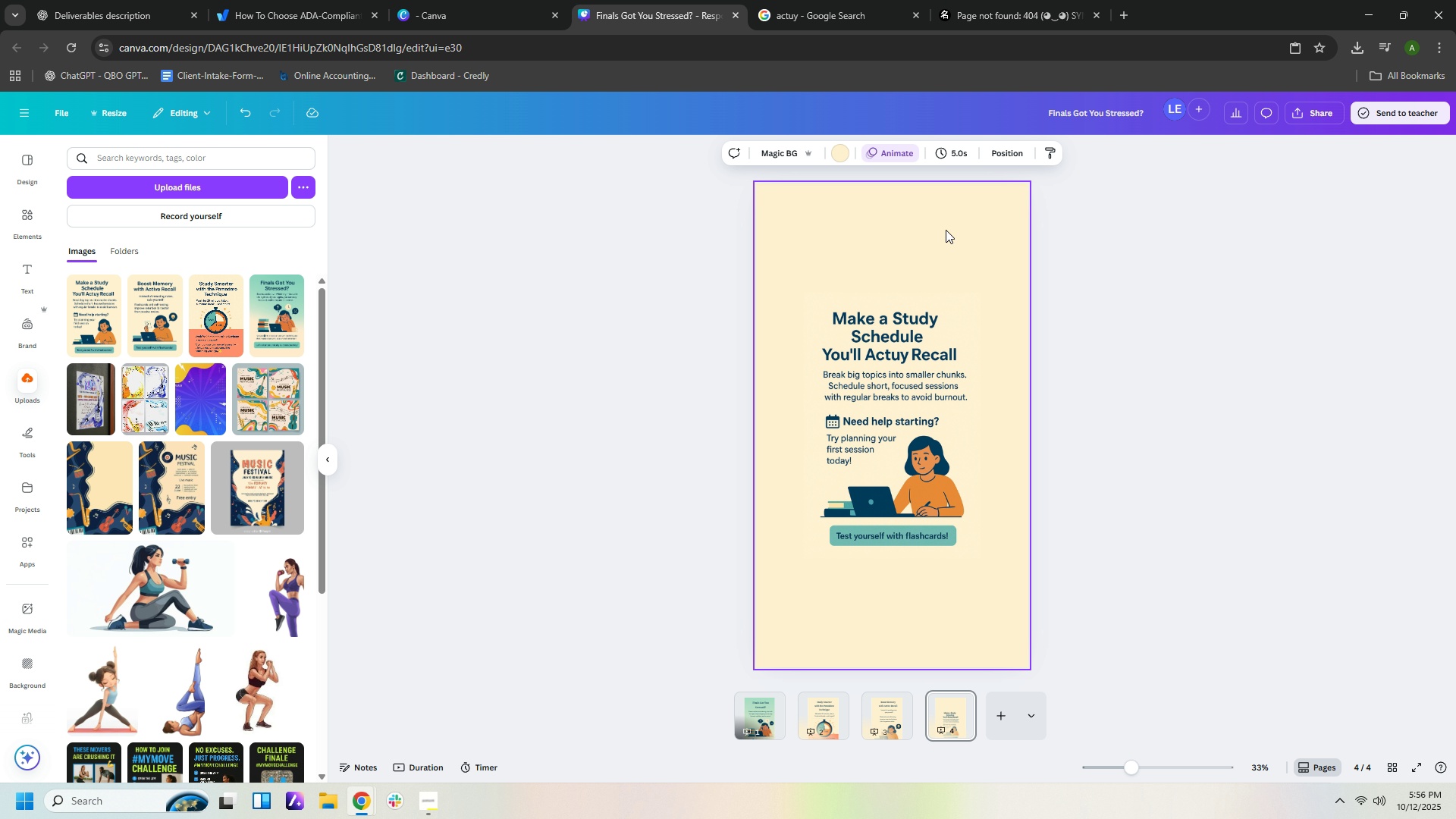 
key(Control+V)
 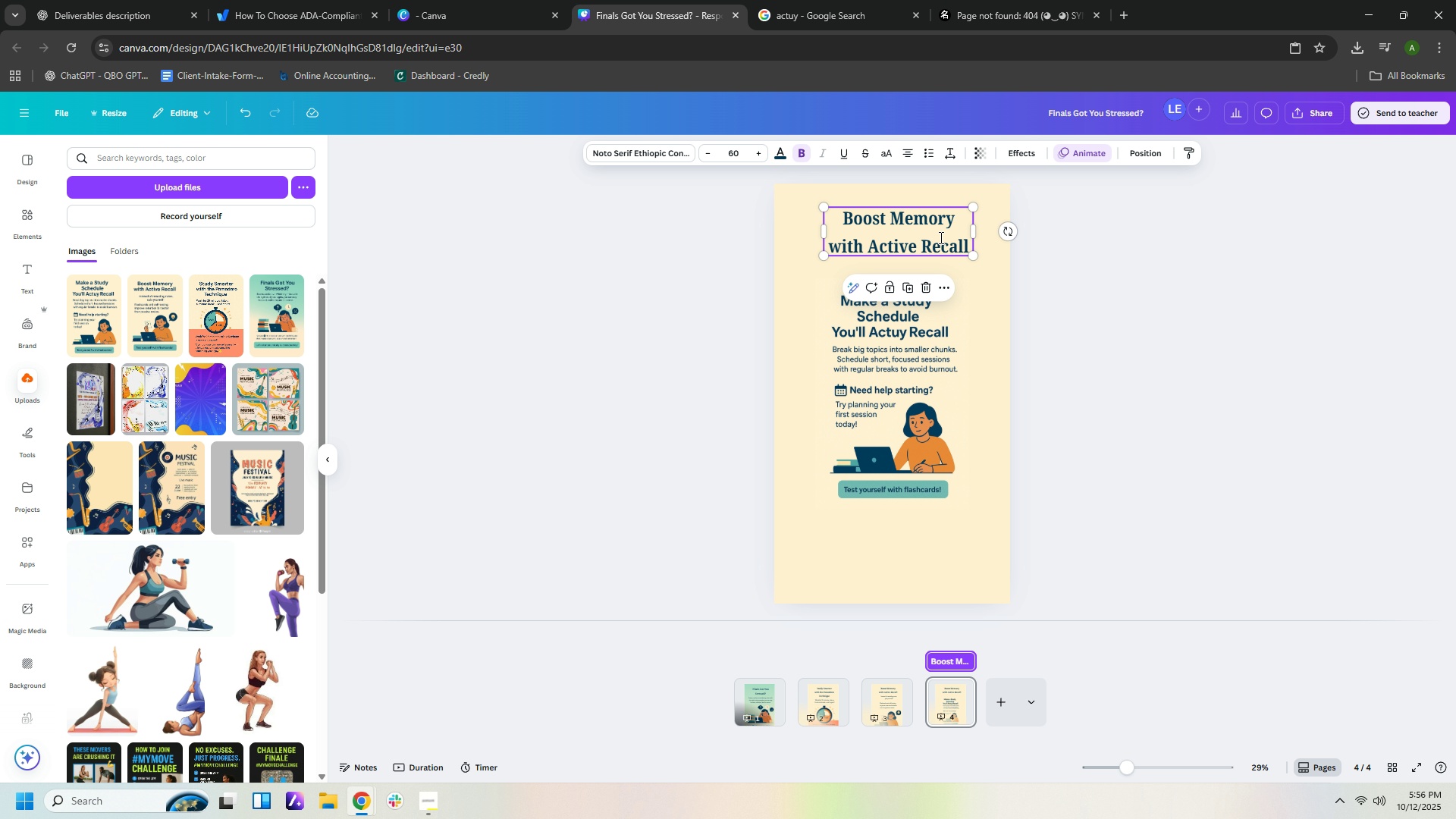 
double_click([940, 237])
 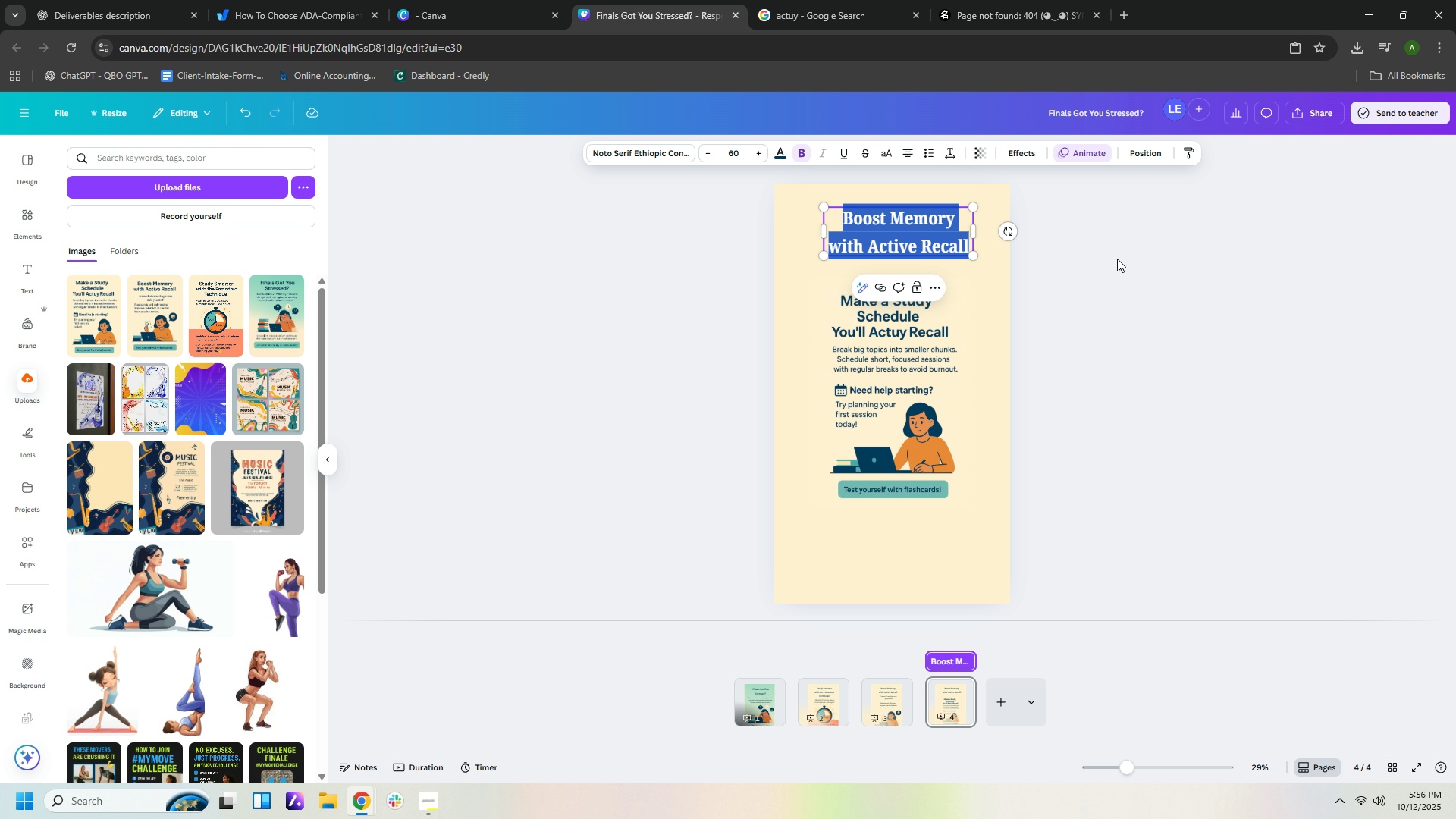 
type(Make a Study Schedule You;)
key(Backspace)
type('ll Actuallu)
key(Backspace)
type(y Recall)
 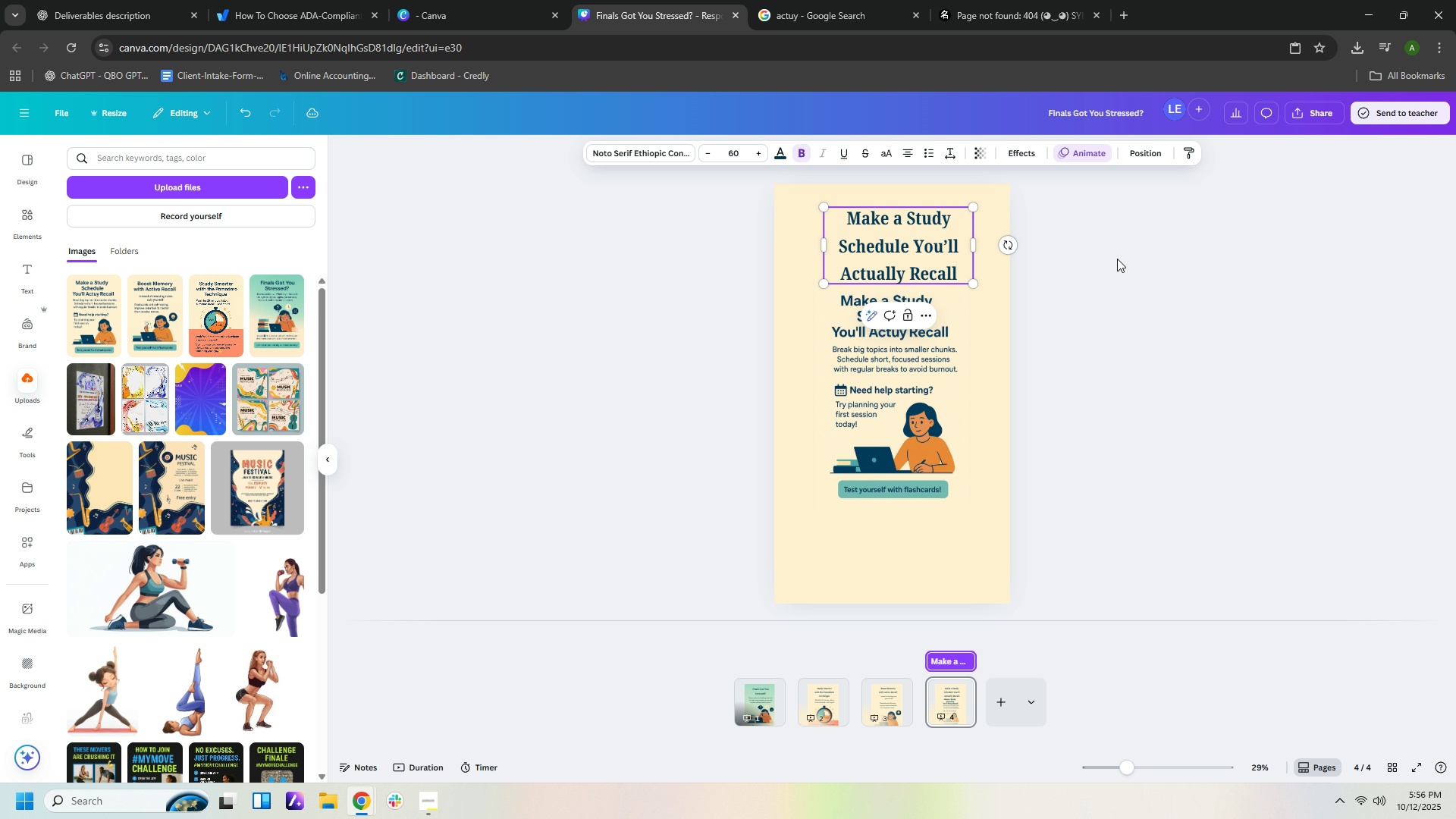 
left_click([1092, 331])
 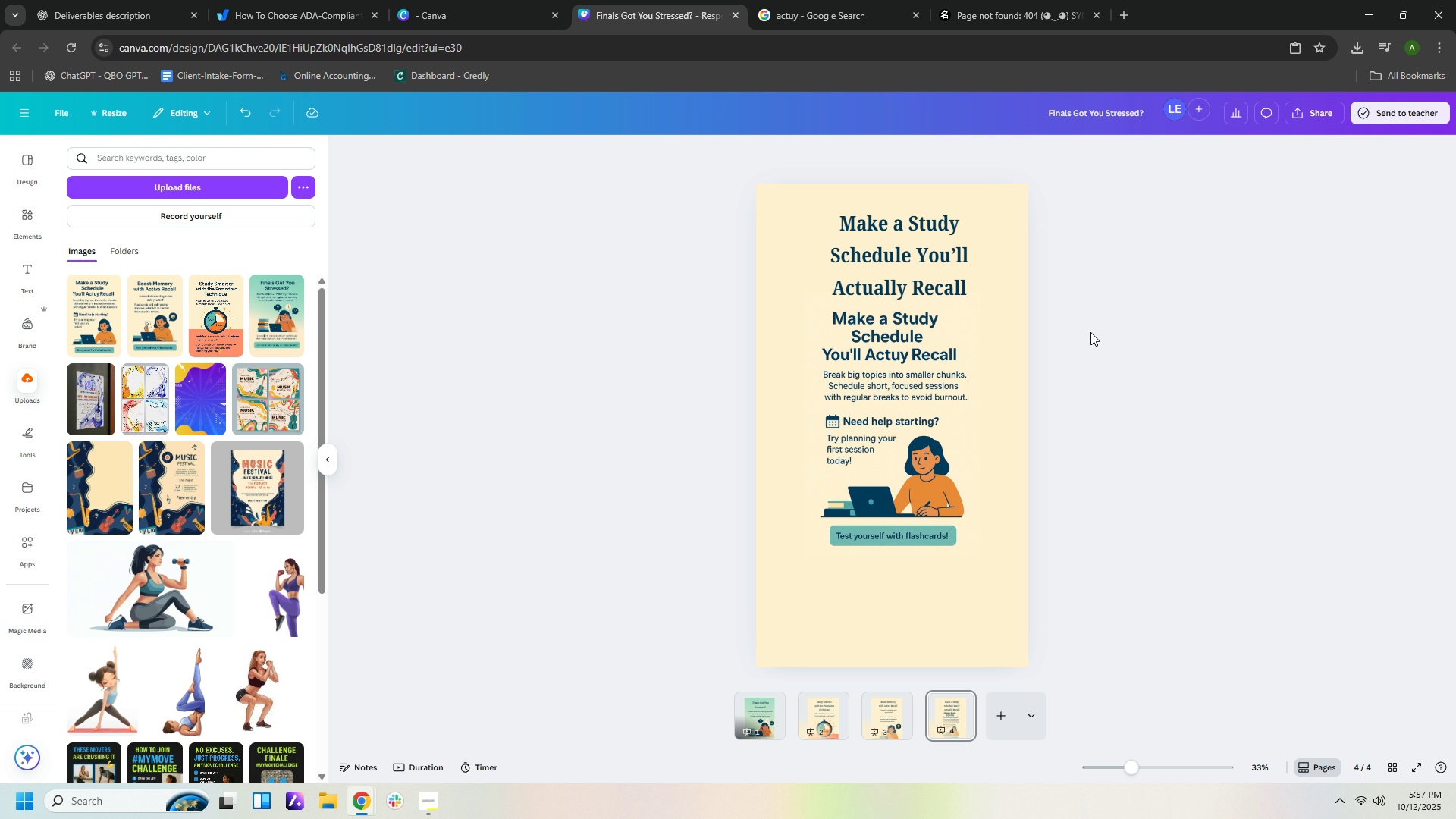 
wait(9.57)
 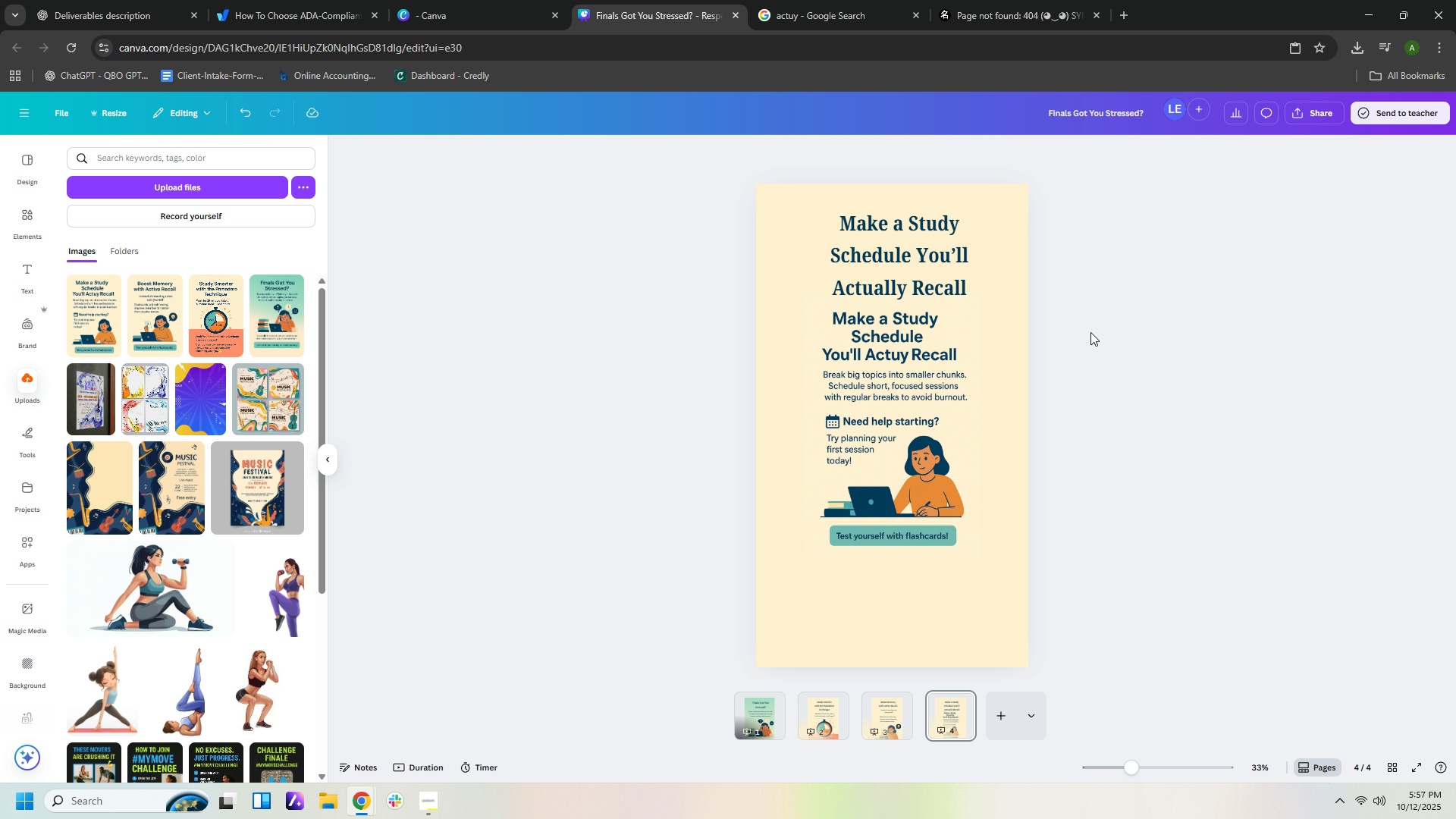 
left_click([885, 714])
 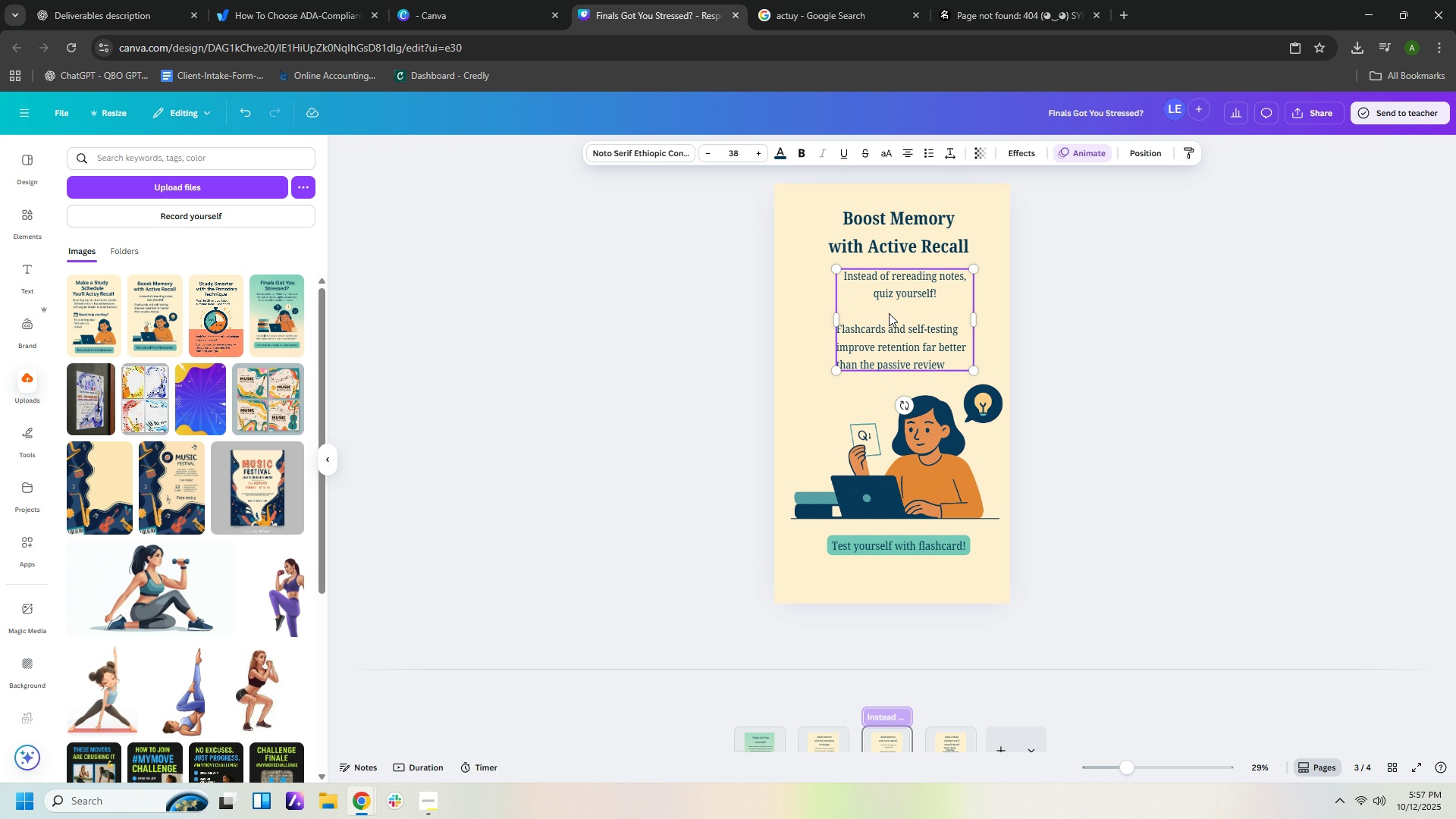 
left_click([889, 313])
 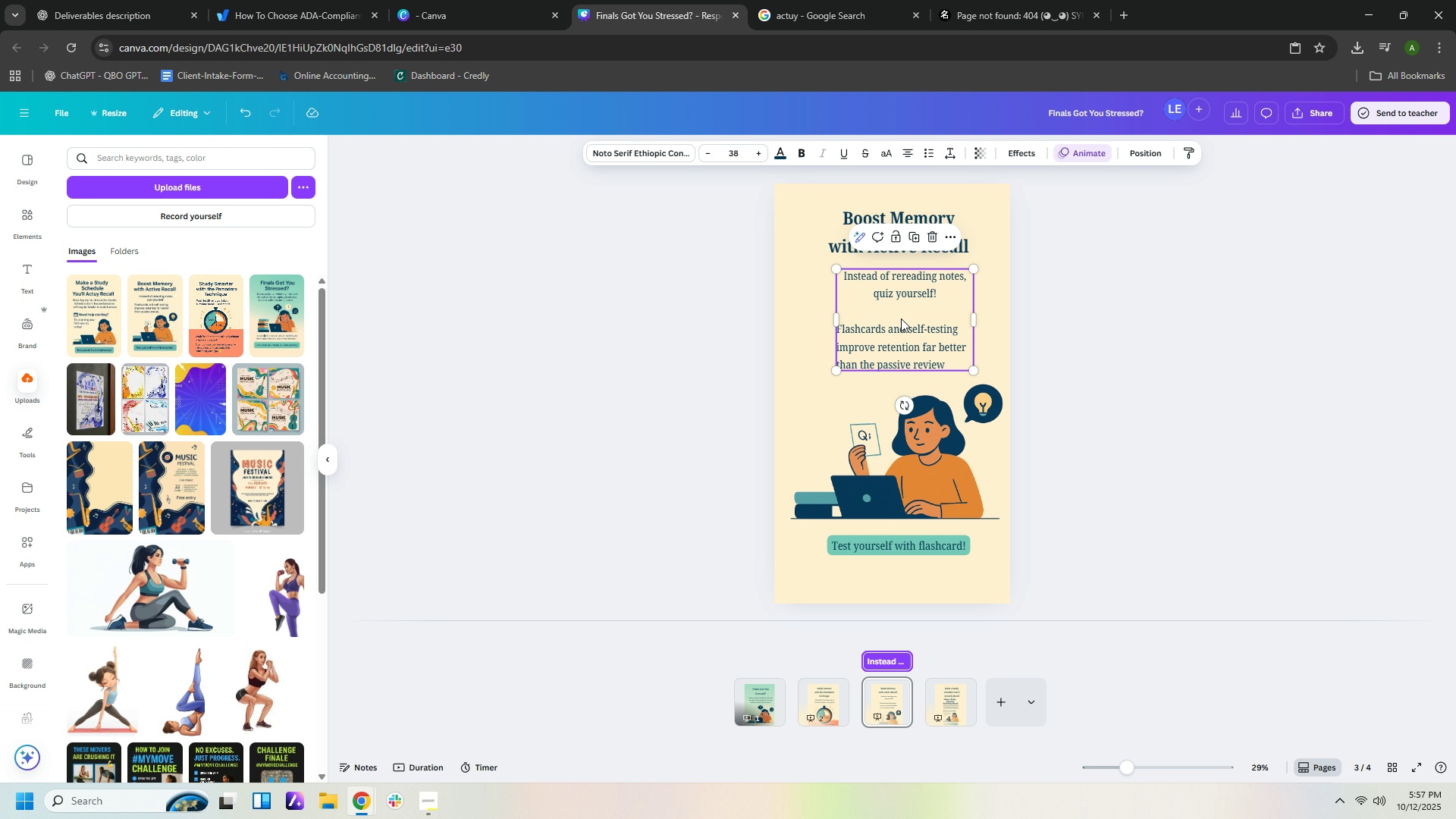 
key(Control+C)
 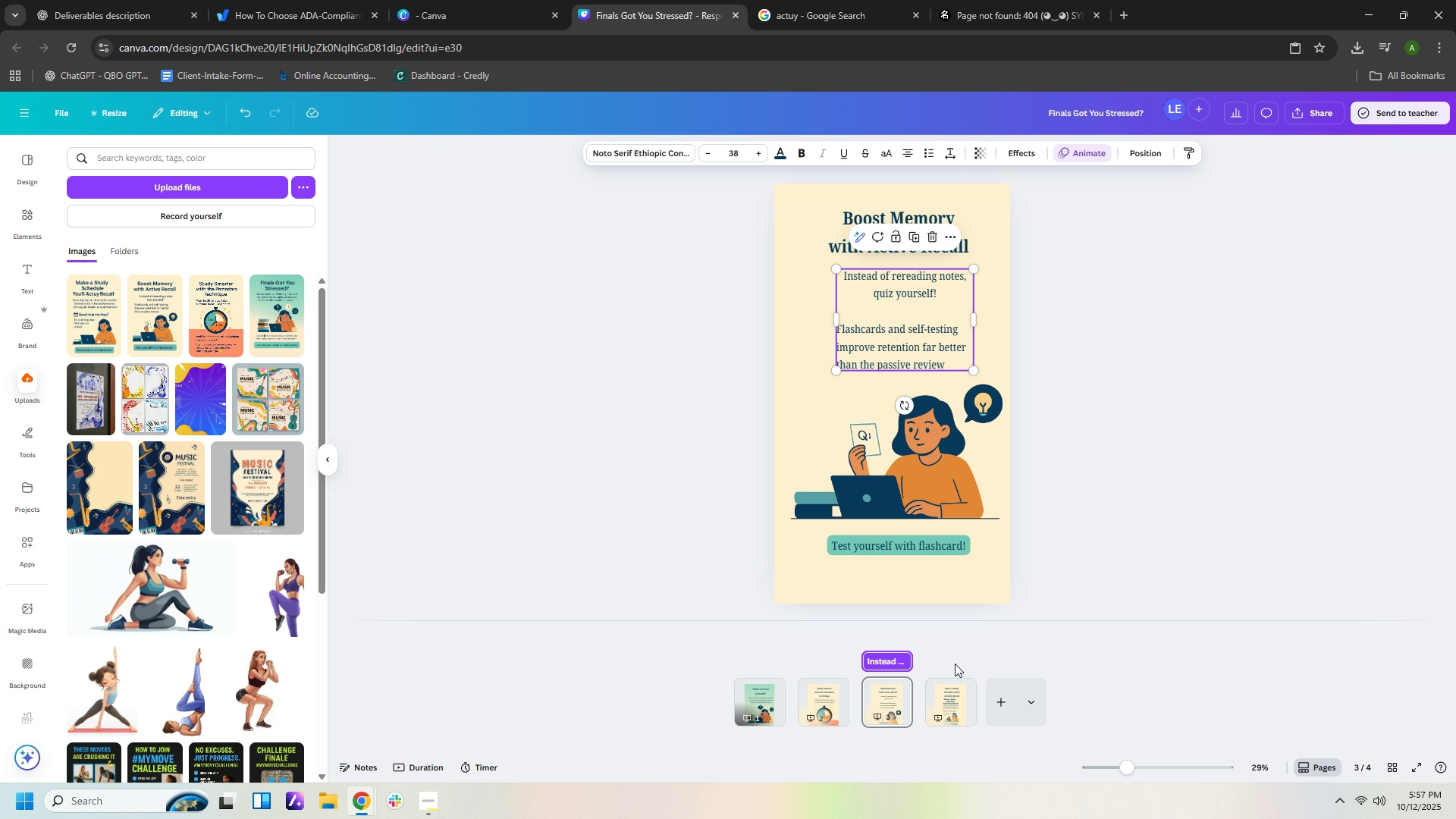 
left_click([947, 691])
 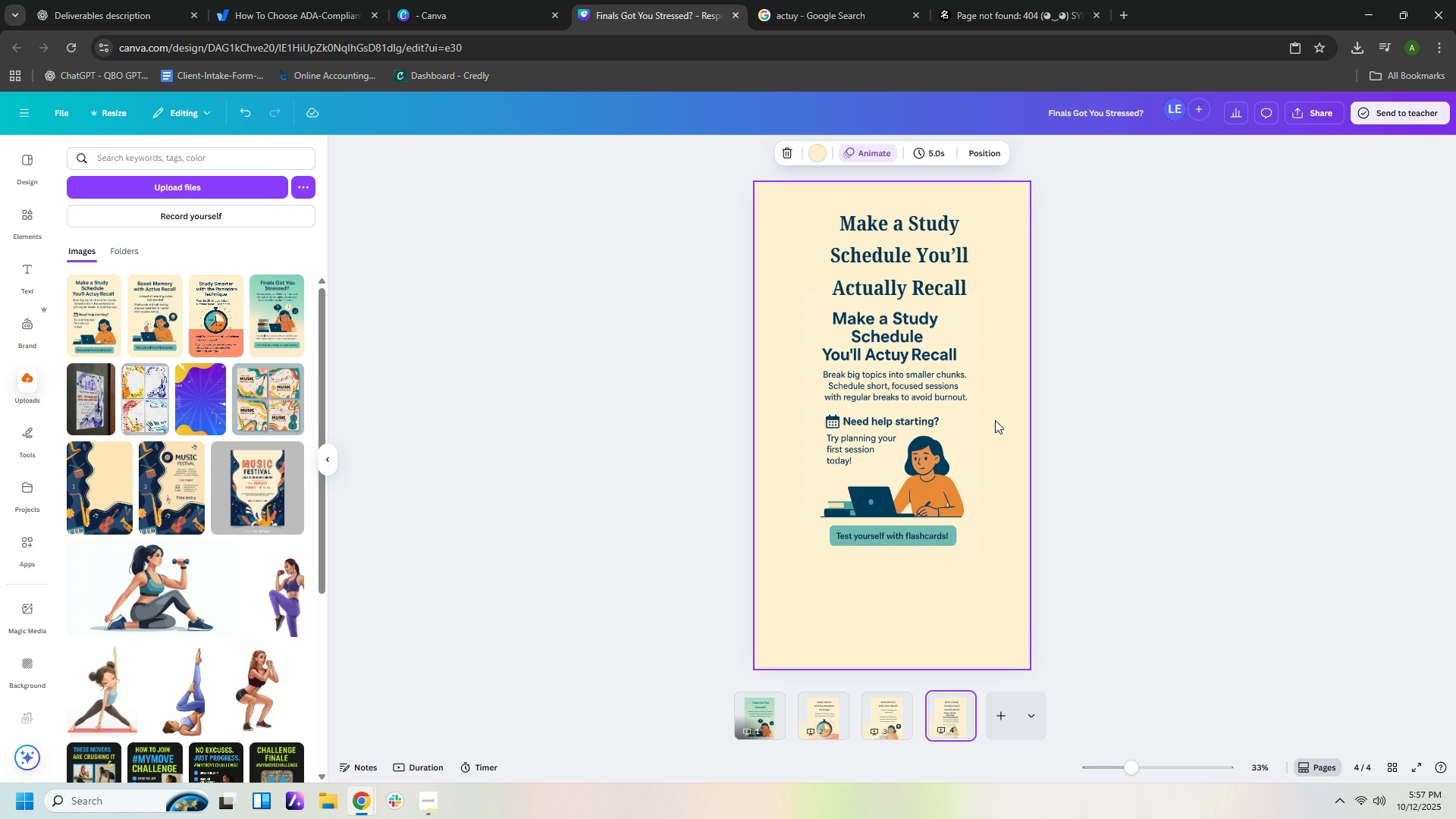 
left_click([995, 420])
 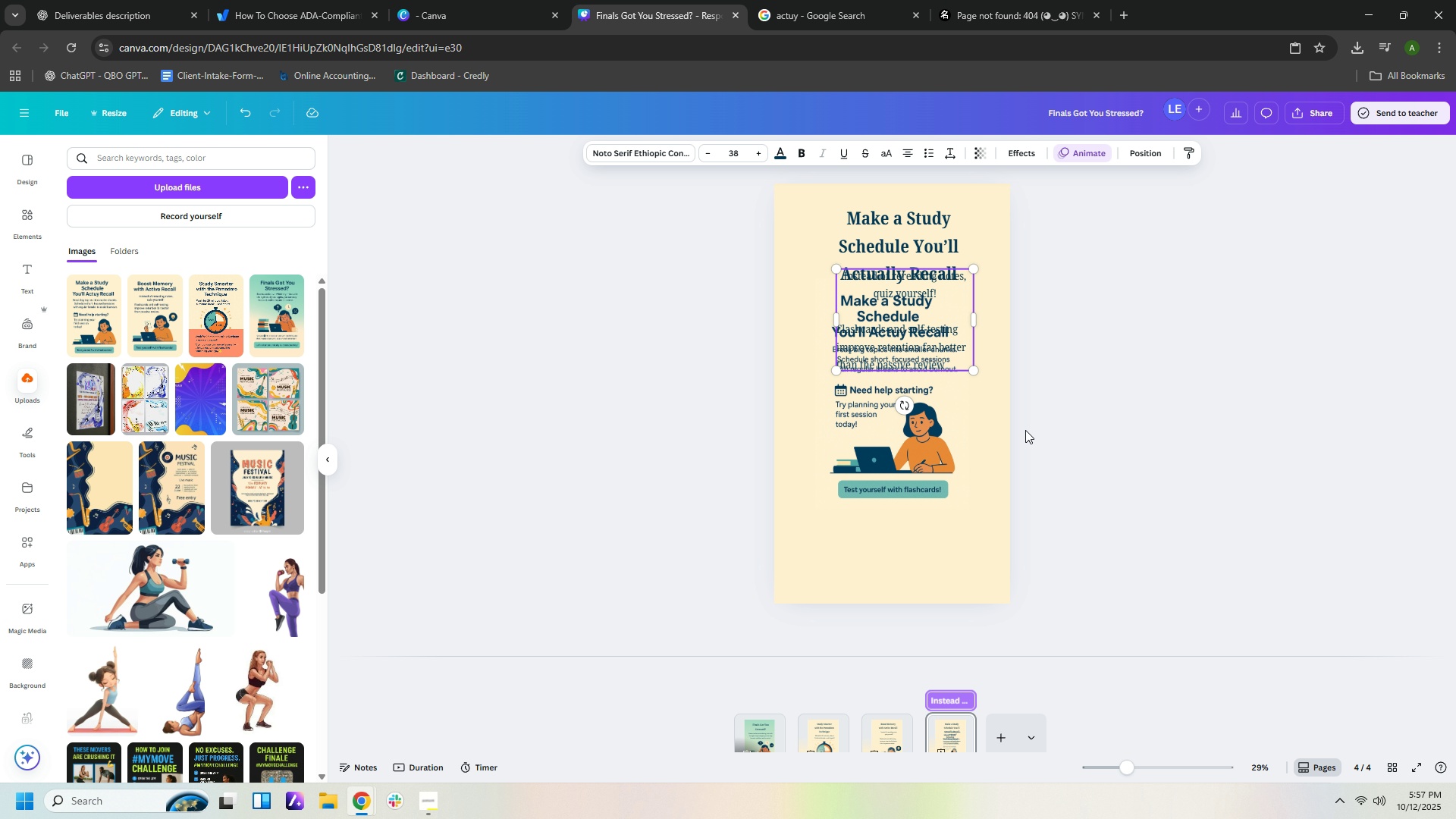 
key(Control+V)
 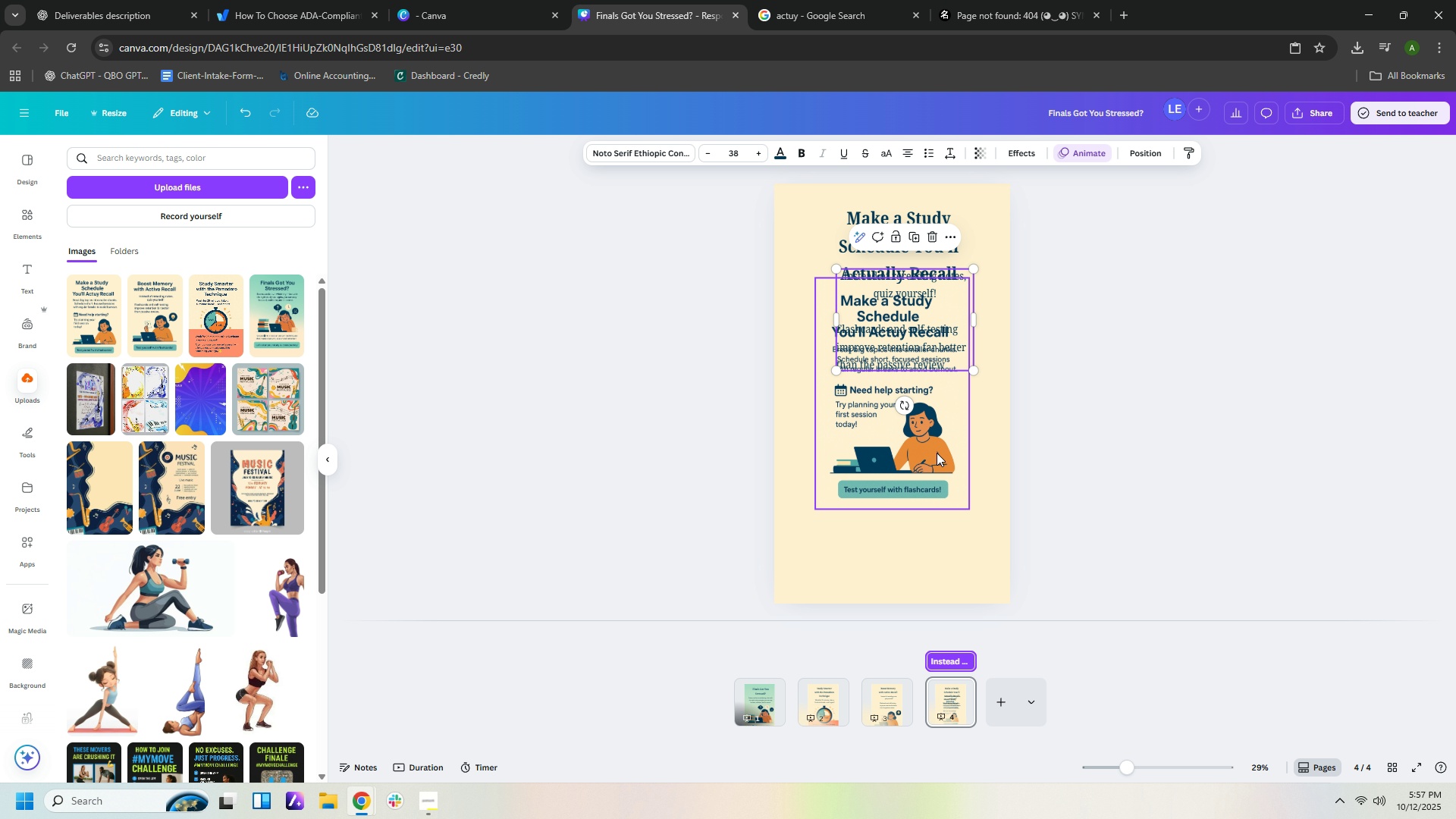 
left_click_drag(start_coordinate=[897, 448], to_coordinate=[910, 556])
 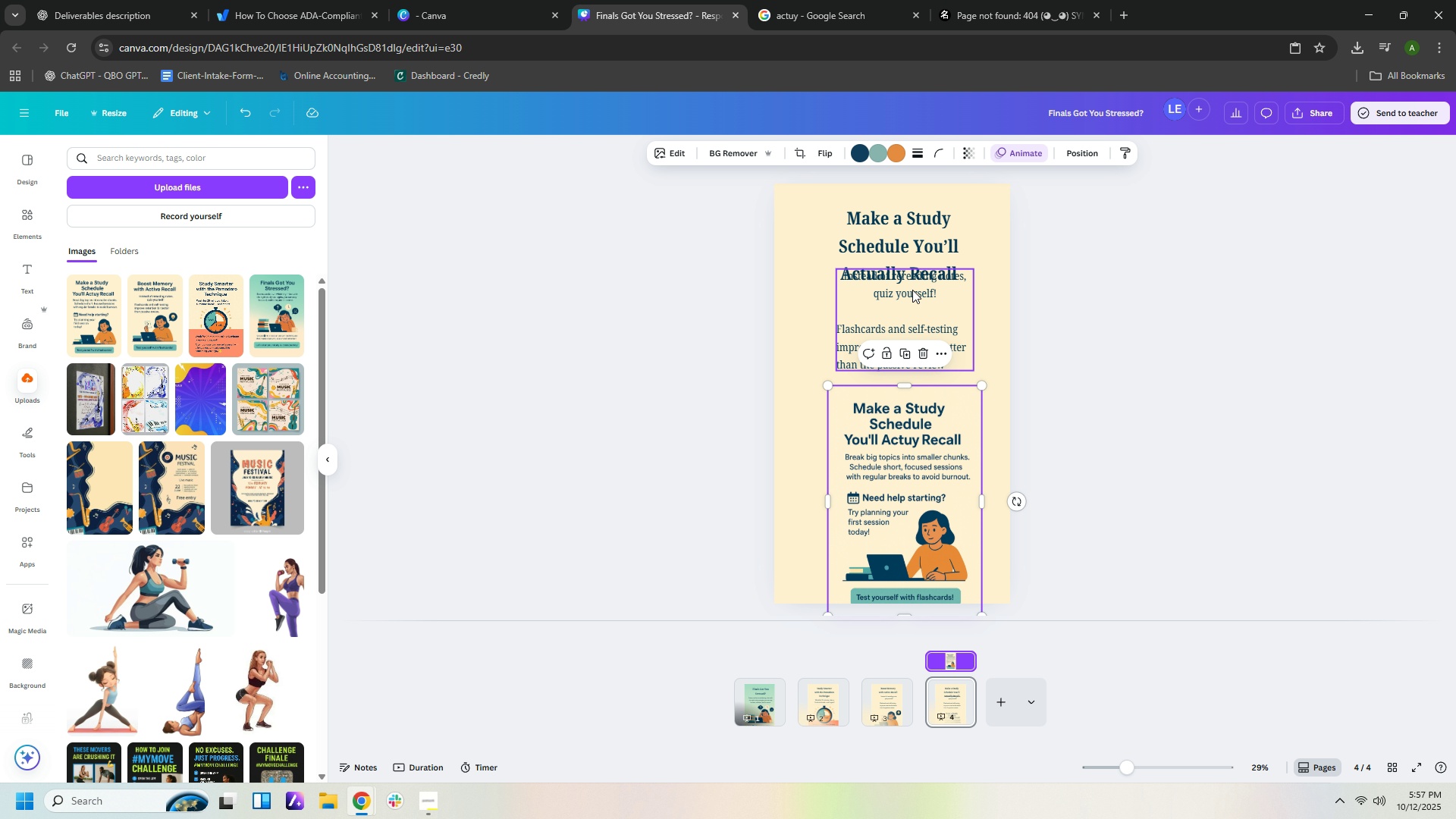 
left_click_drag(start_coordinate=[912, 291], to_coordinate=[912, 318])
 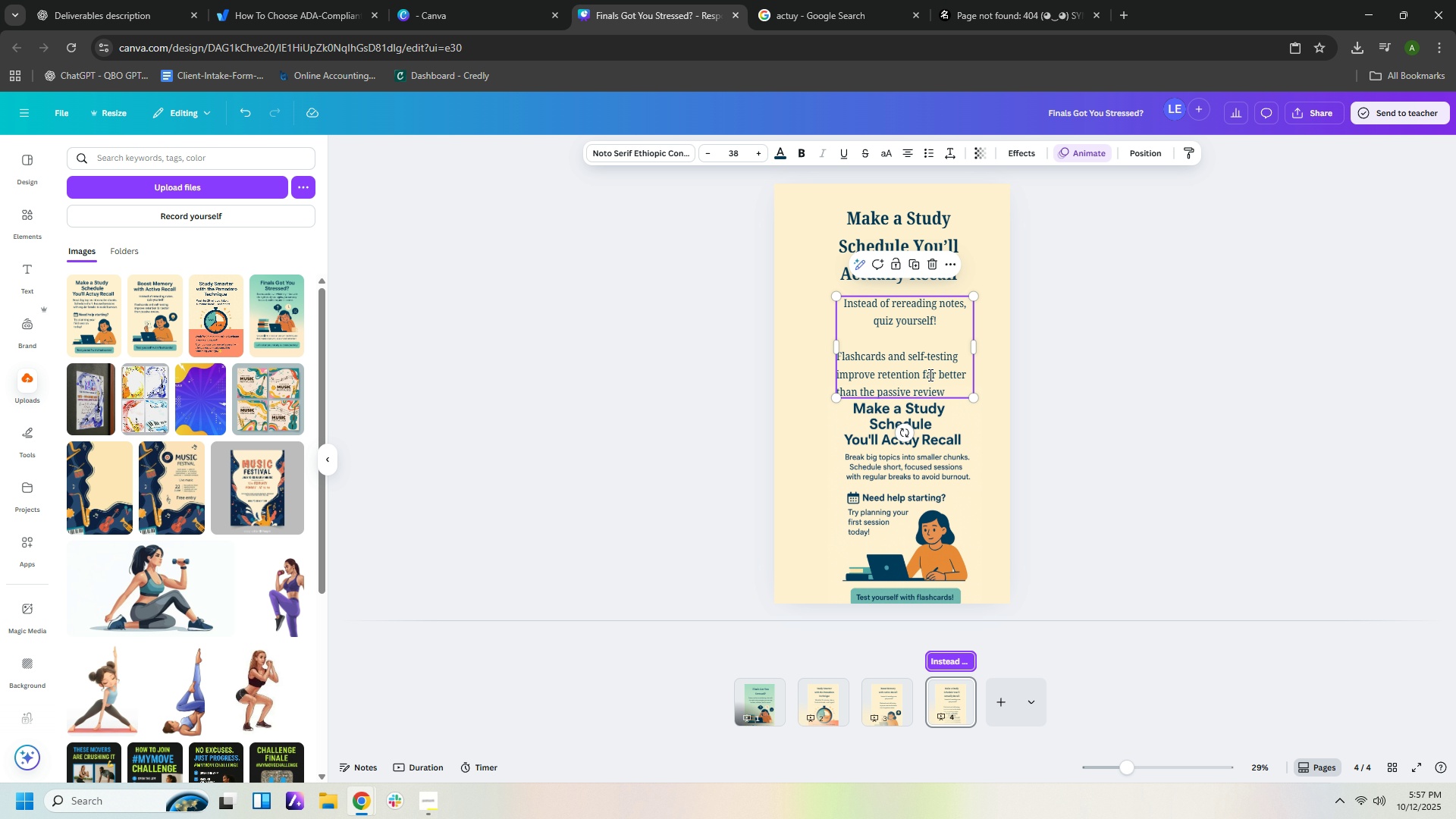 
double_click([929, 375])
 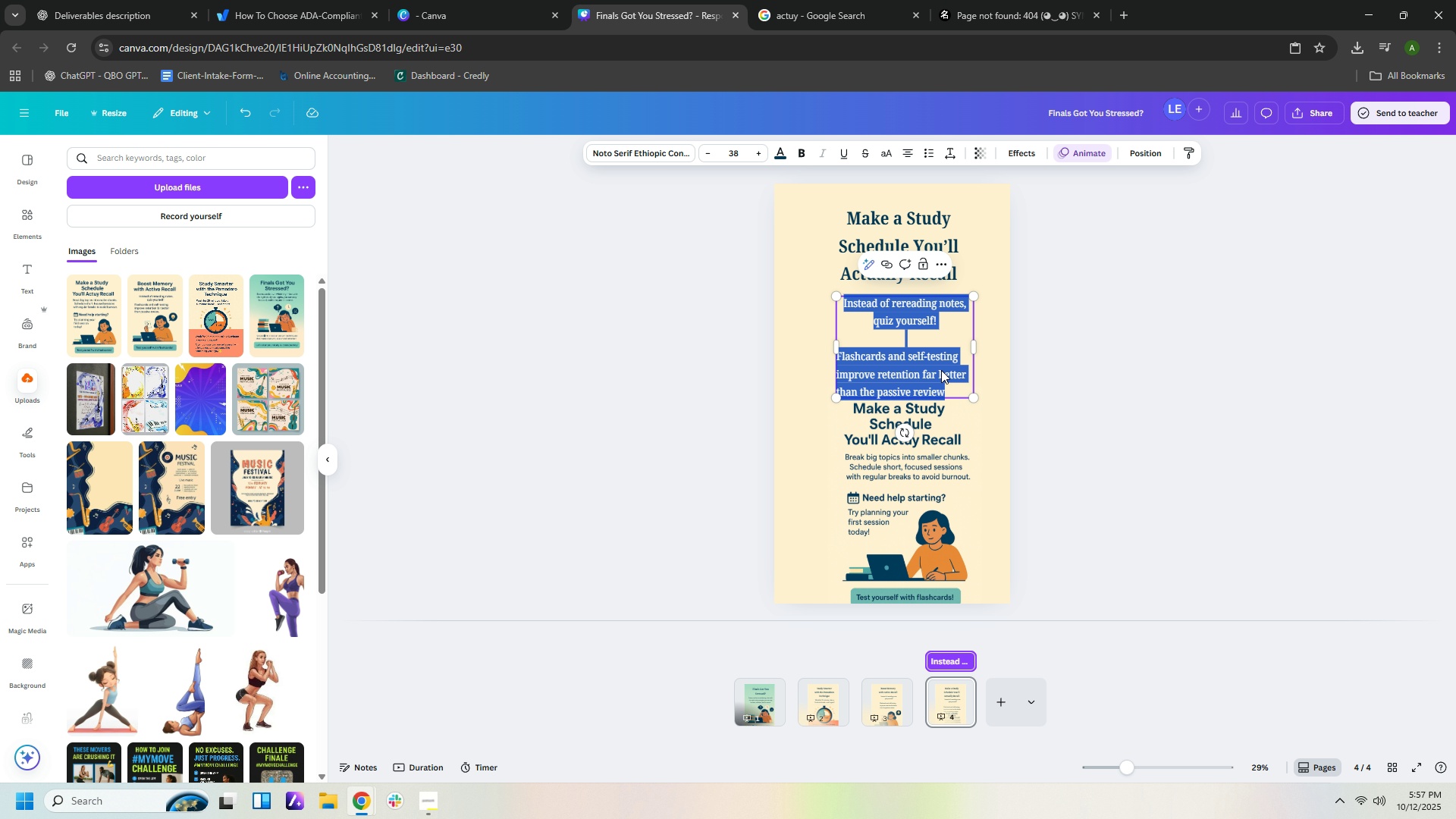 
key(Backspace)
type(Break big topics into smaller chunks. )
 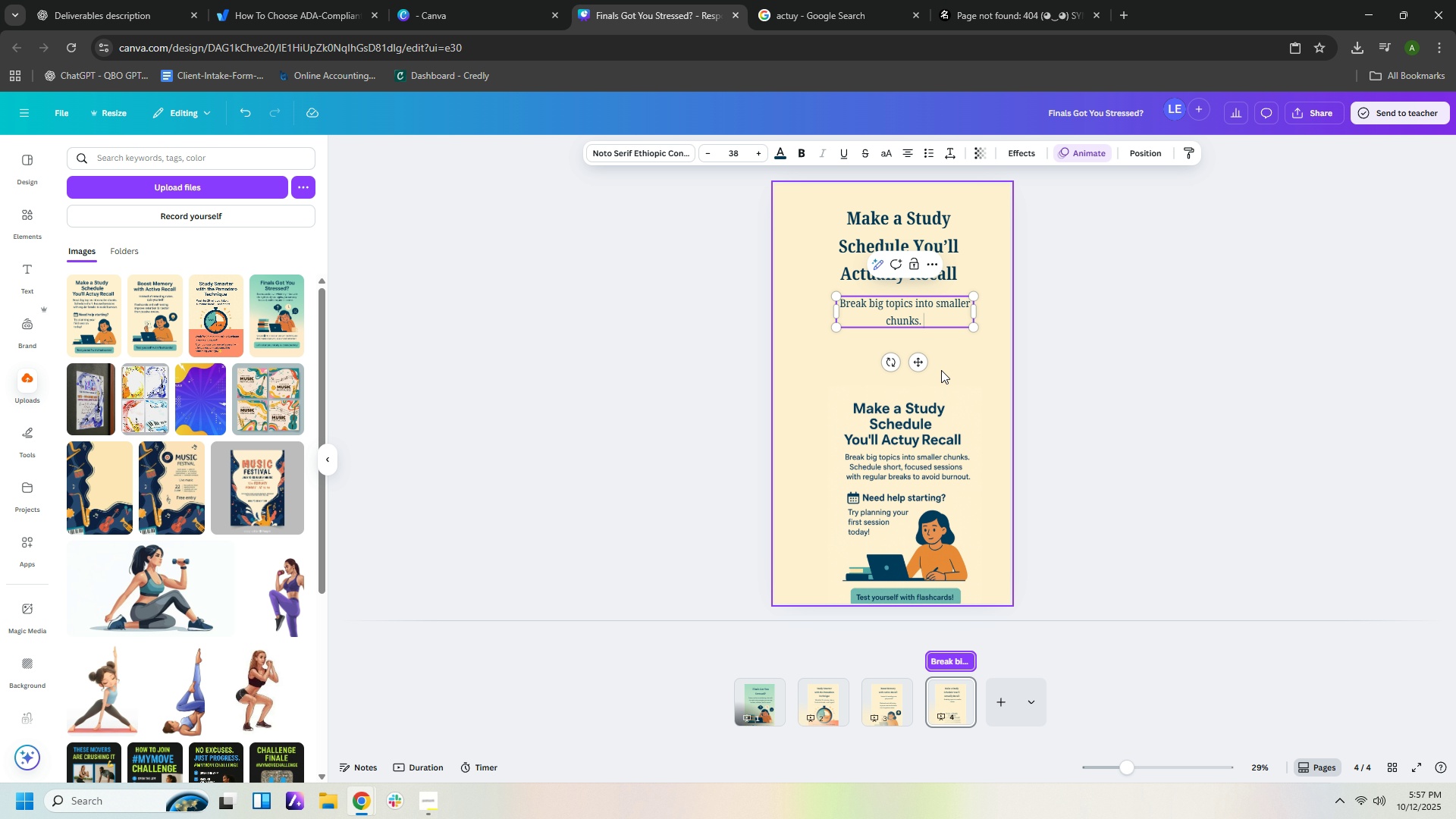 
key(Backspace)
 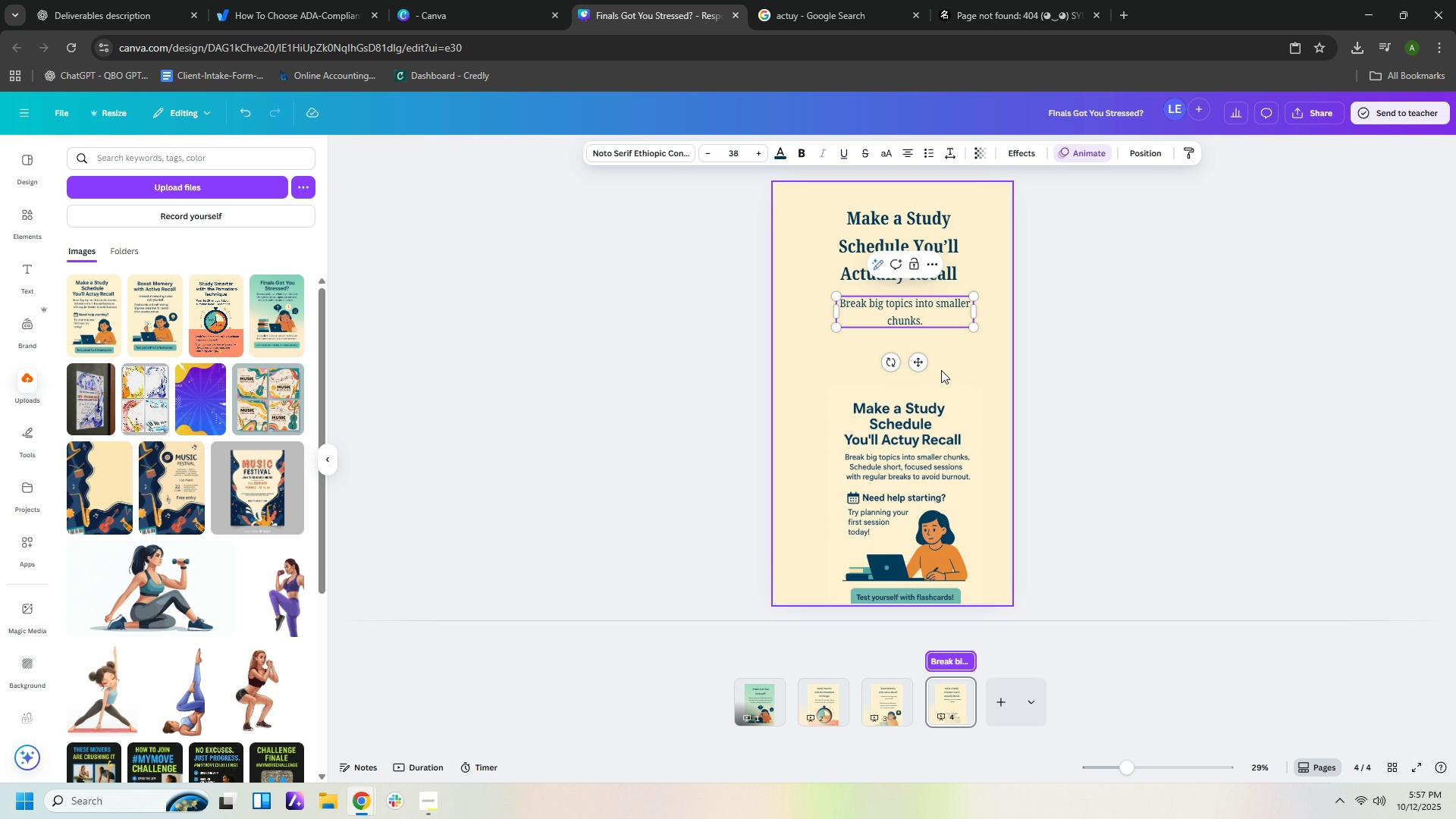 
key(Enter)
 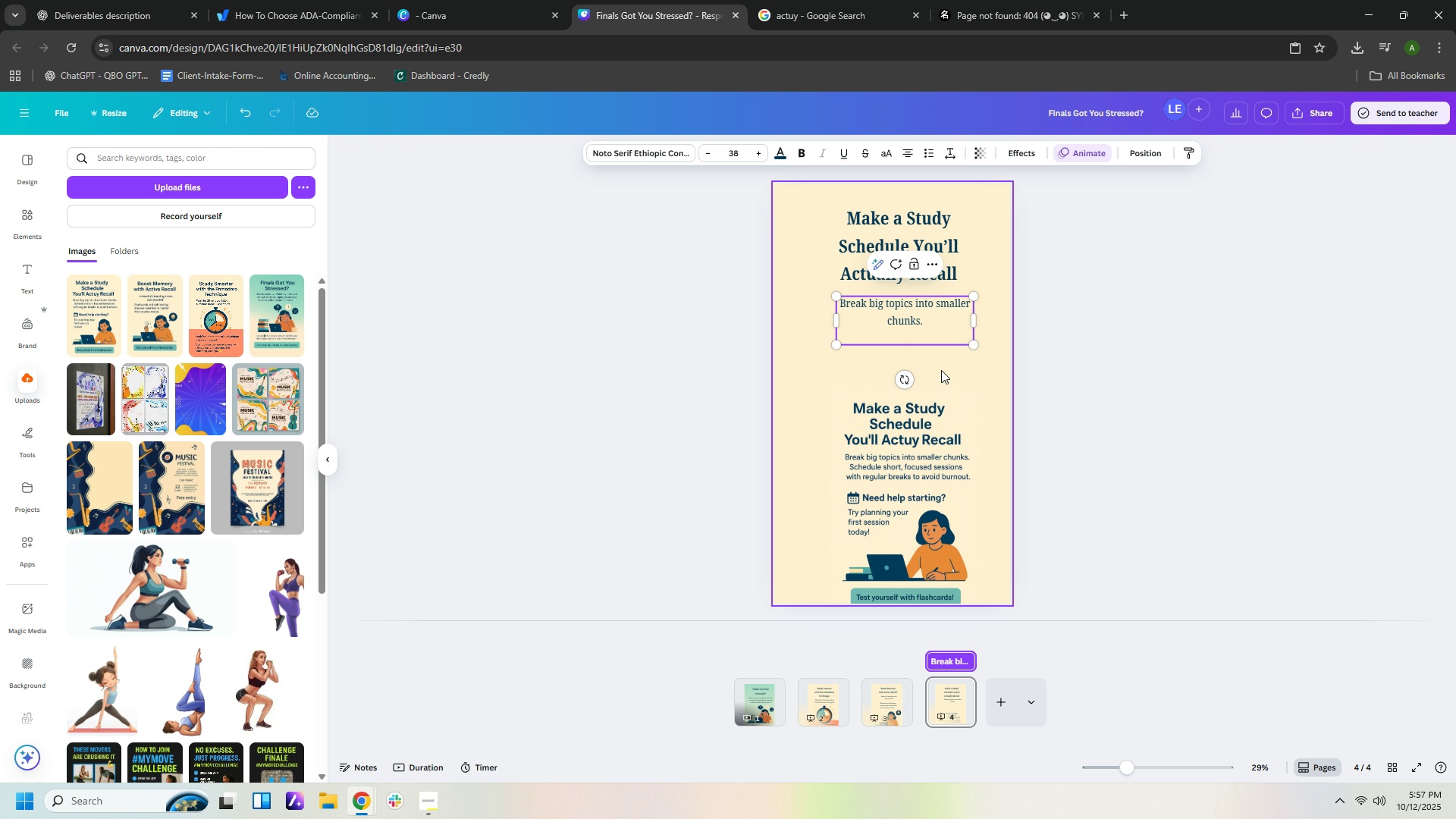 
type(Schedule short )
key(Backspace)
type(, focused sessions)
 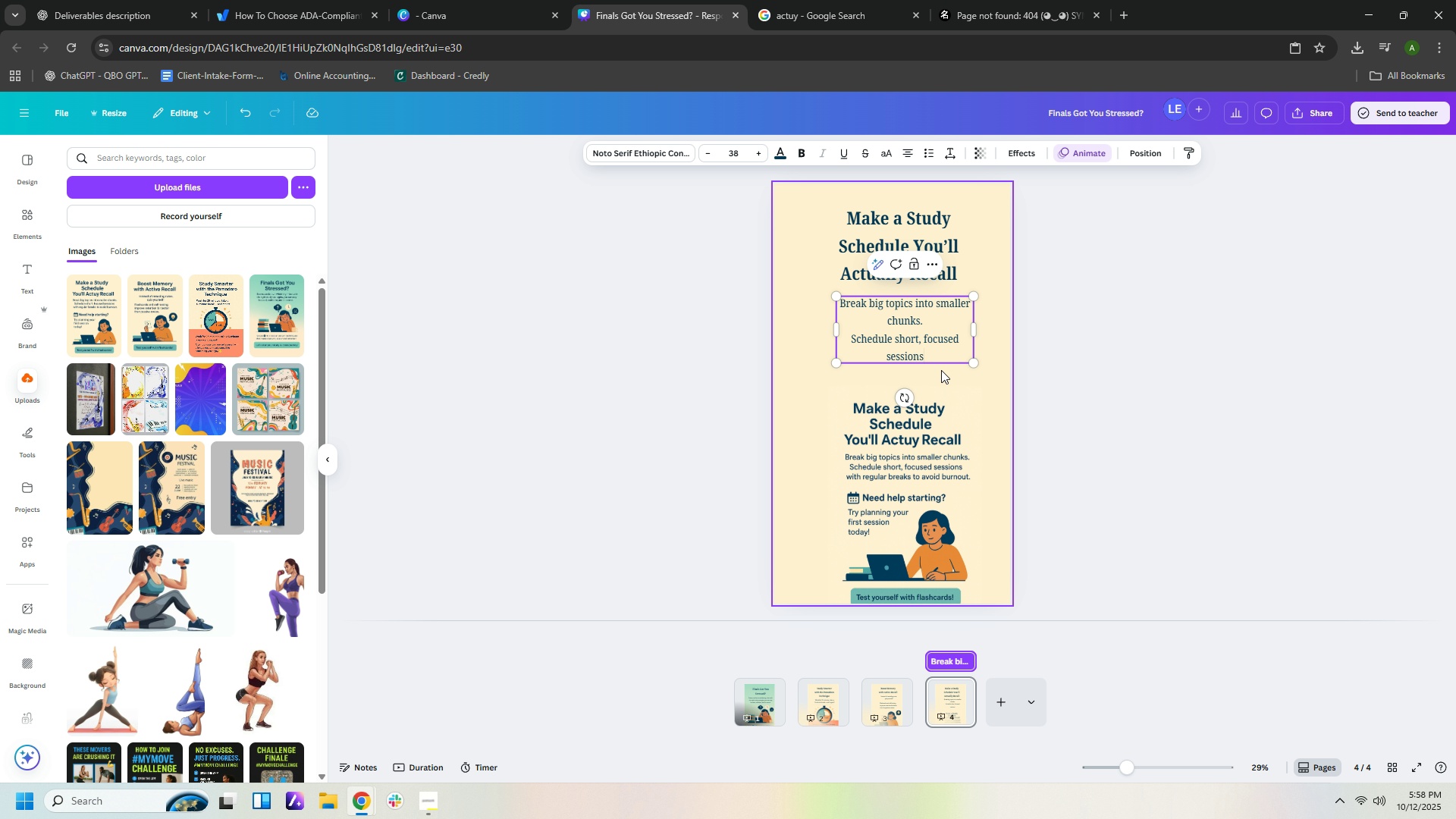 
type( with regular breaks to avoid brea)
key(Backspace)
key(Backspace)
key(Backspace)
type(urnout.)
 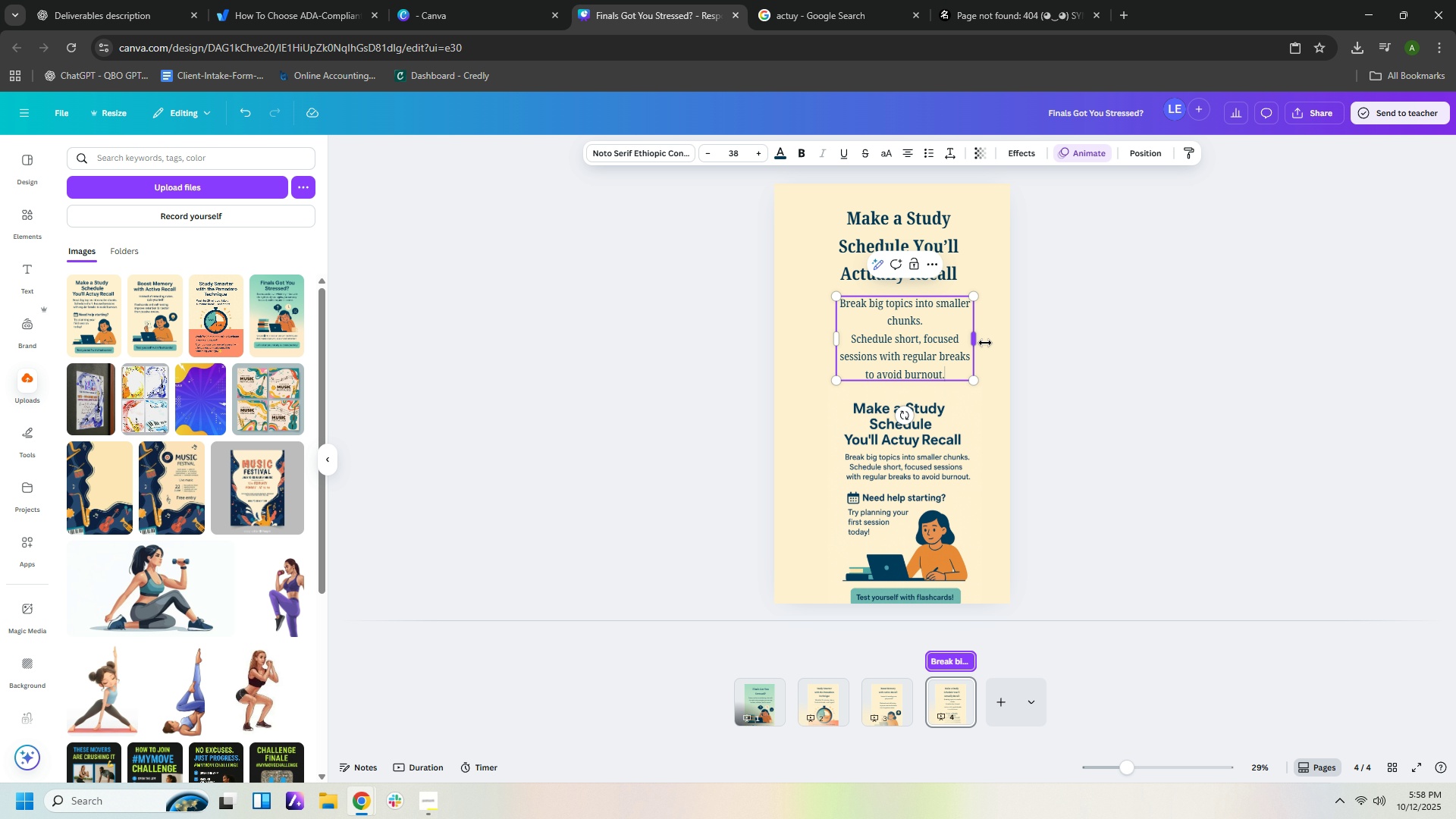 
left_click_drag(start_coordinate=[977, 341], to_coordinate=[1016, 333])
 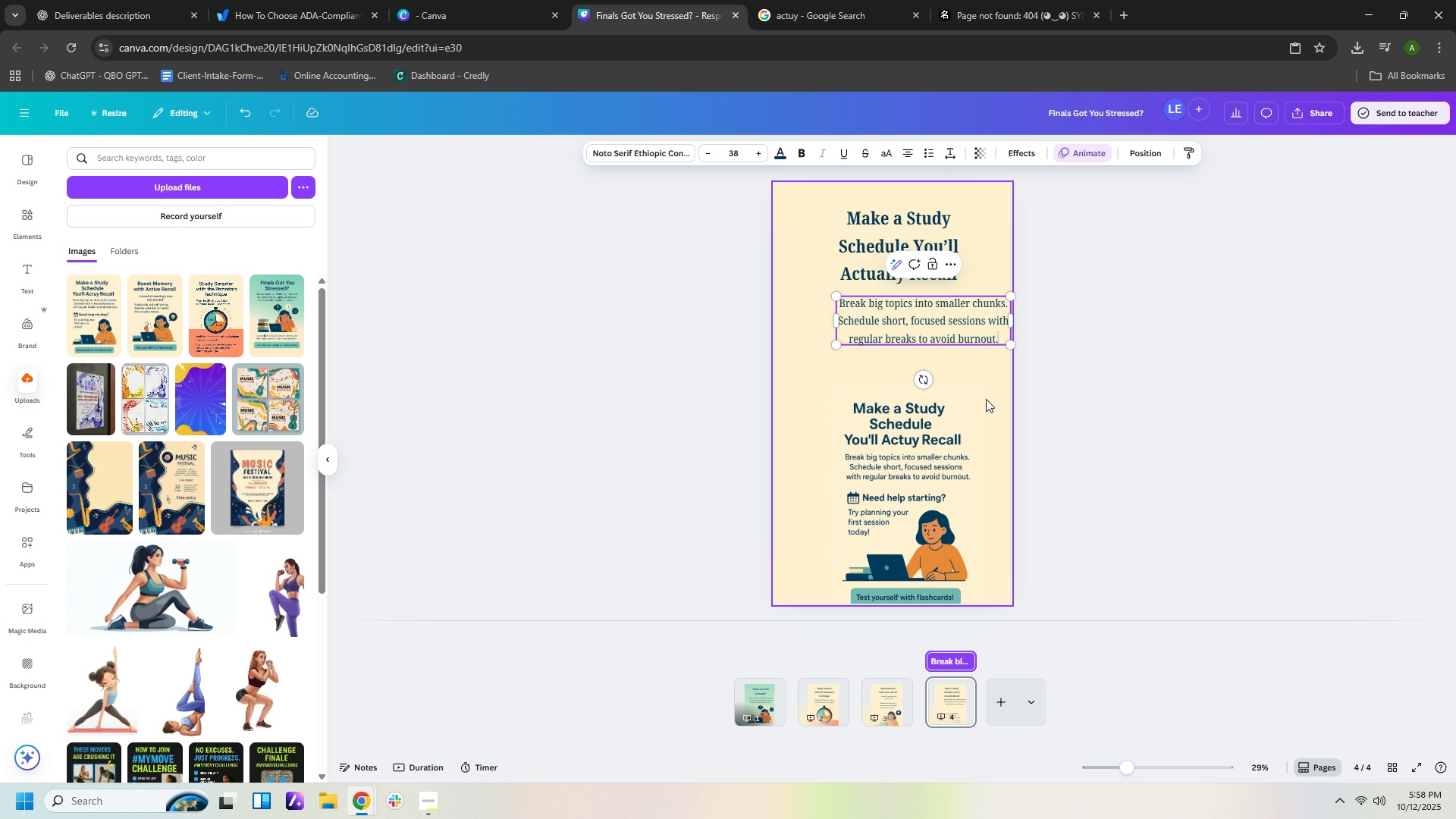 
left_click_drag(start_coordinate=[964, 326], to_coordinate=[956, 336])
 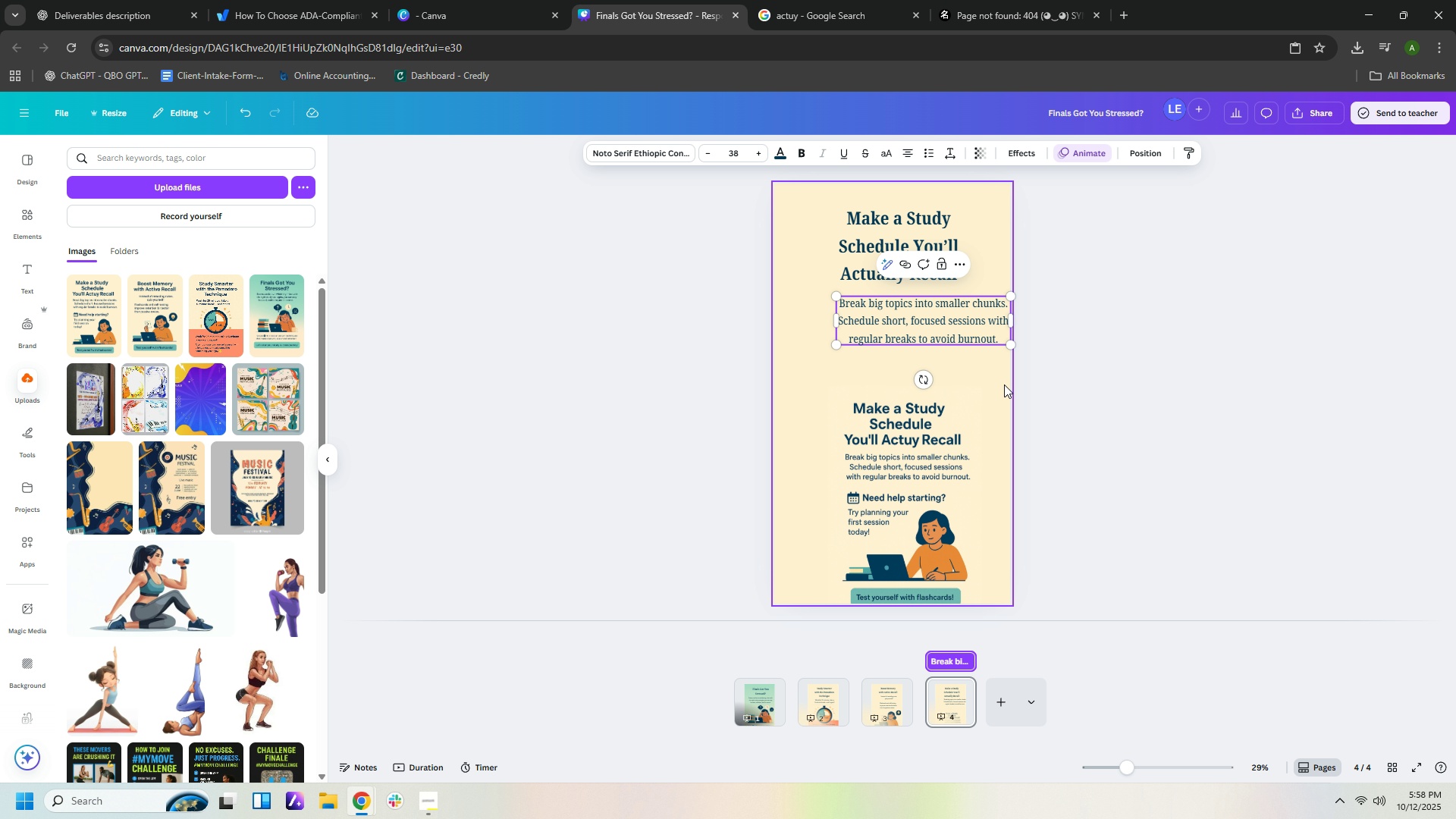 
left_click([1004, 384])
 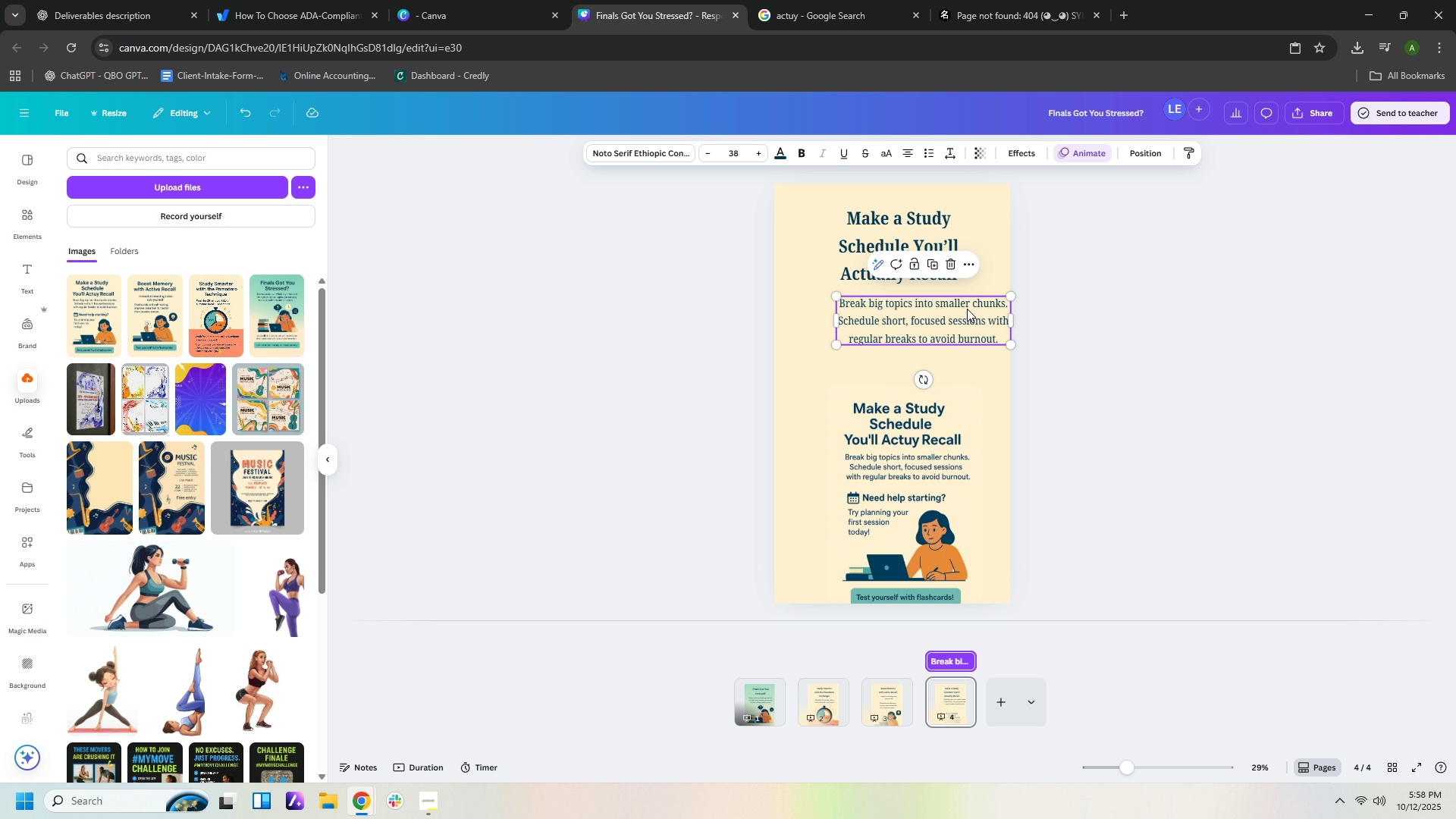 
left_click_drag(start_coordinate=[967, 309], to_coordinate=[946, 322])
 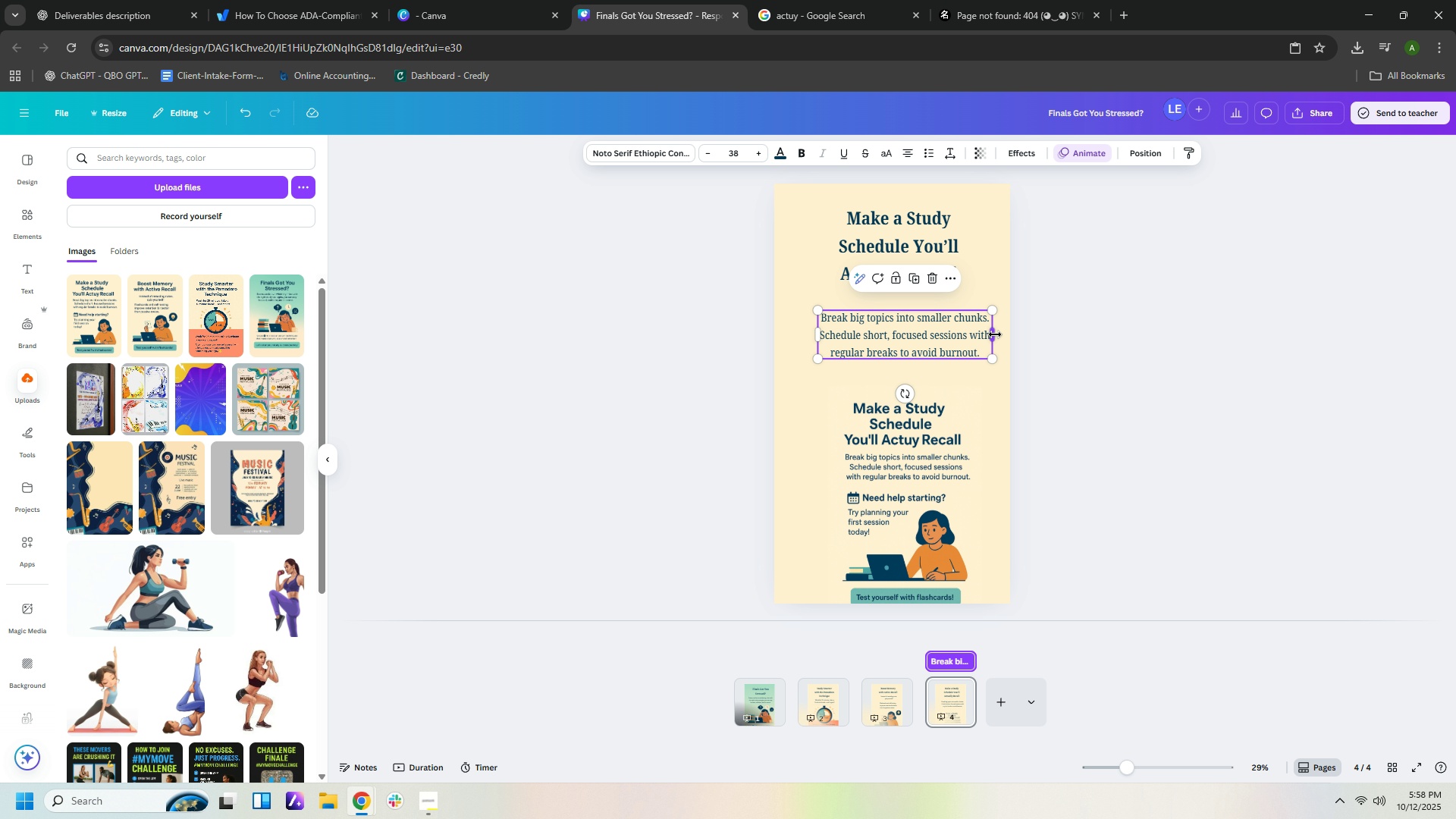 
left_click_drag(start_coordinate=[995, 334], to_coordinate=[990, 334])
 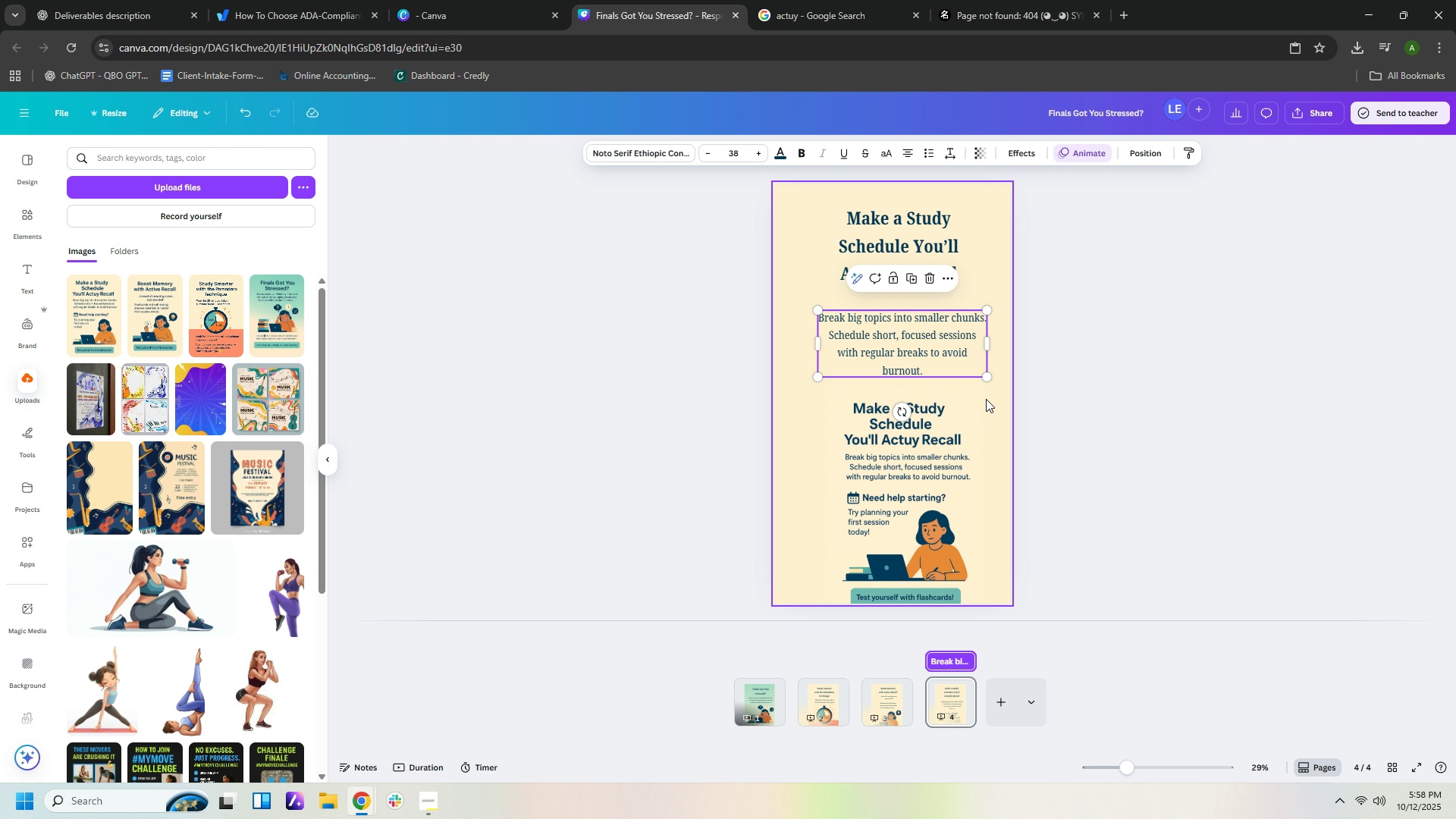 
wait(5.37)
 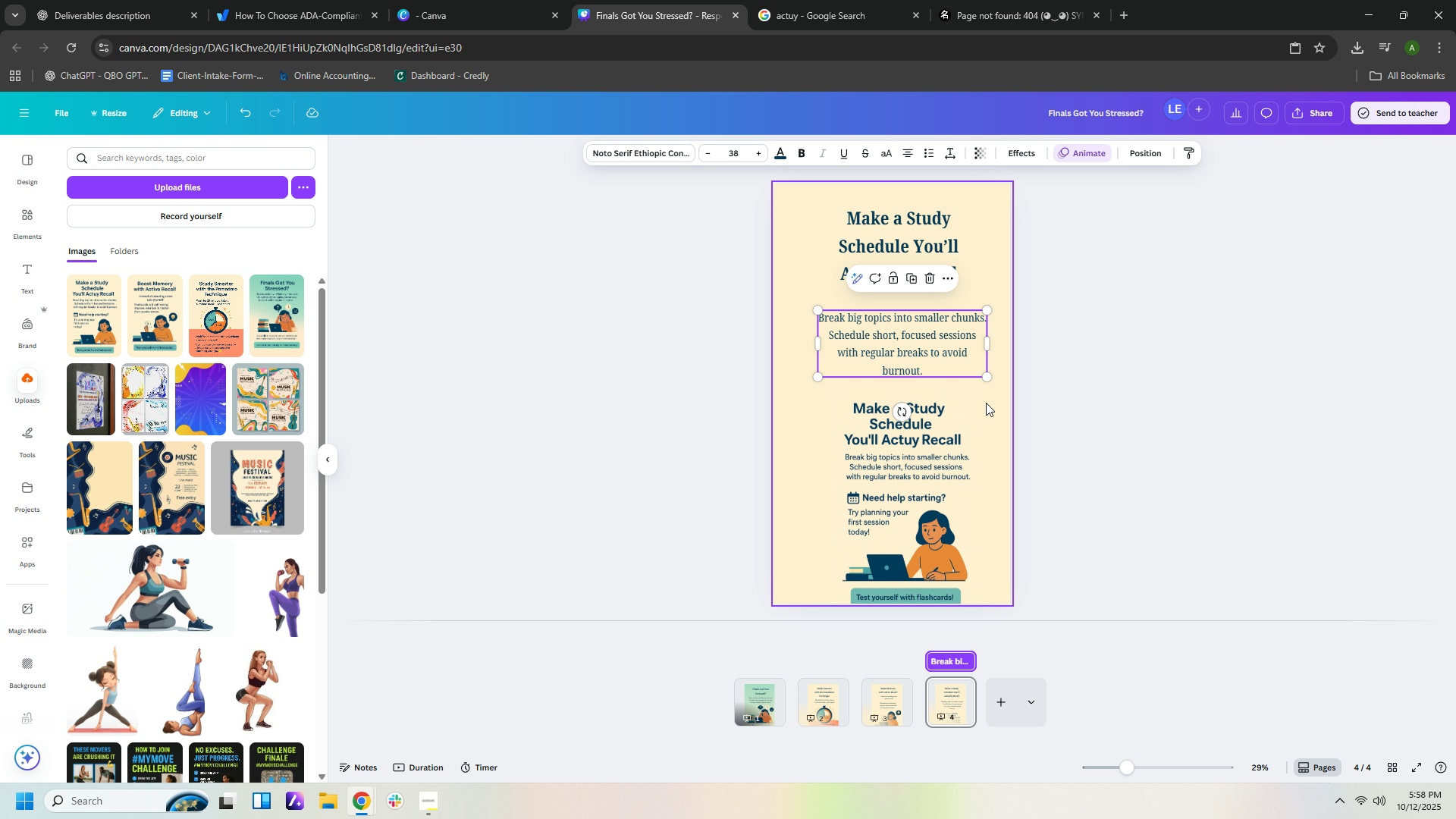 
left_click_drag(start_coordinate=[987, 340], to_coordinate=[993, 339])
 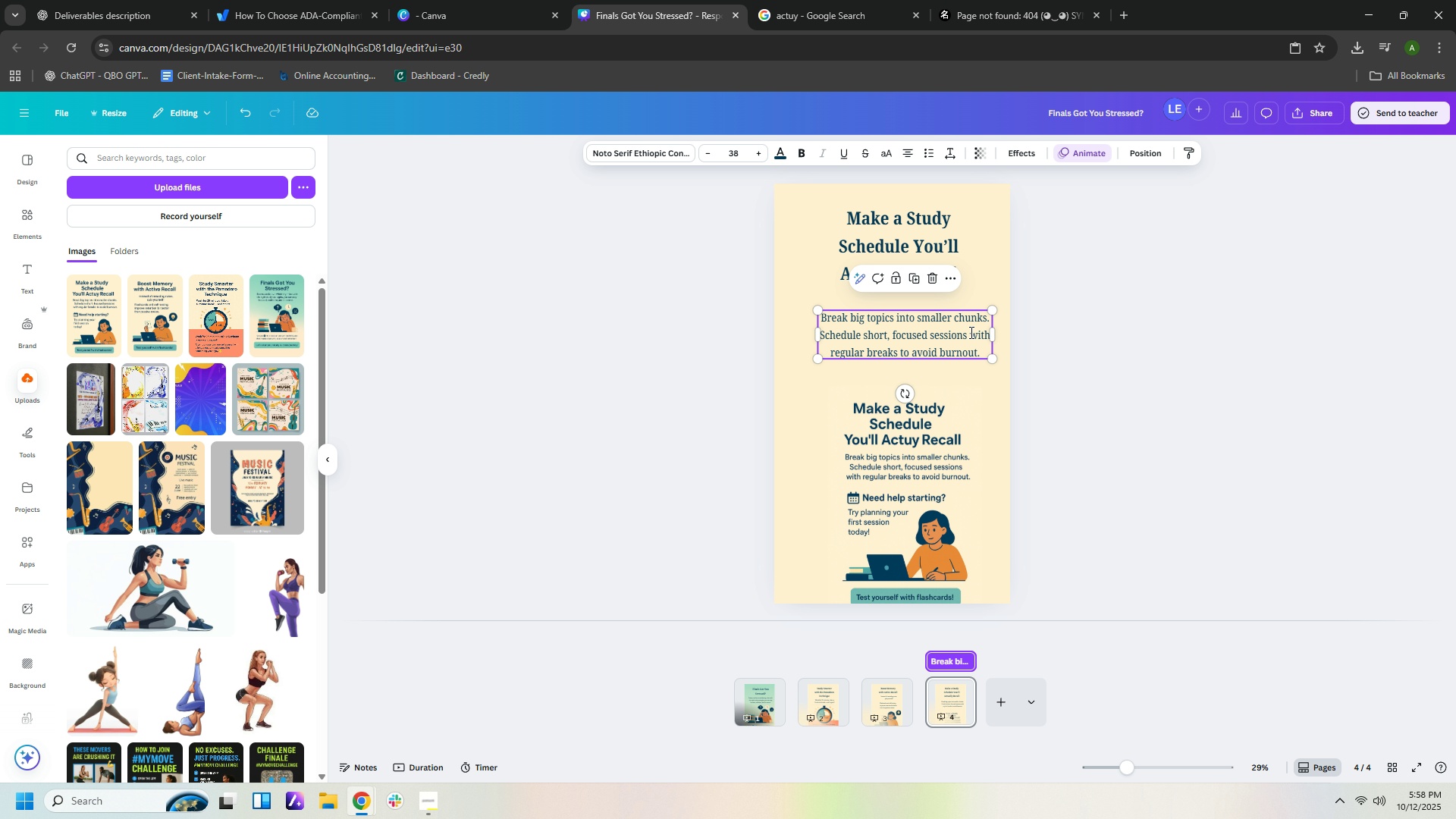 
left_click([970, 332])
 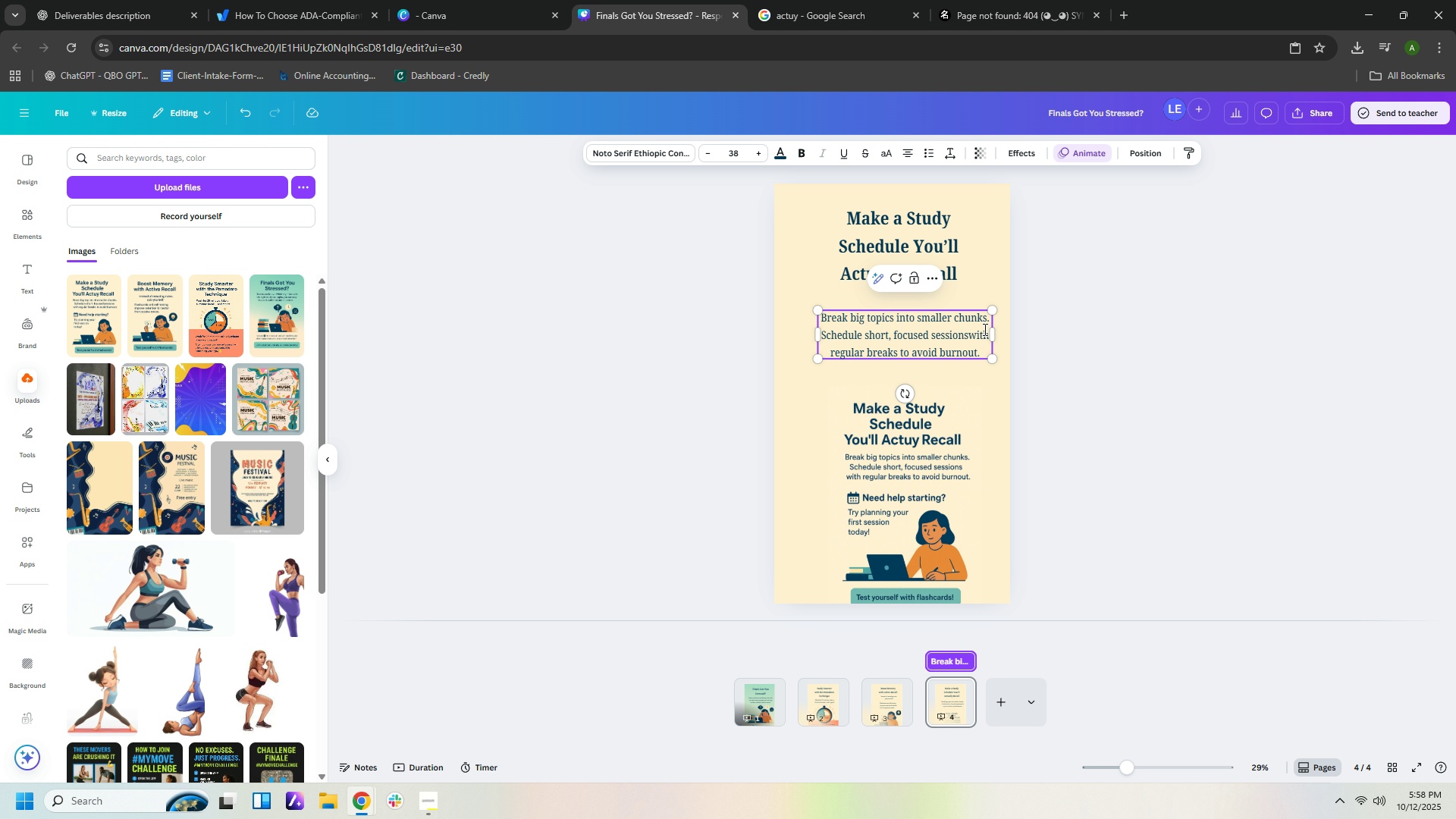 
key(Backspace)
 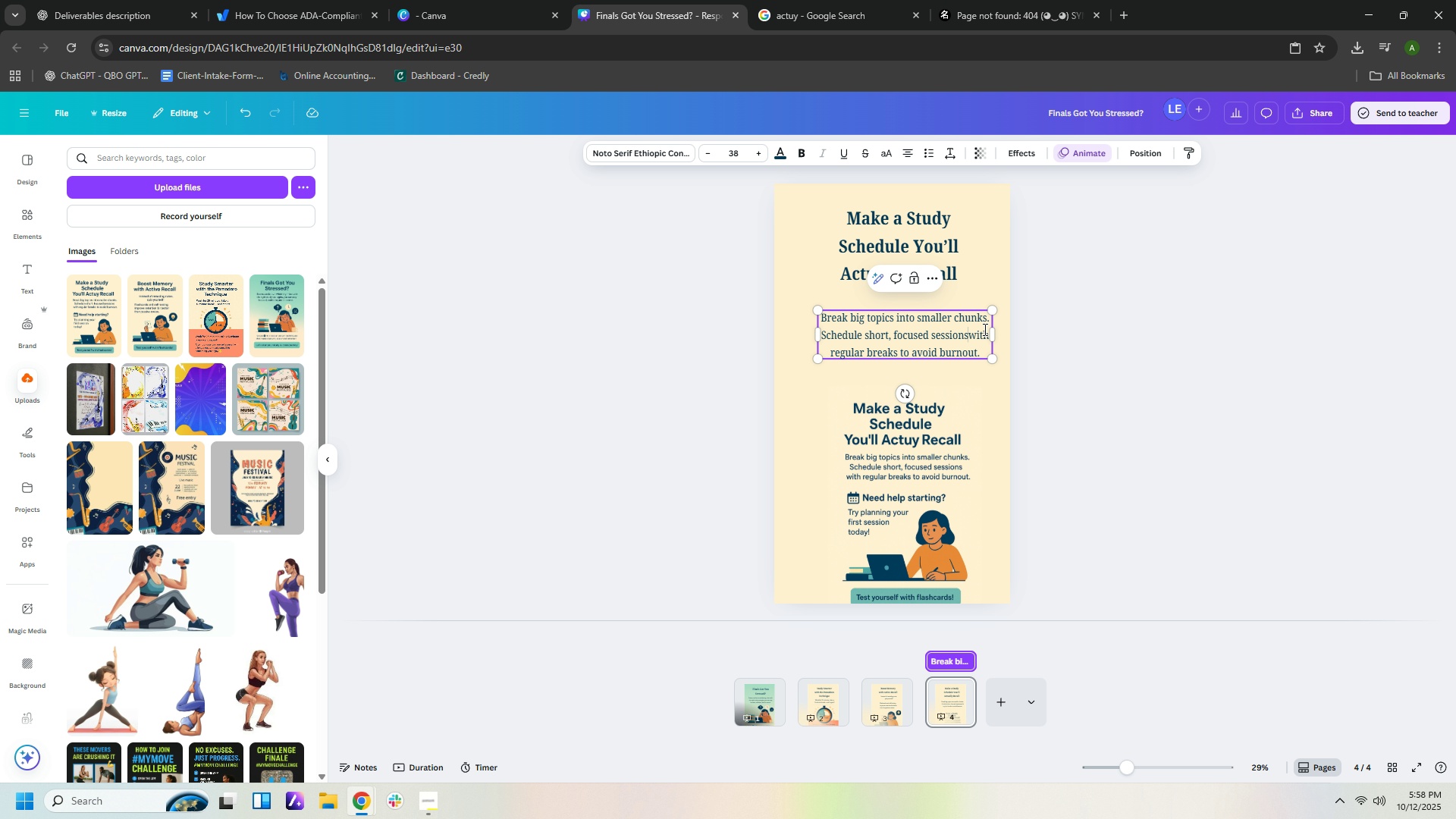 
key(Enter)
 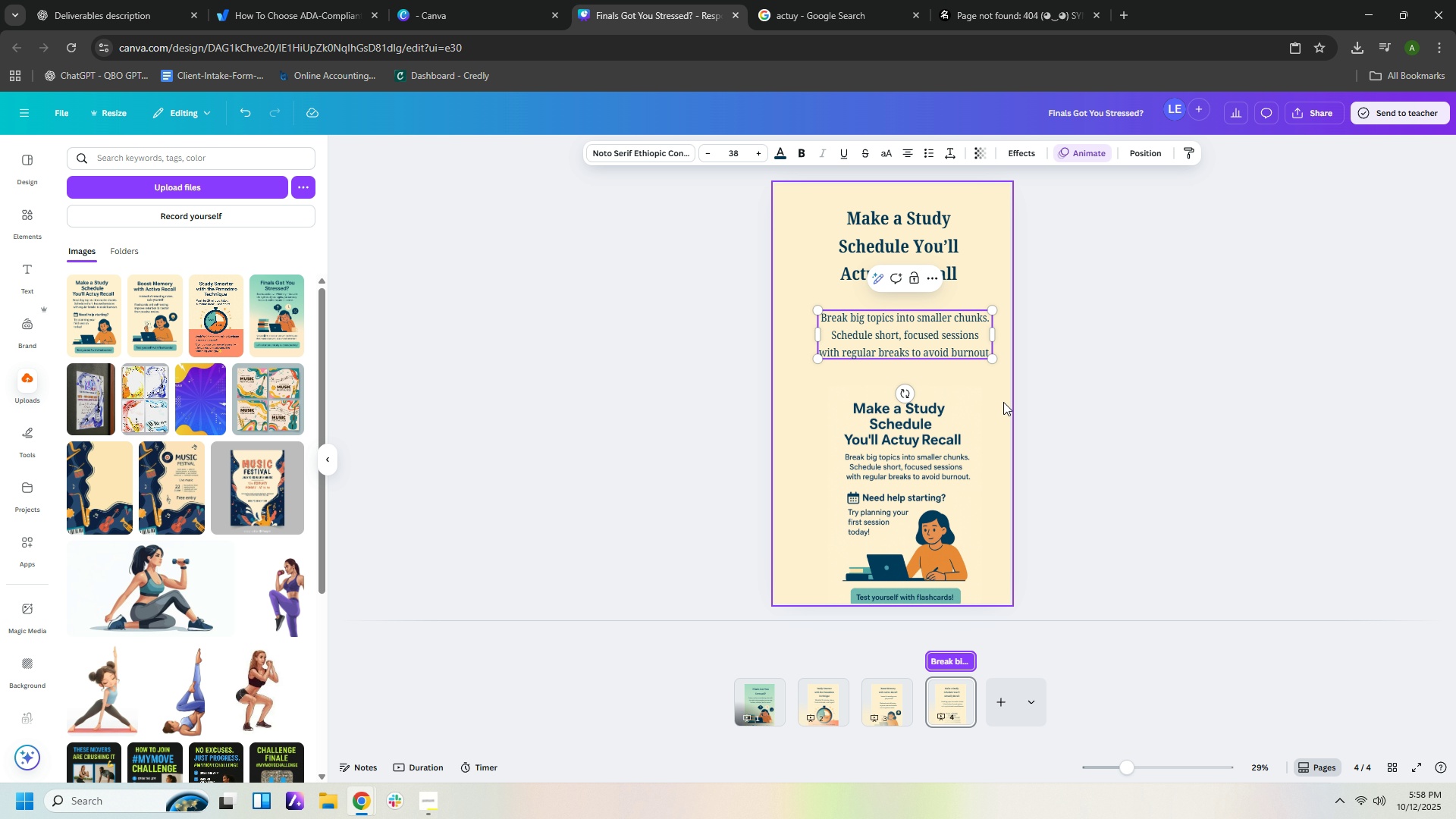 
left_click([989, 400])
 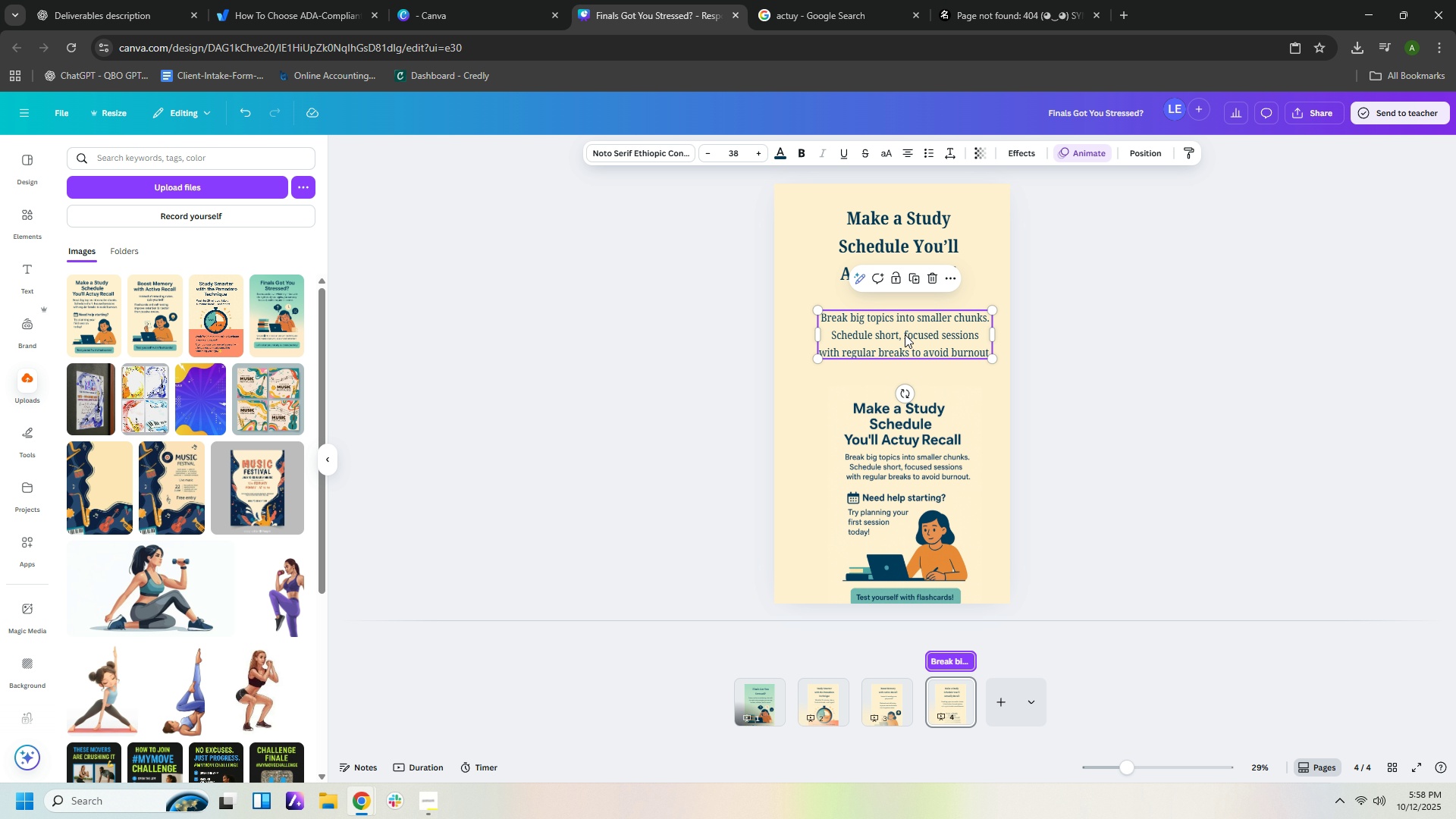 
left_click_drag(start_coordinate=[905, 337], to_coordinate=[901, 324])
 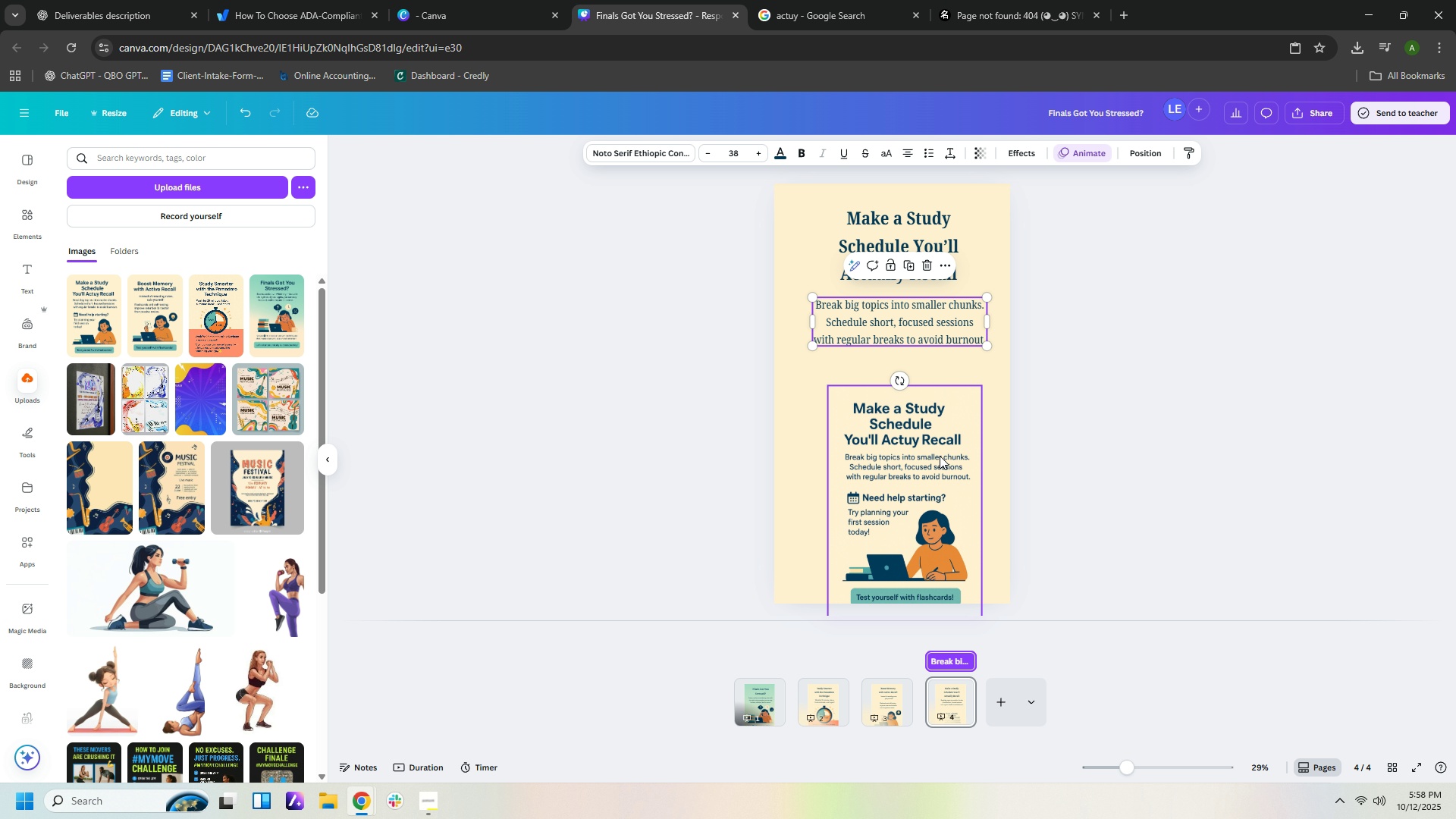 
left_click_drag(start_coordinate=[929, 457], to_coordinate=[927, 441])
 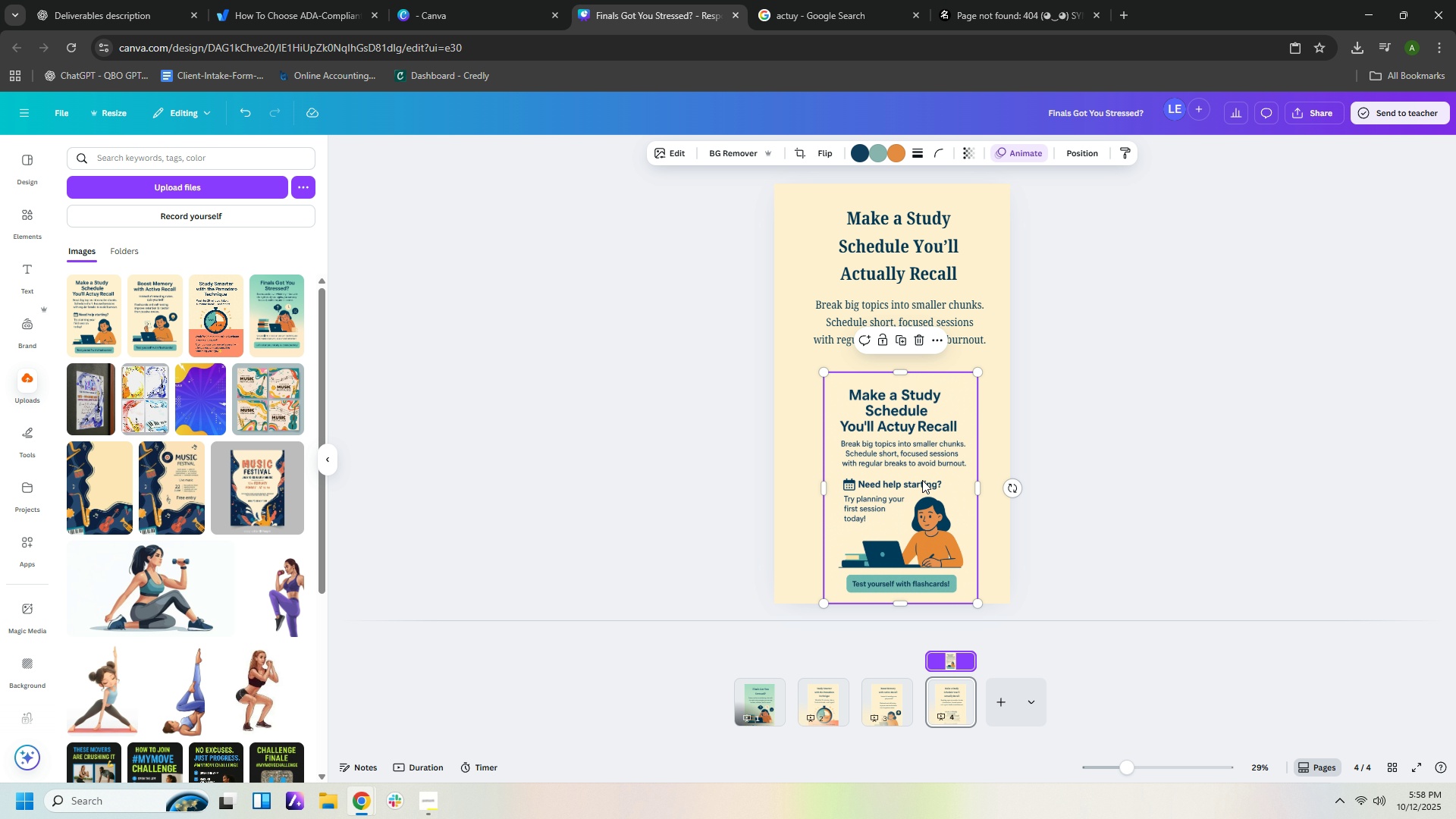 
left_click_drag(start_coordinate=[924, 500], to_coordinate=[874, 317])
 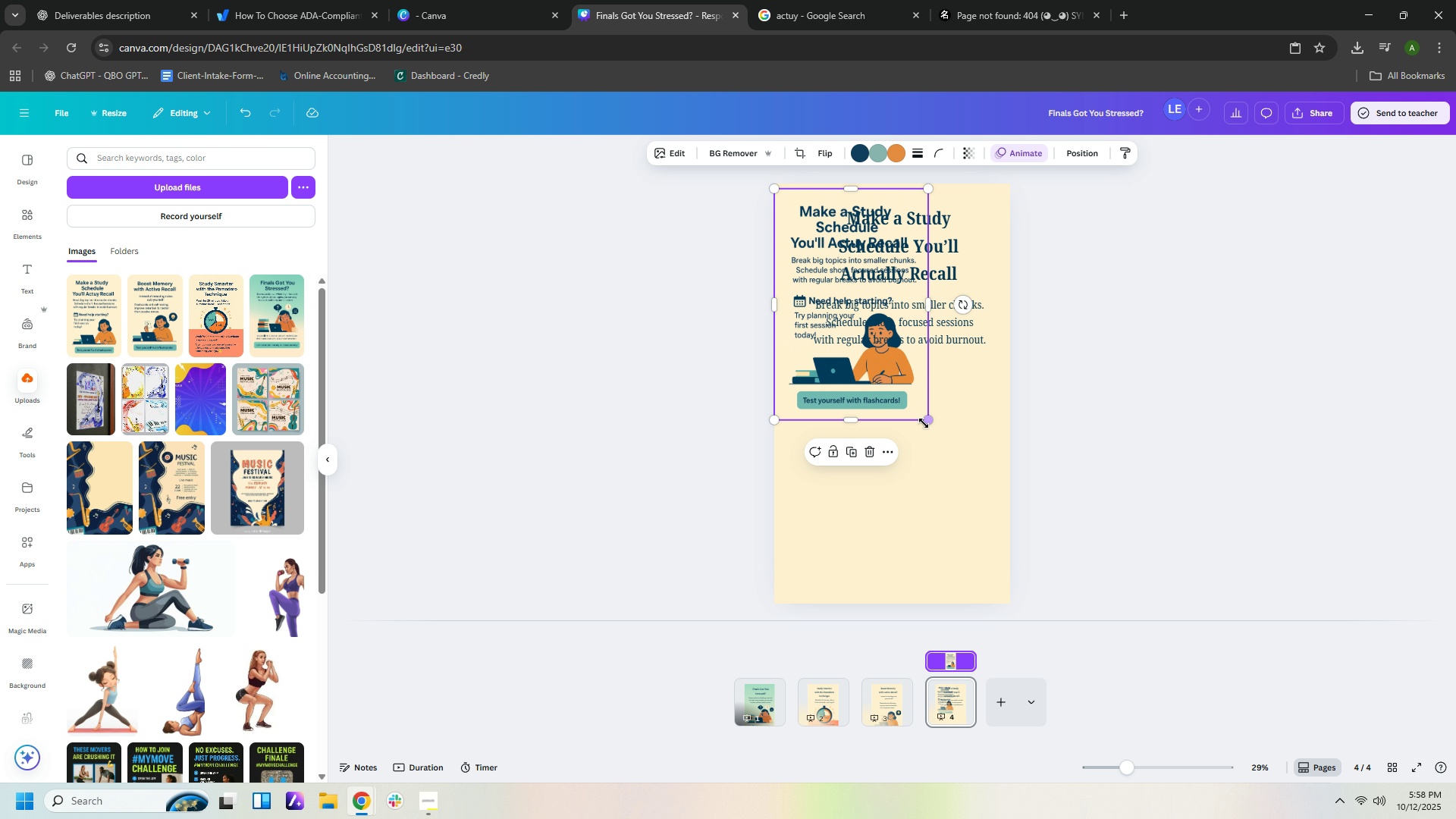 
left_click_drag(start_coordinate=[924, 422], to_coordinate=[991, 582])
 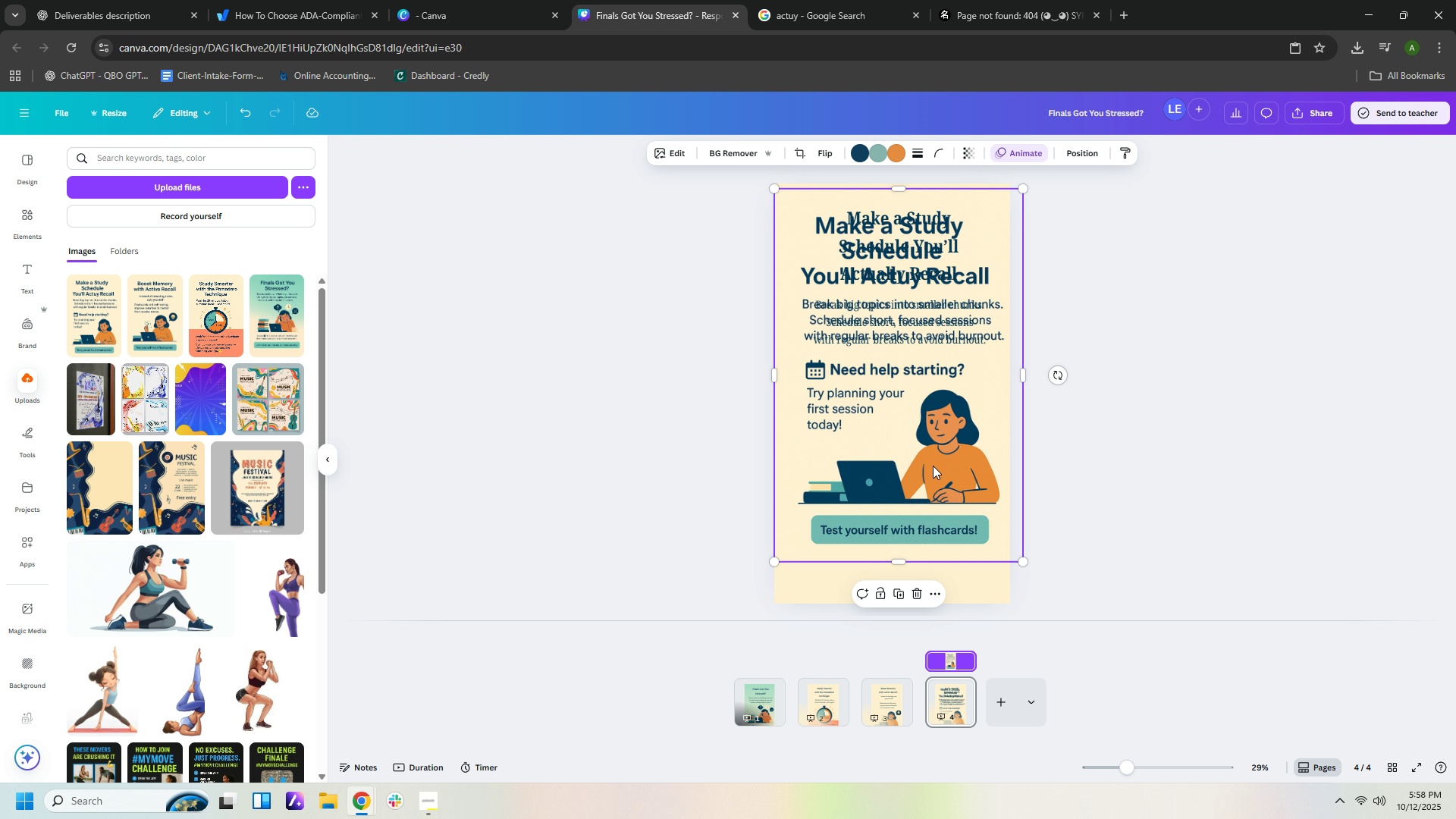 
left_click_drag(start_coordinate=[924, 464], to_coordinate=[920, 488])
 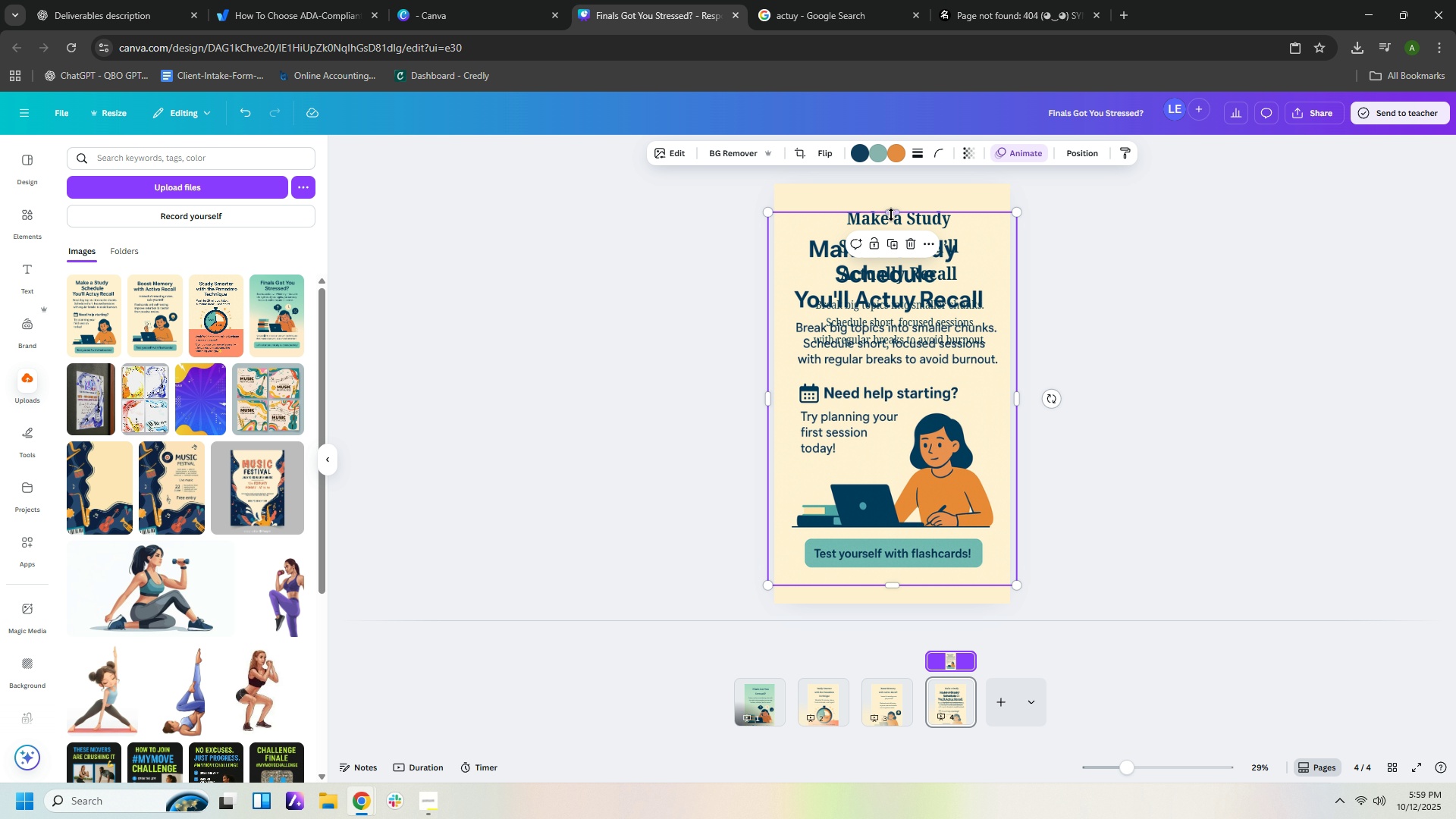 
left_click_drag(start_coordinate=[891, 215], to_coordinate=[889, 376])
 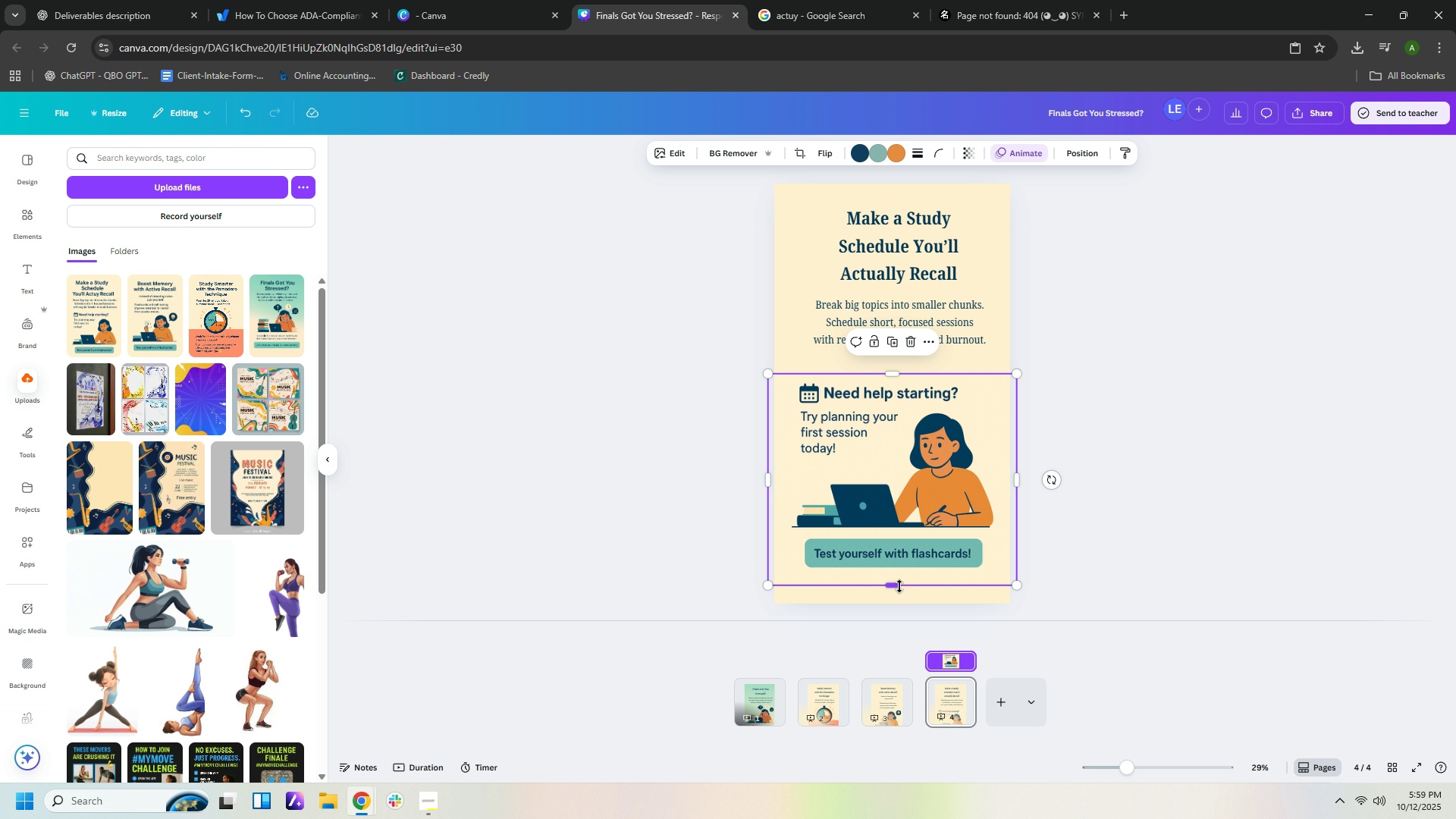 
left_click_drag(start_coordinate=[899, 587], to_coordinate=[895, 537])
 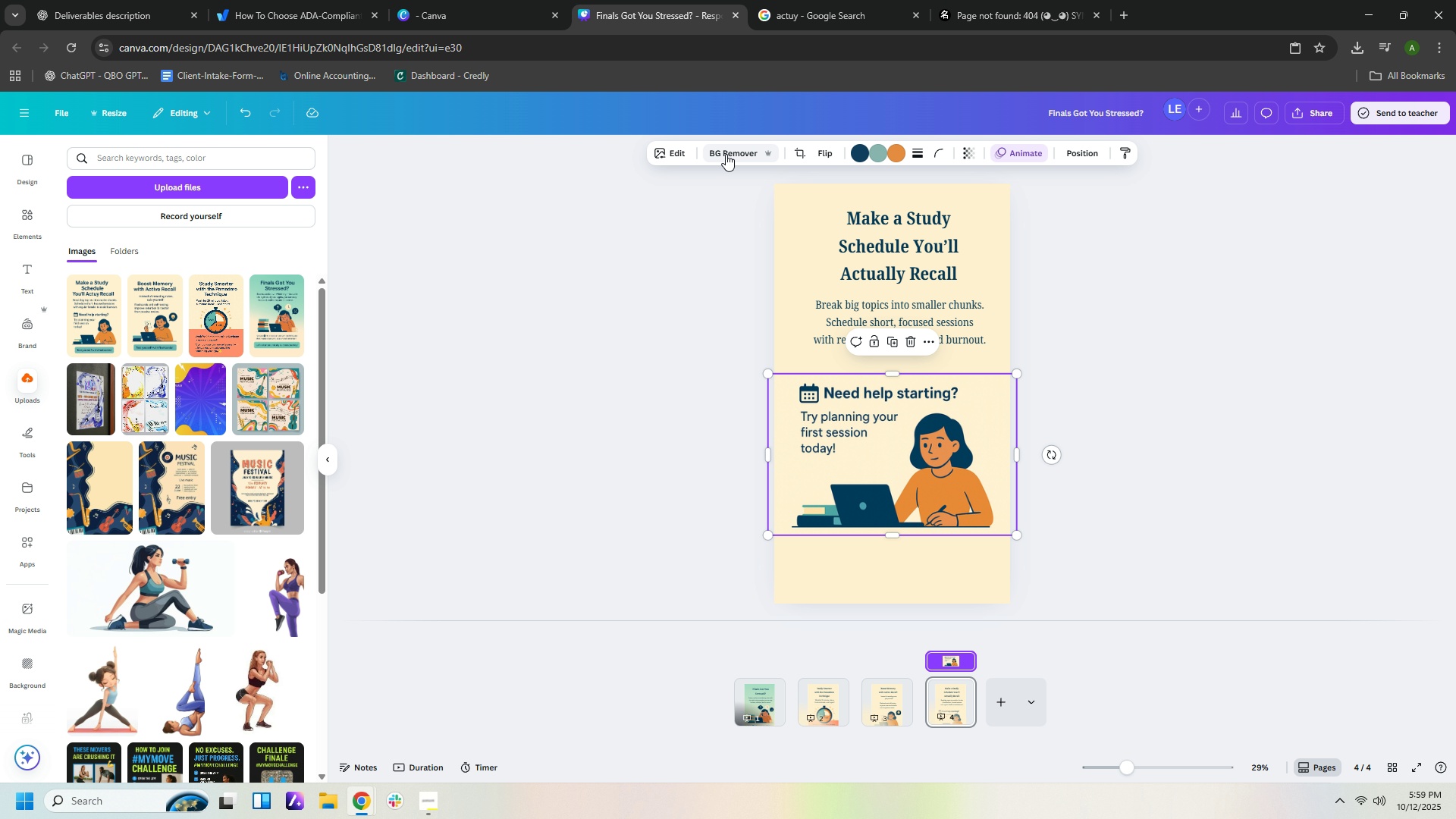 
left_click([726, 154])
 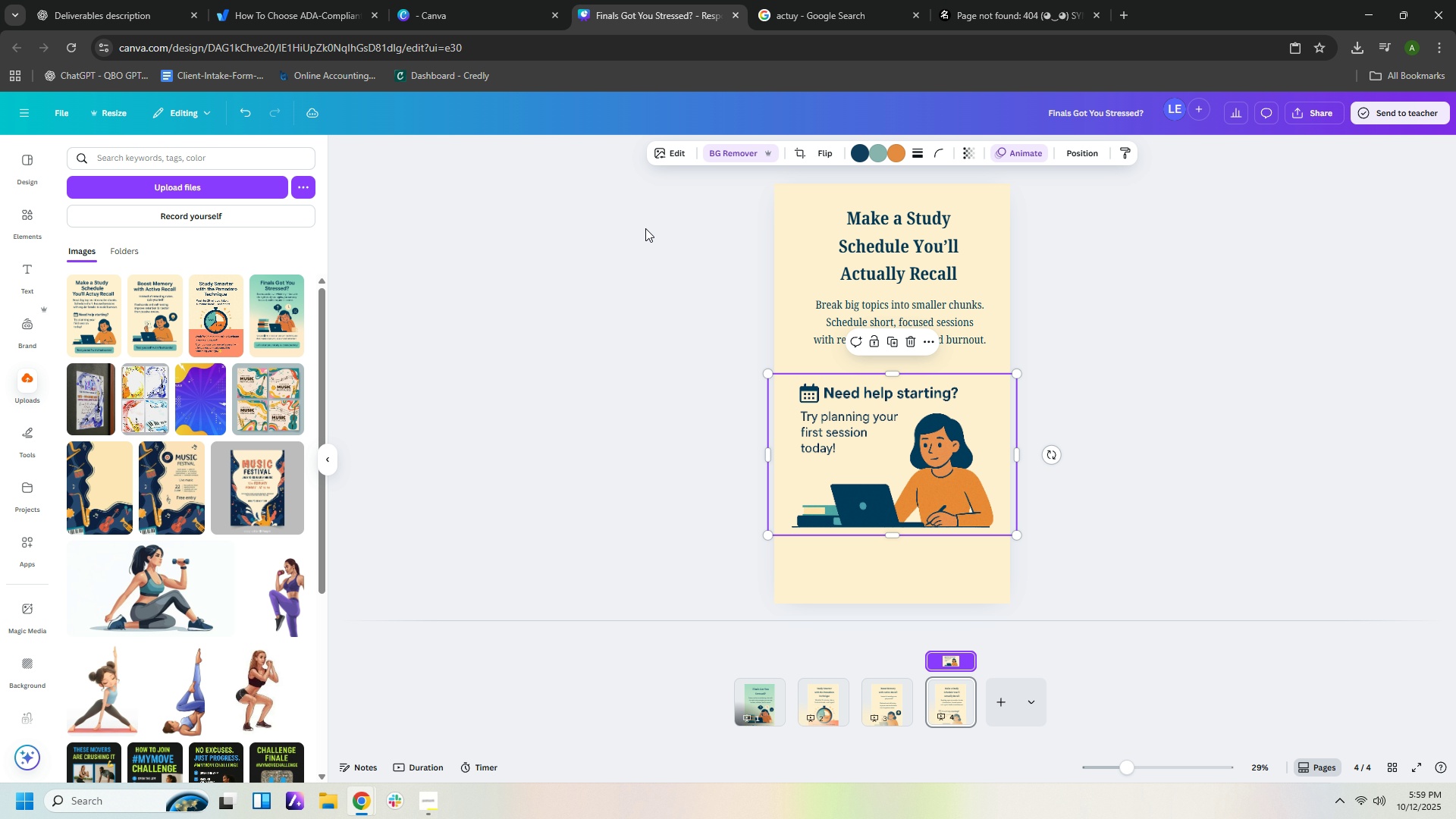 
wait(6.93)
 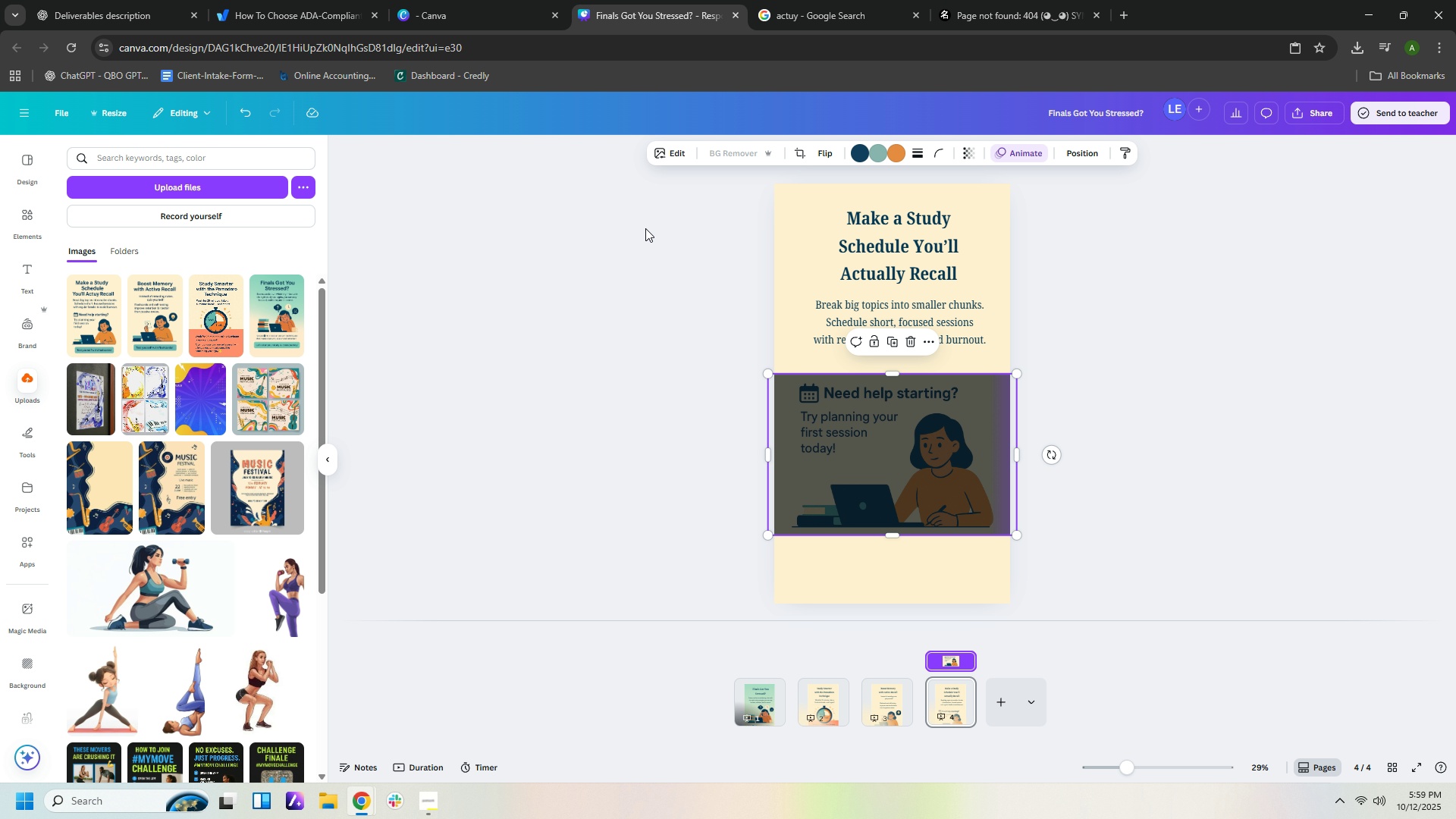 
left_click_drag(start_coordinate=[893, 452], to_coordinate=[899, 450])
 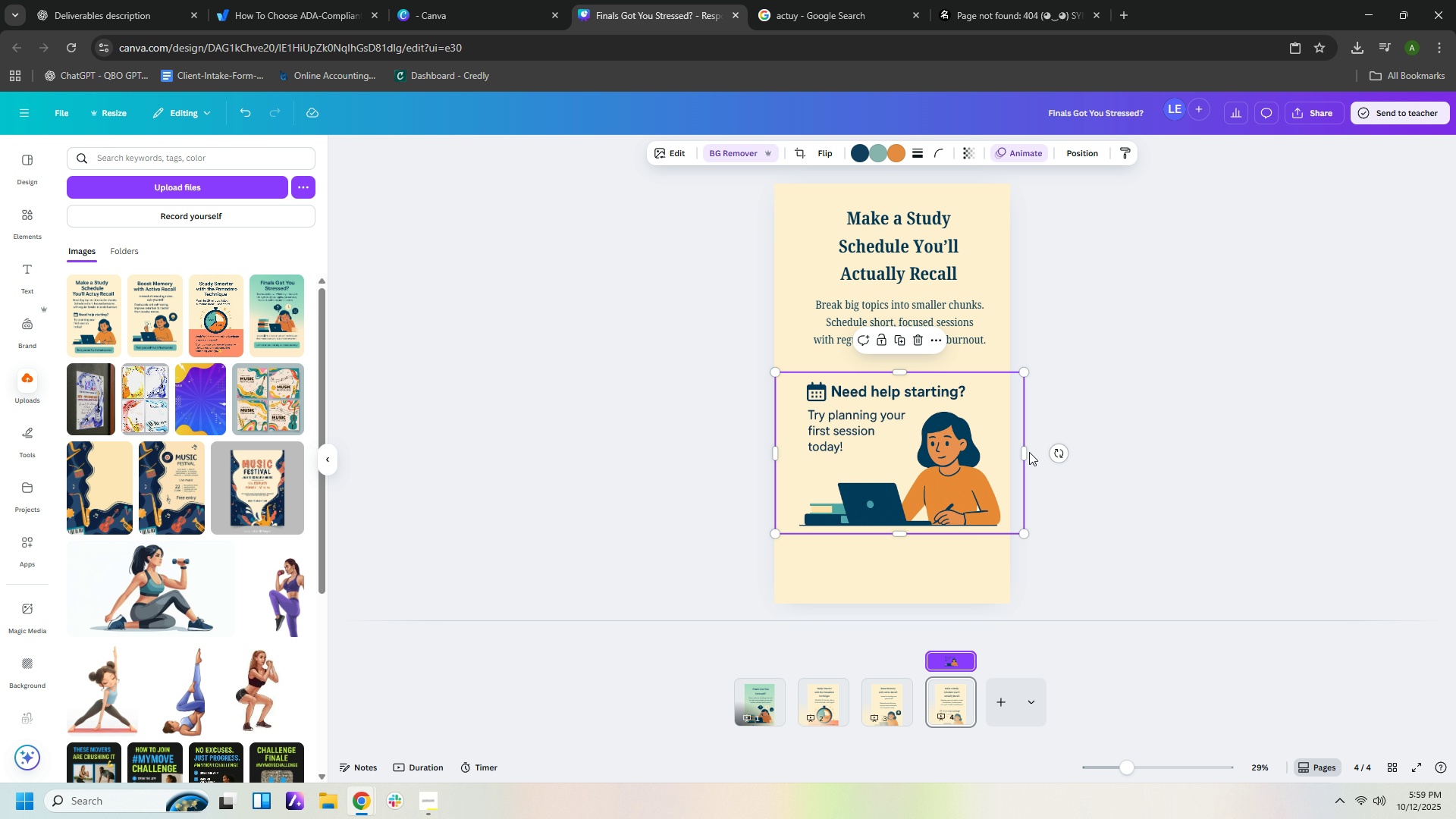 
left_click_drag(start_coordinate=[1028, 452], to_coordinate=[1015, 453])
 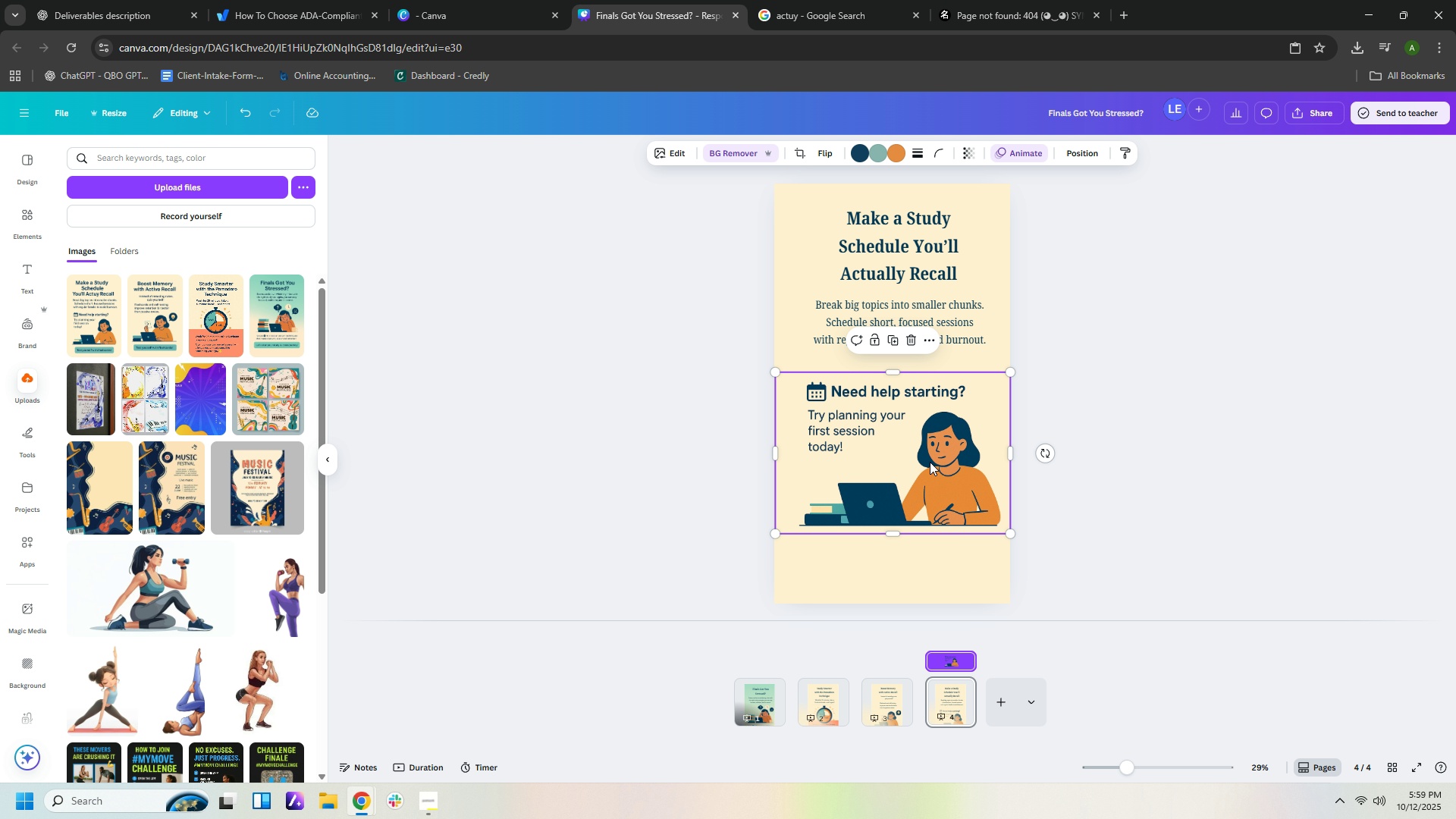 
wait(10.44)
 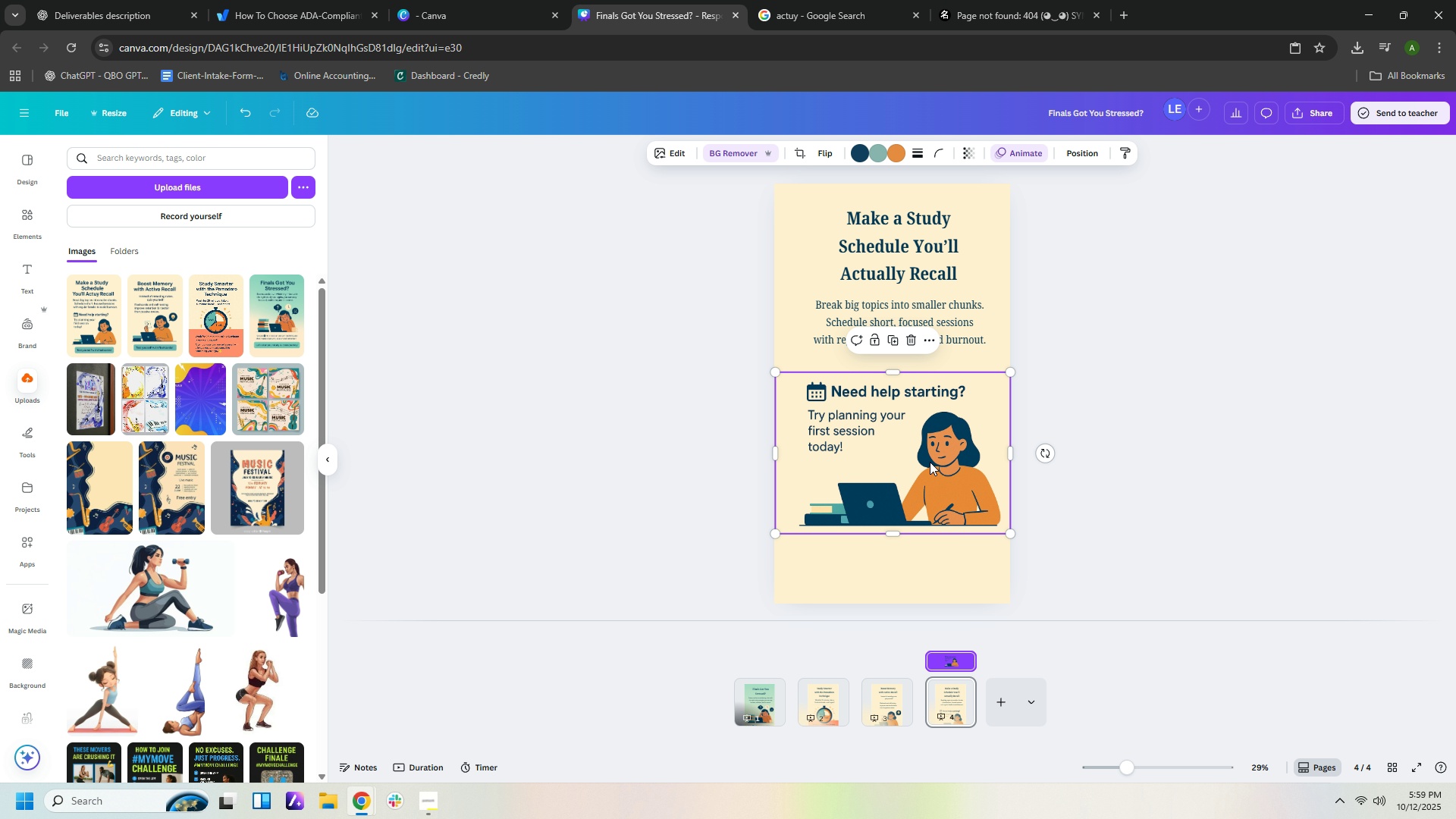 
left_click([990, 17])
 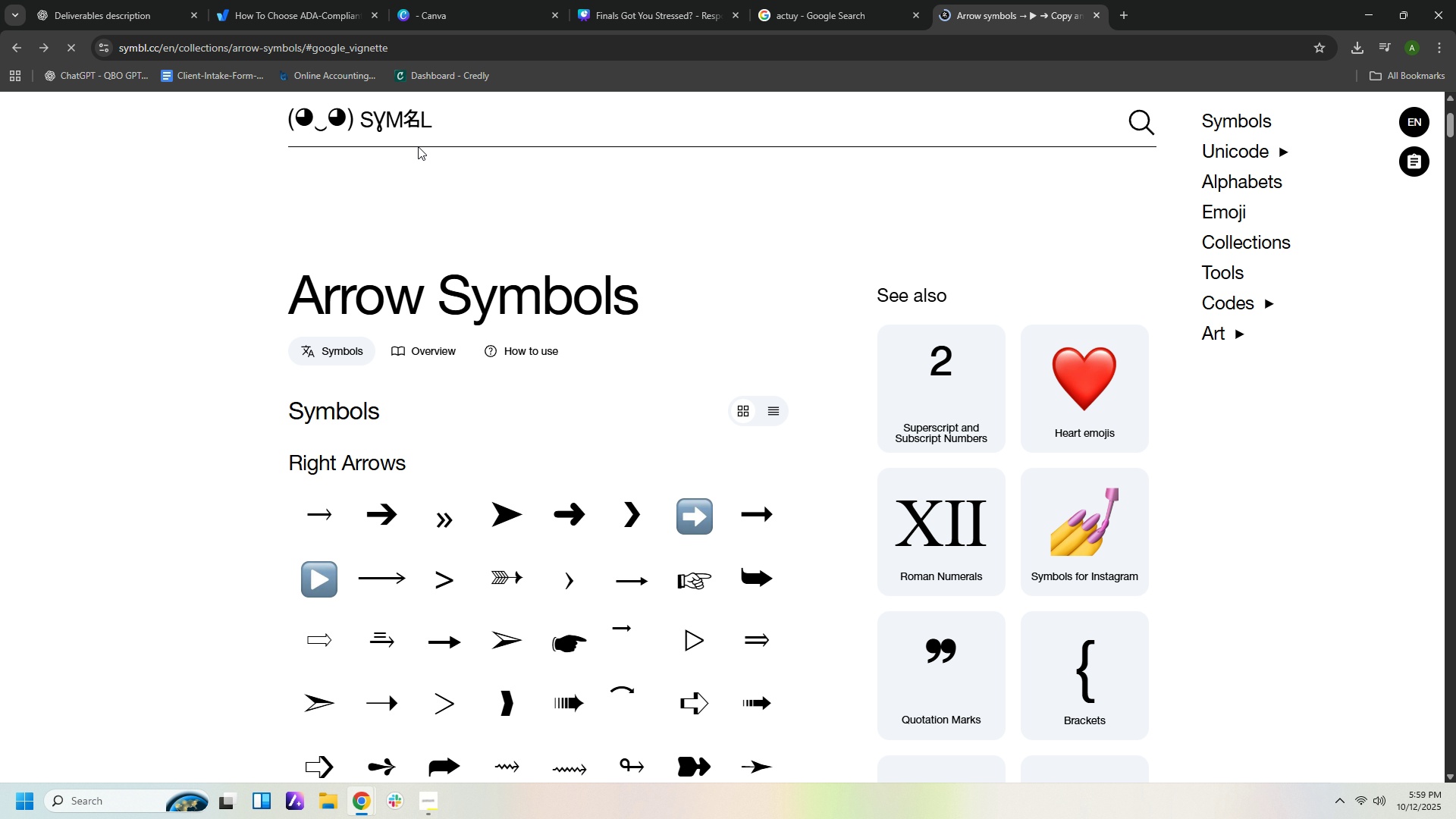 
left_click([14, 46])
 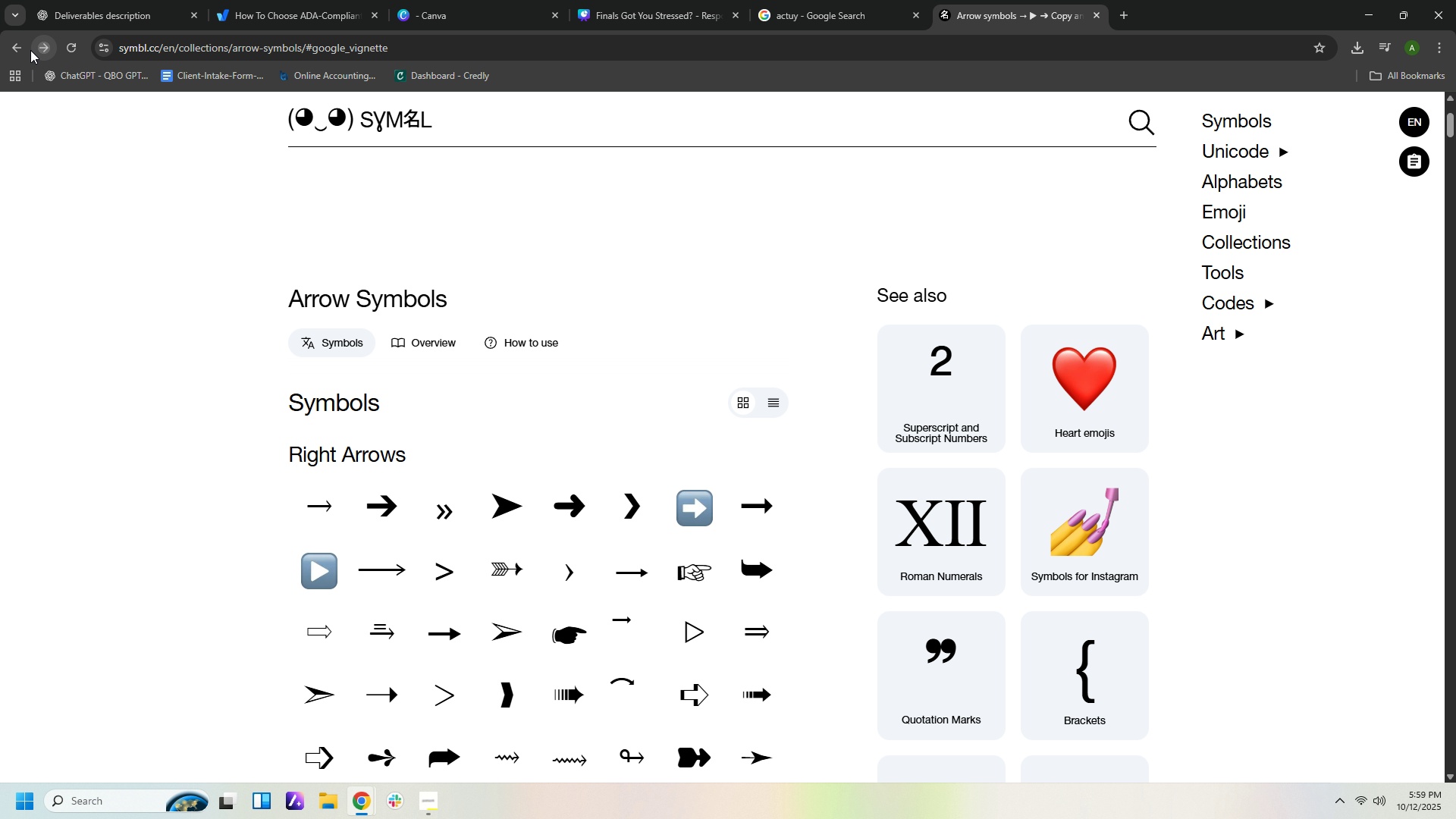 
double_click([23, 49])
 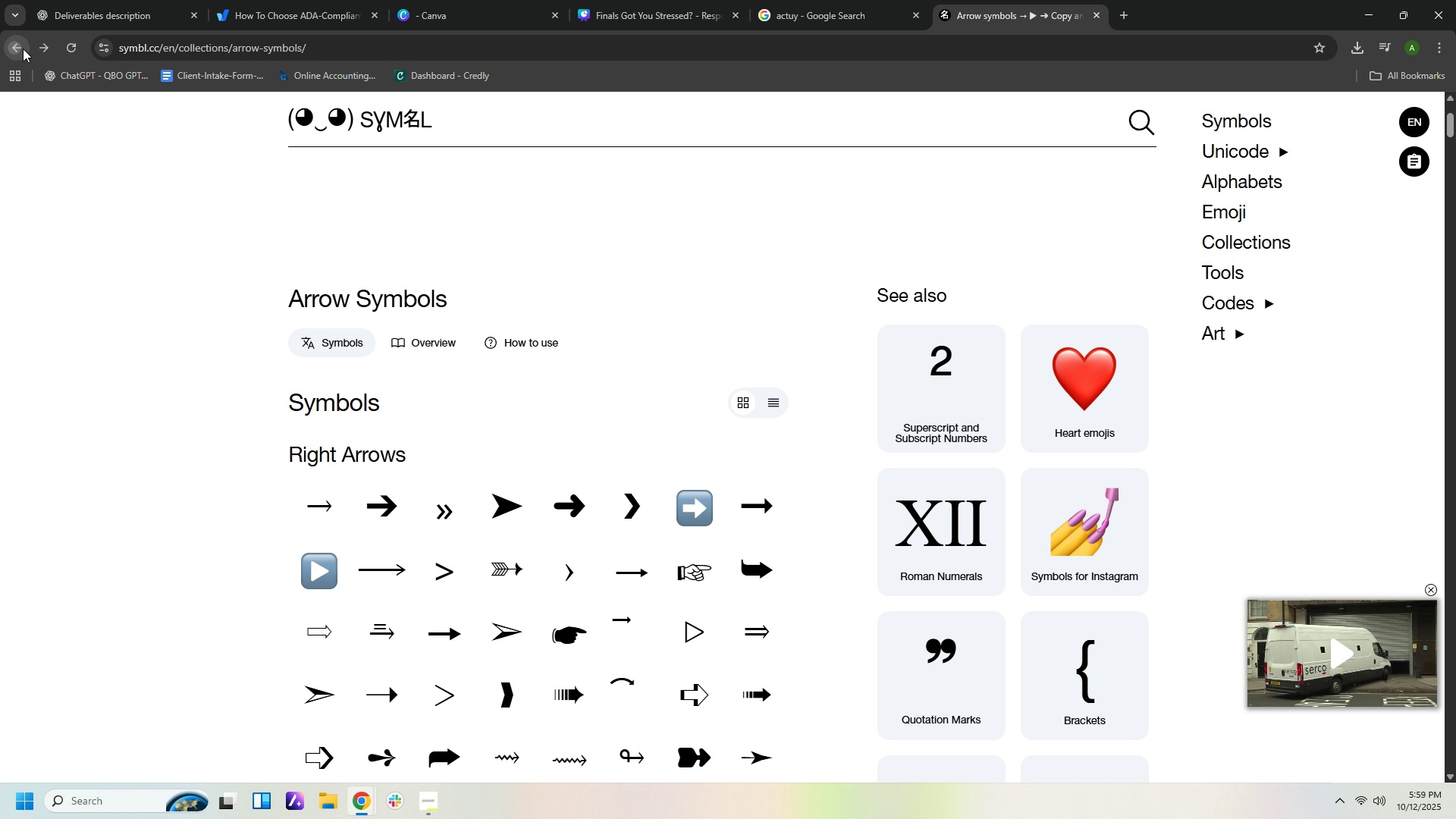 
triple_click([23, 49])
 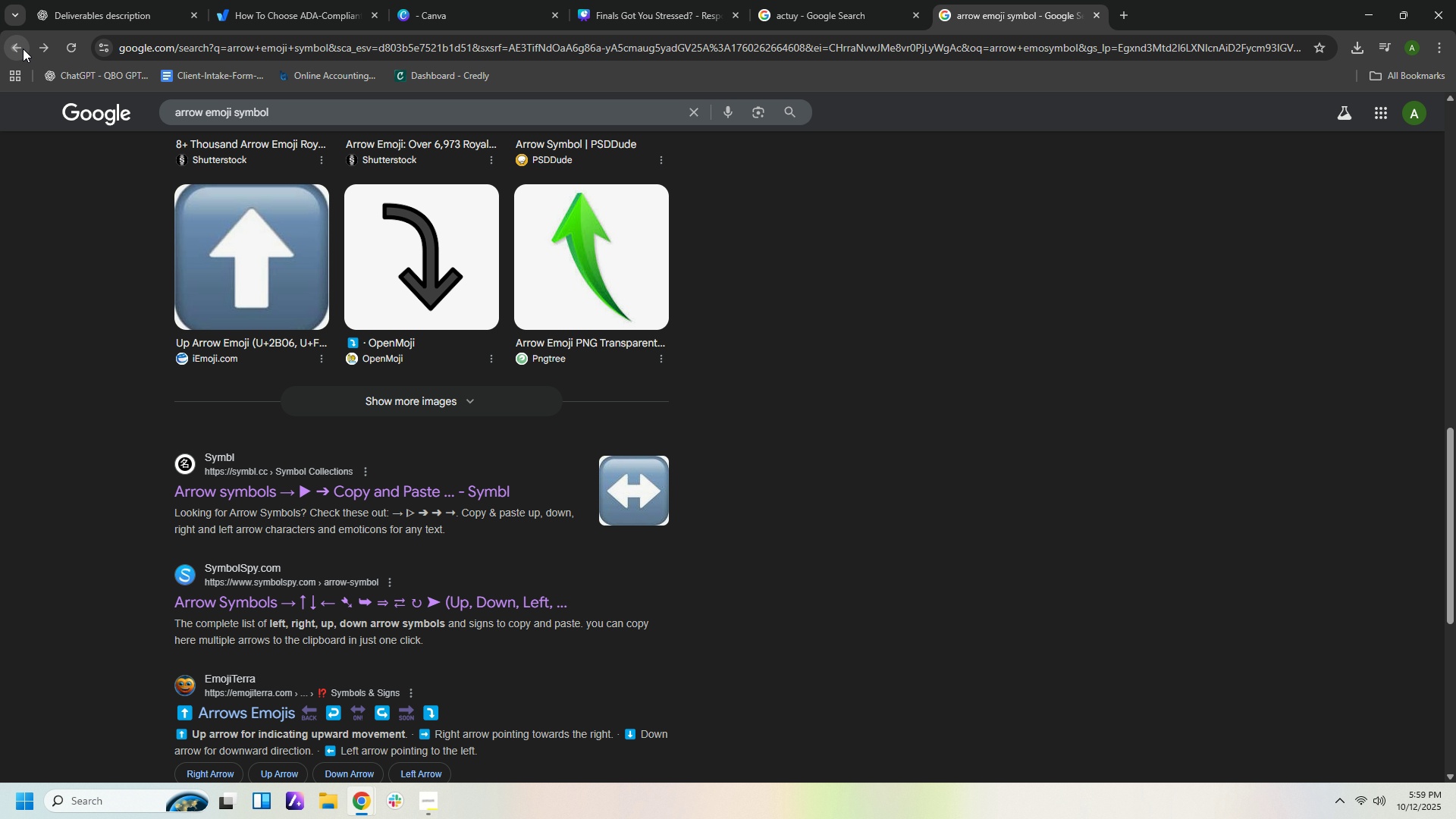 
triple_click([23, 49])
 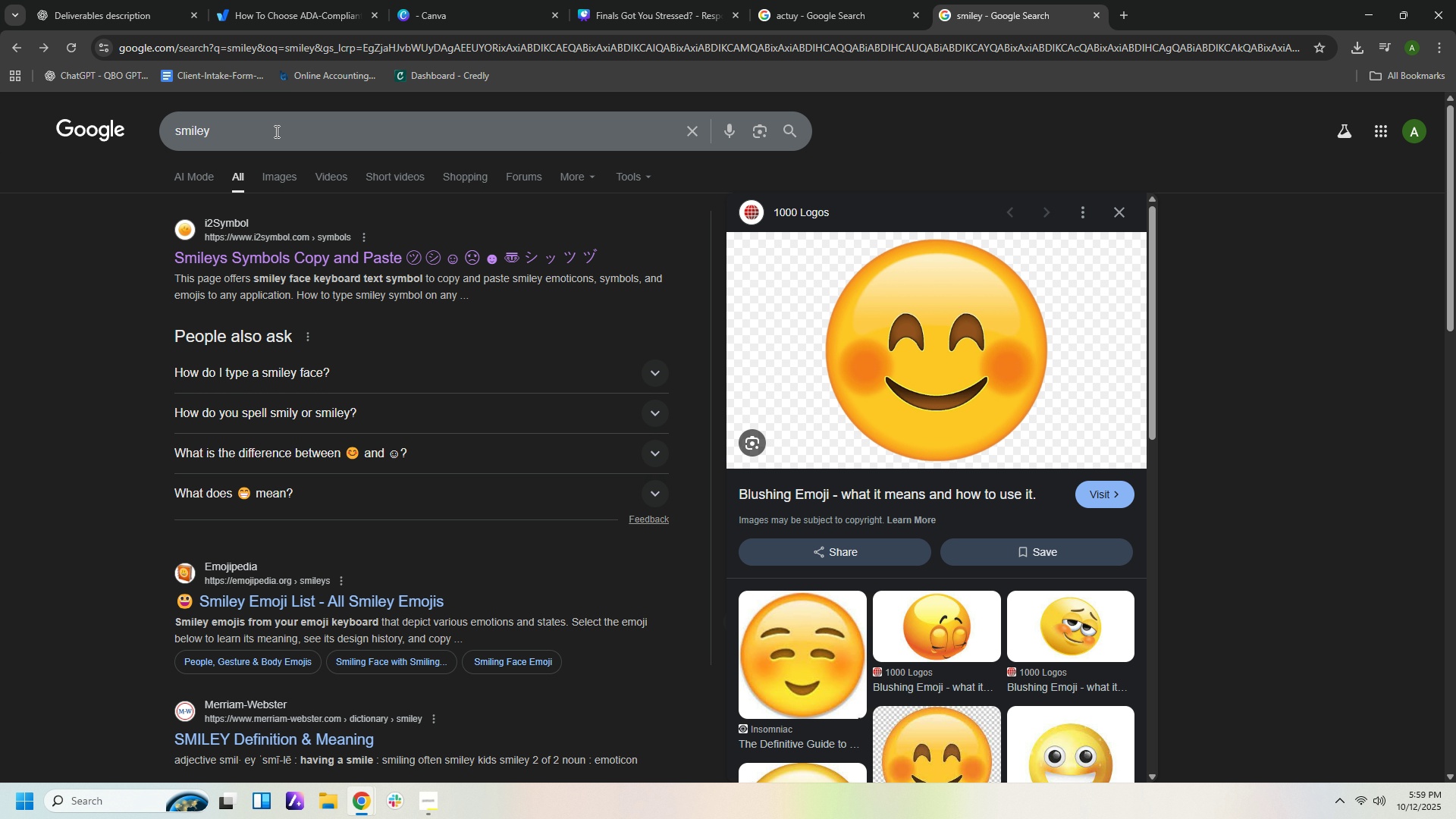 
left_click_drag(start_coordinate=[266, 133], to_coordinate=[136, 133])
 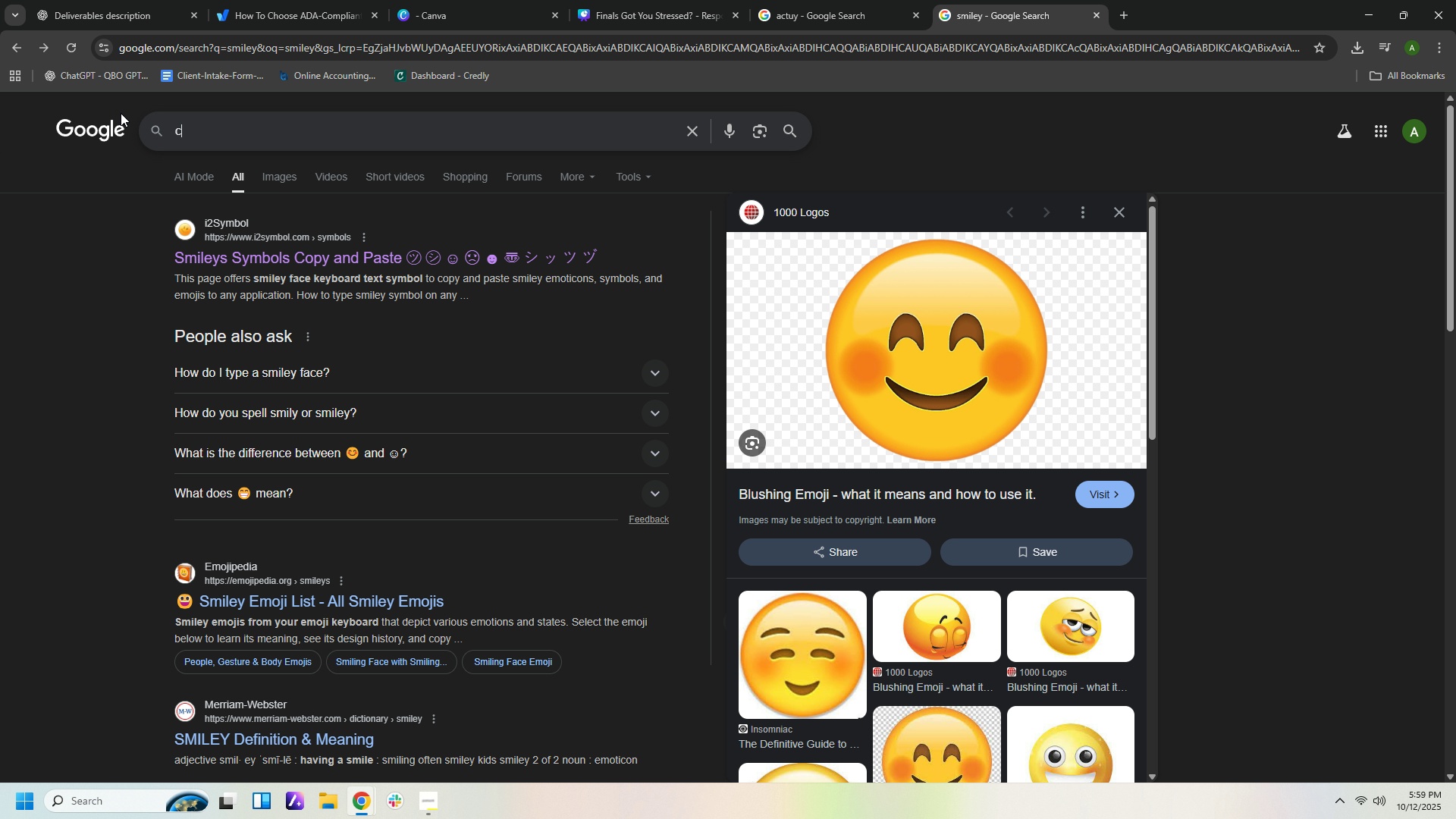 
type(calwns)
key(Backspace)
key(Backspace)
key(Backspace)
type(endar )
 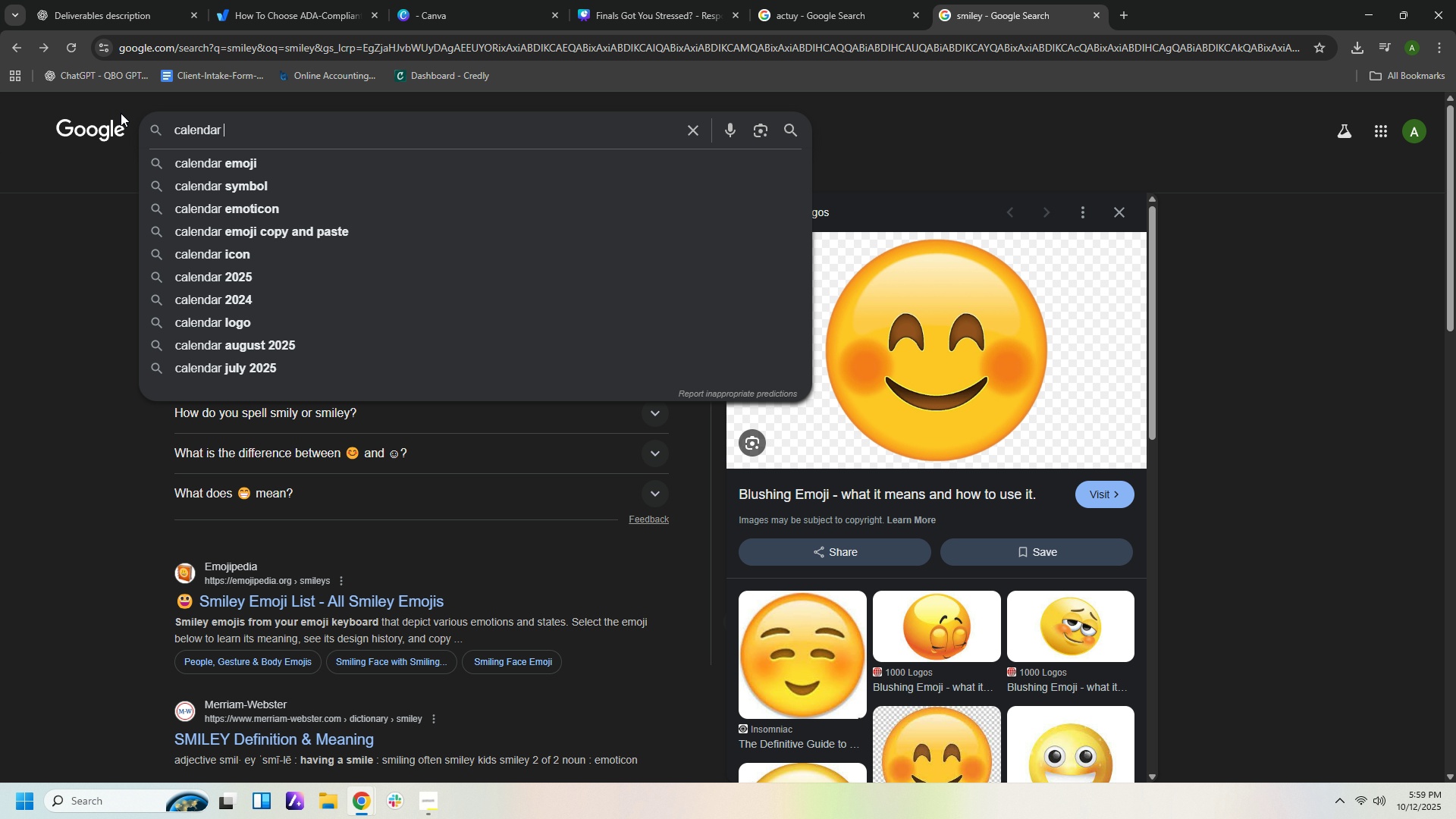 
key(ArrowDown)
 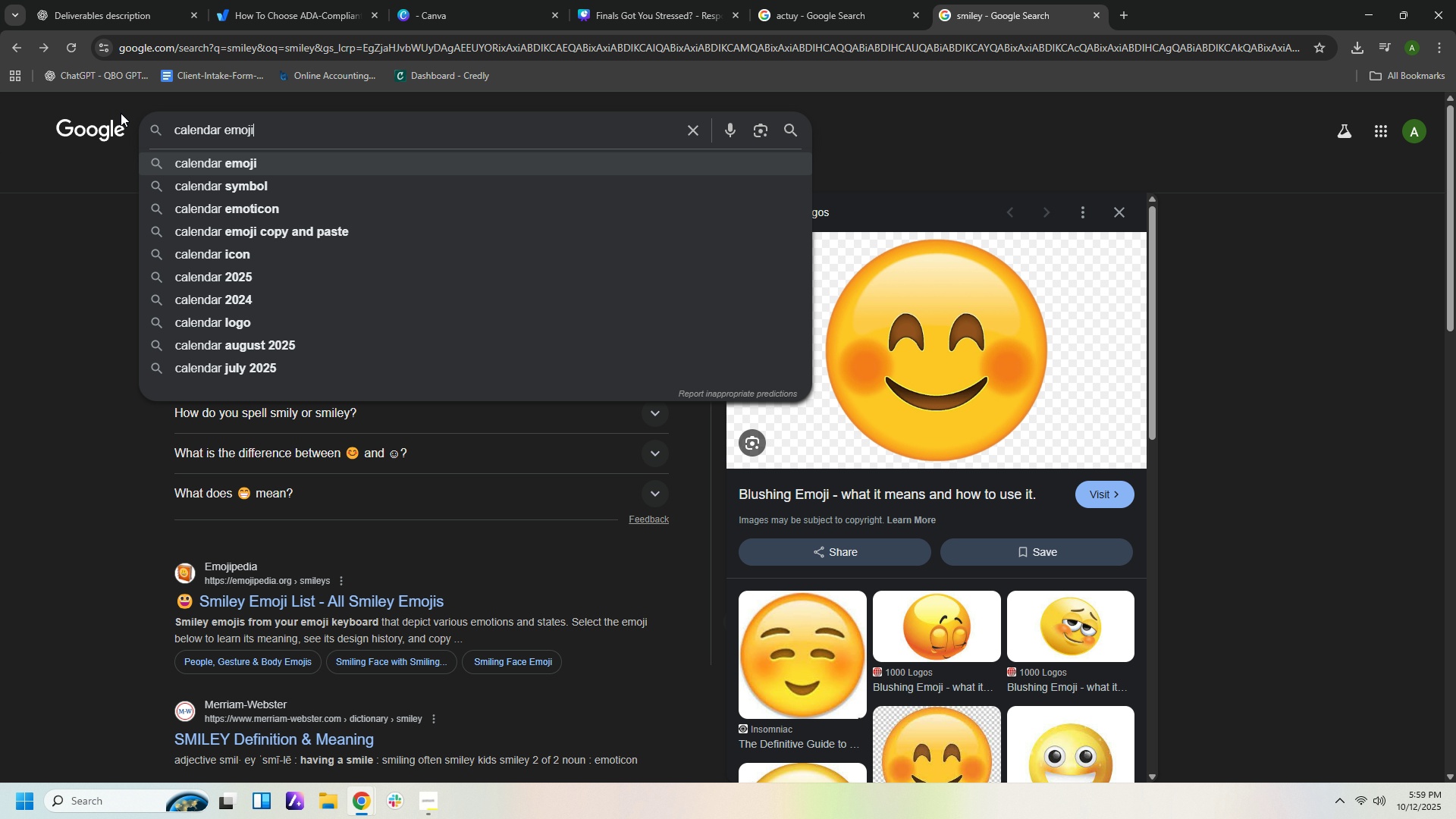 
key(Enter)
 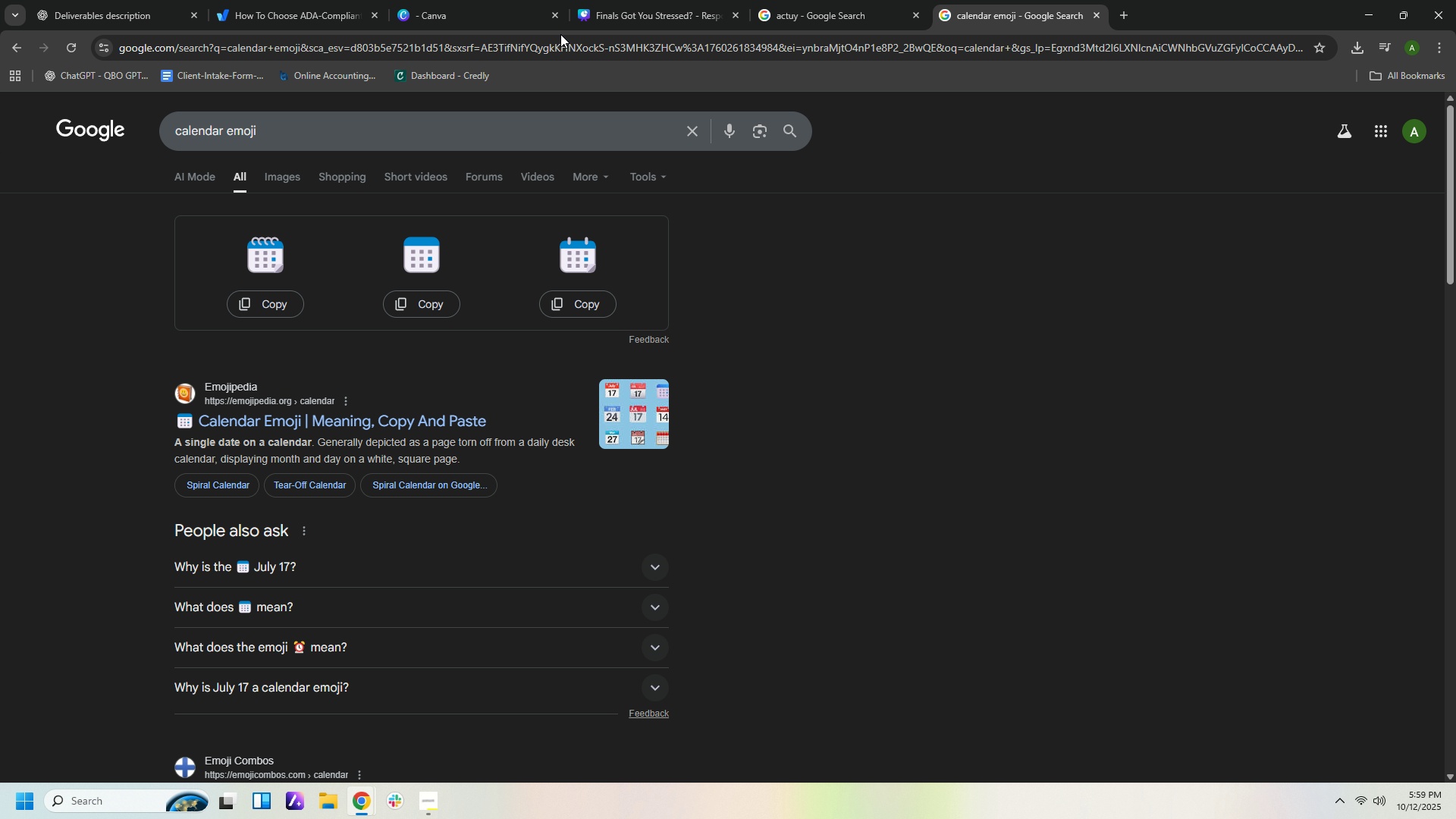 
wait(6.04)
 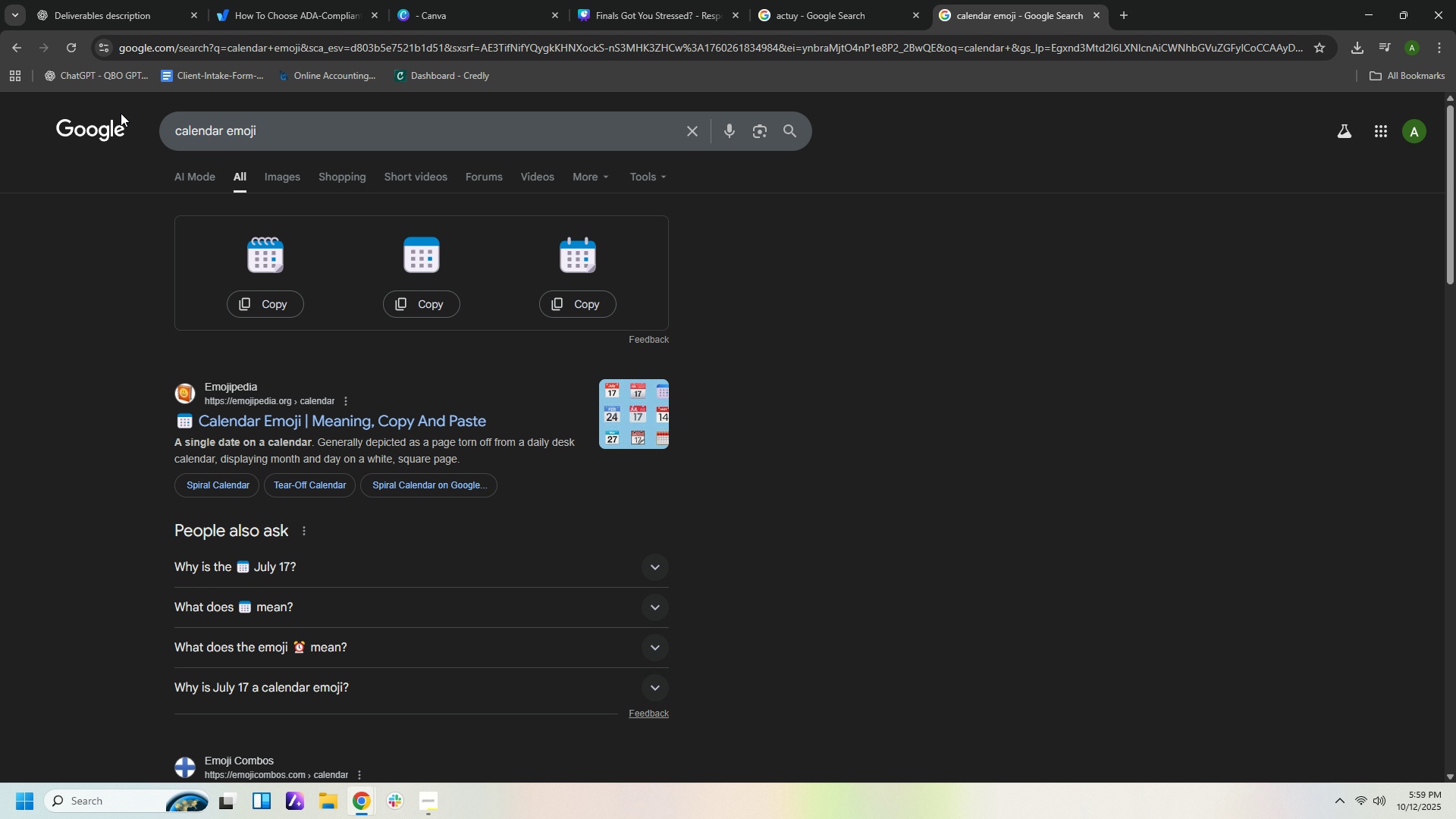 
left_click([682, 5])
 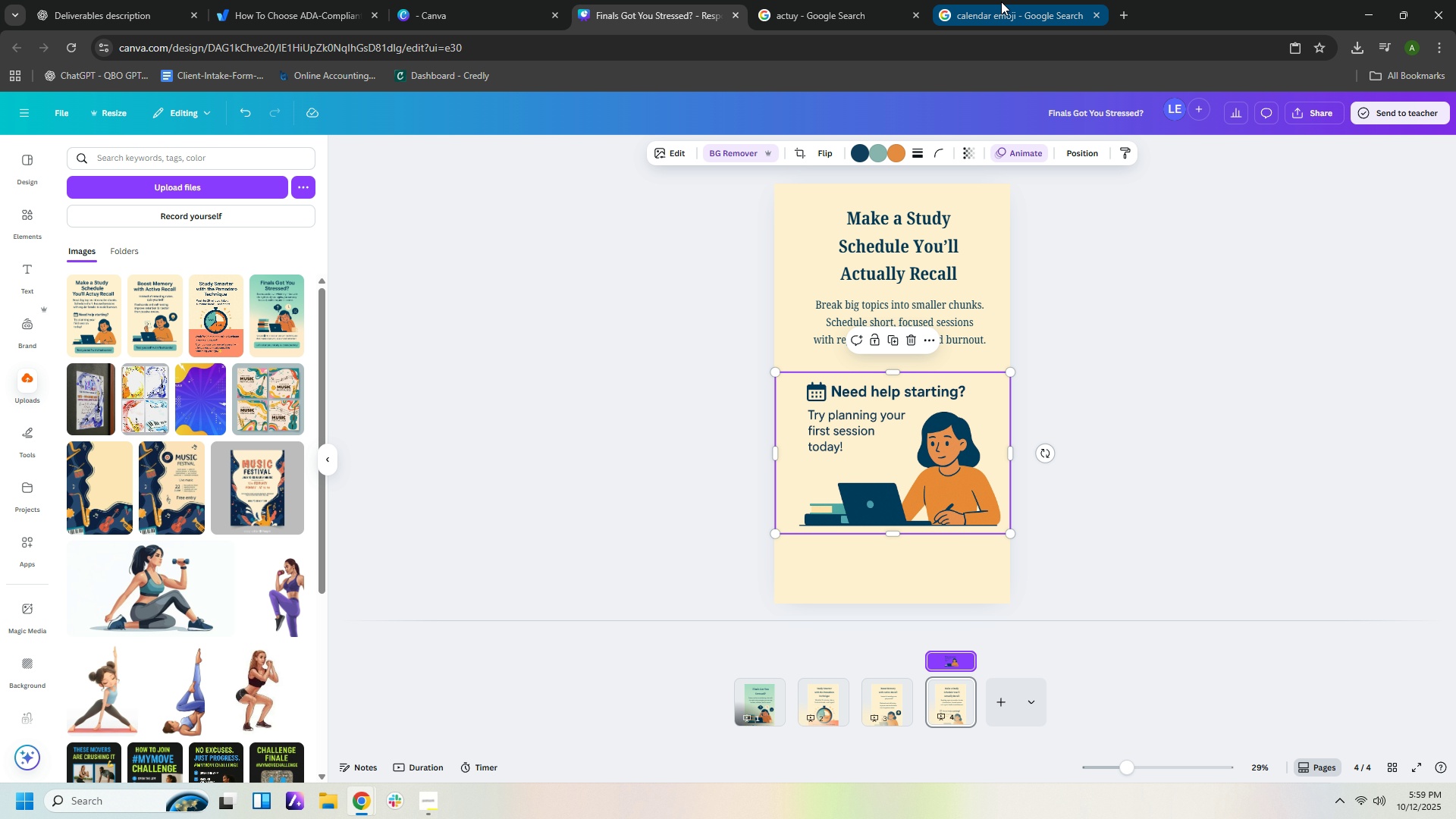 
left_click([1006, 8])
 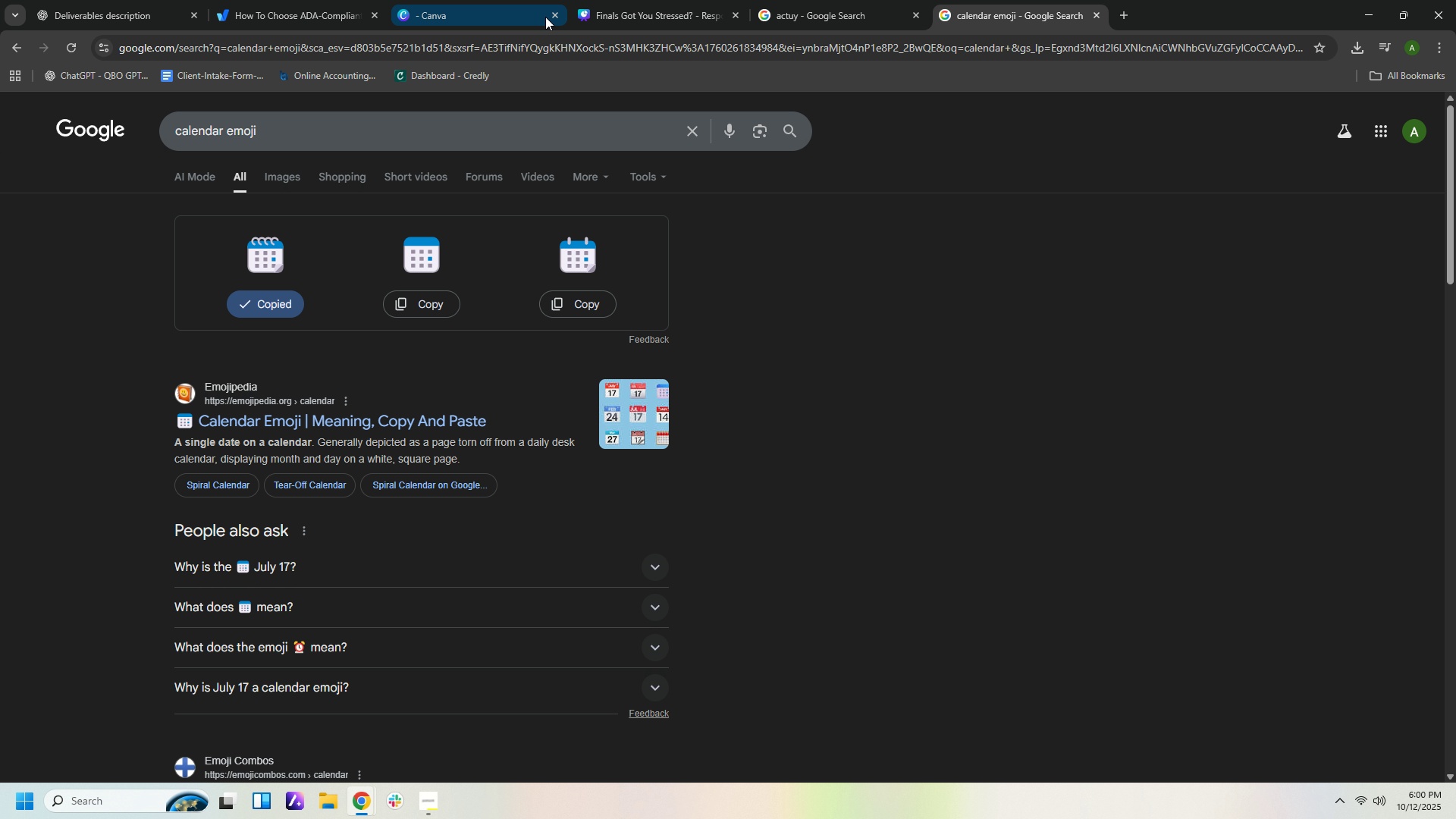 
wait(14.54)
 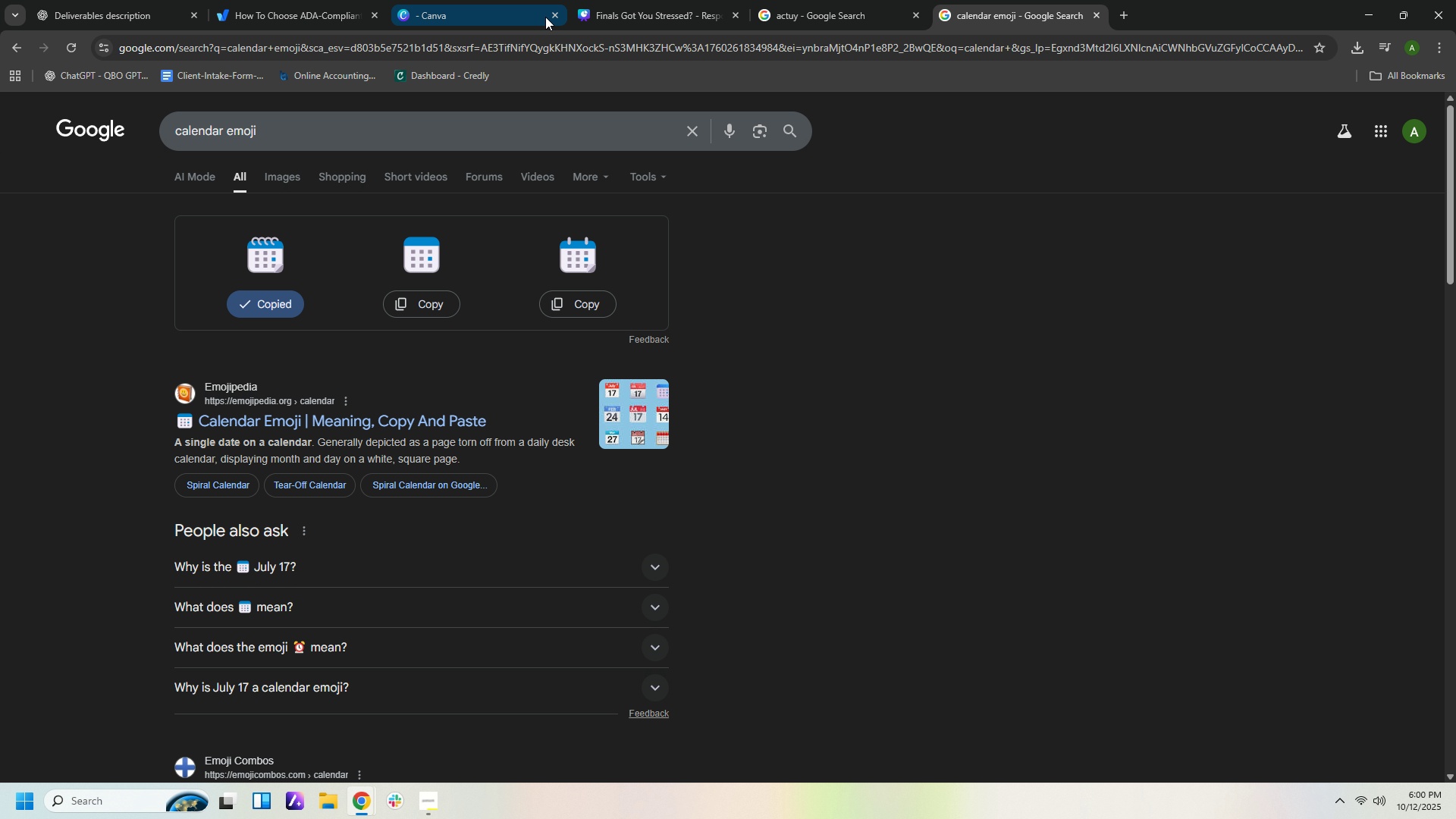 
left_click([962, 324])
 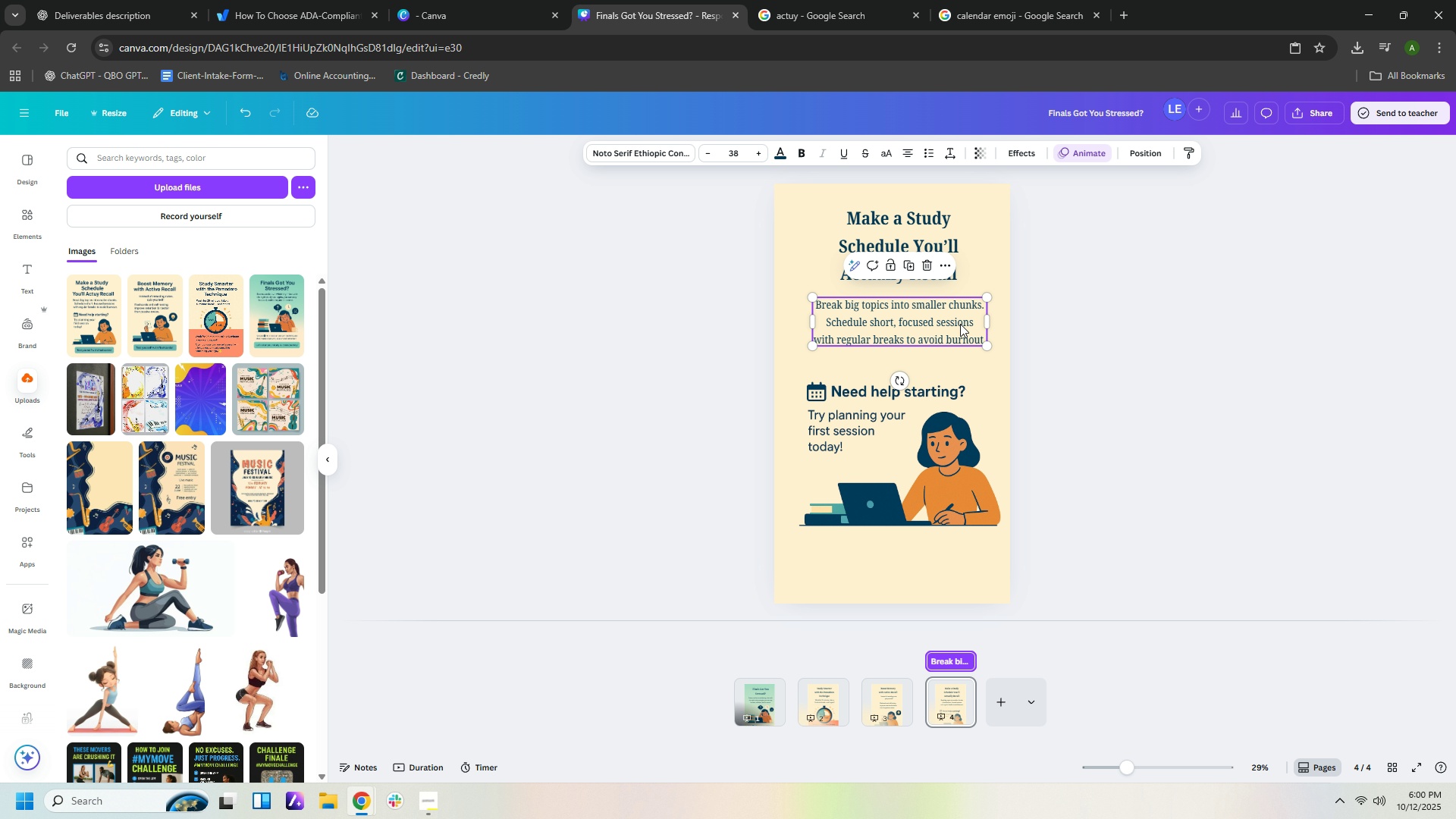 
key(Control+C)
 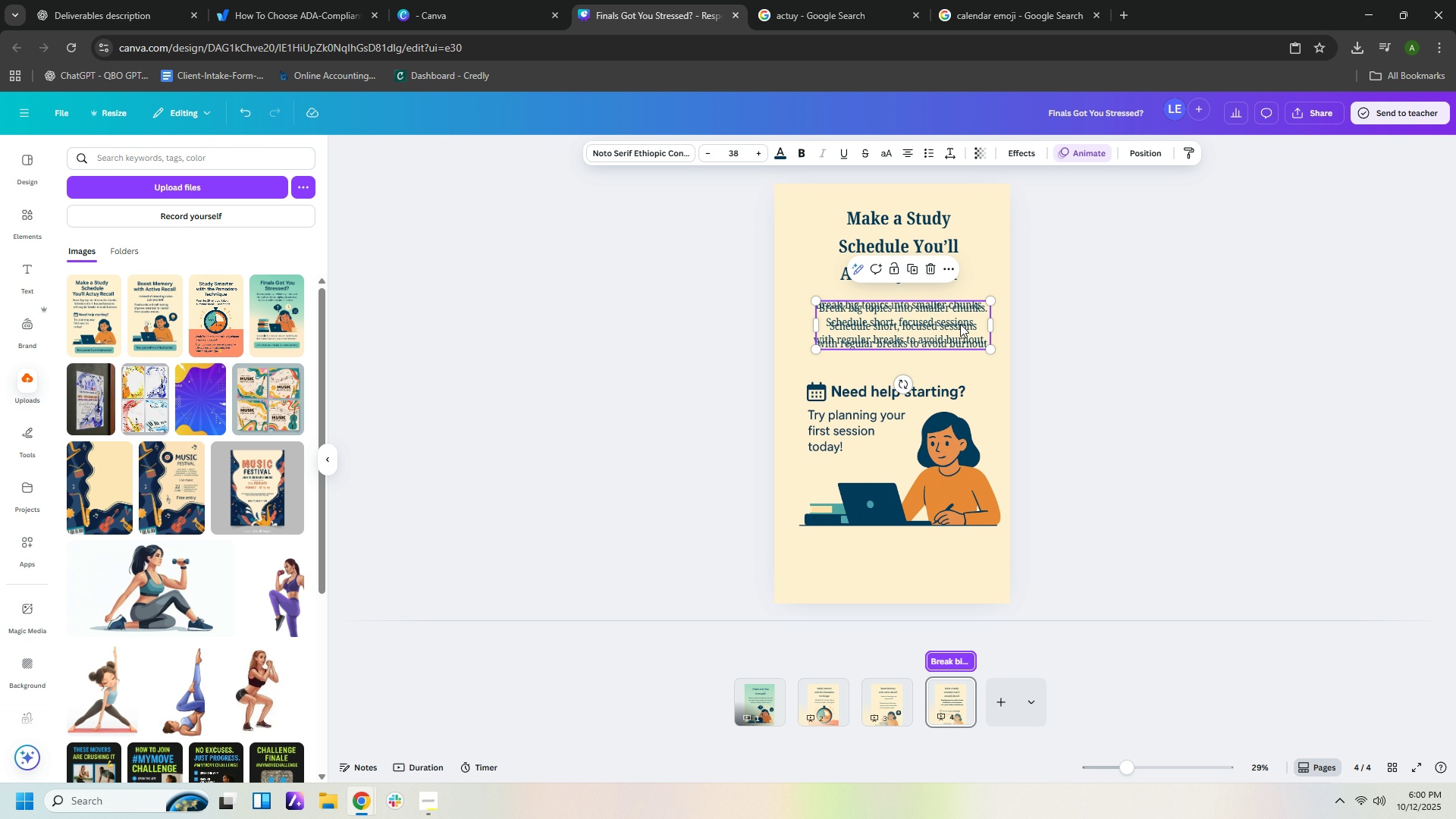 
key(Control+V)
 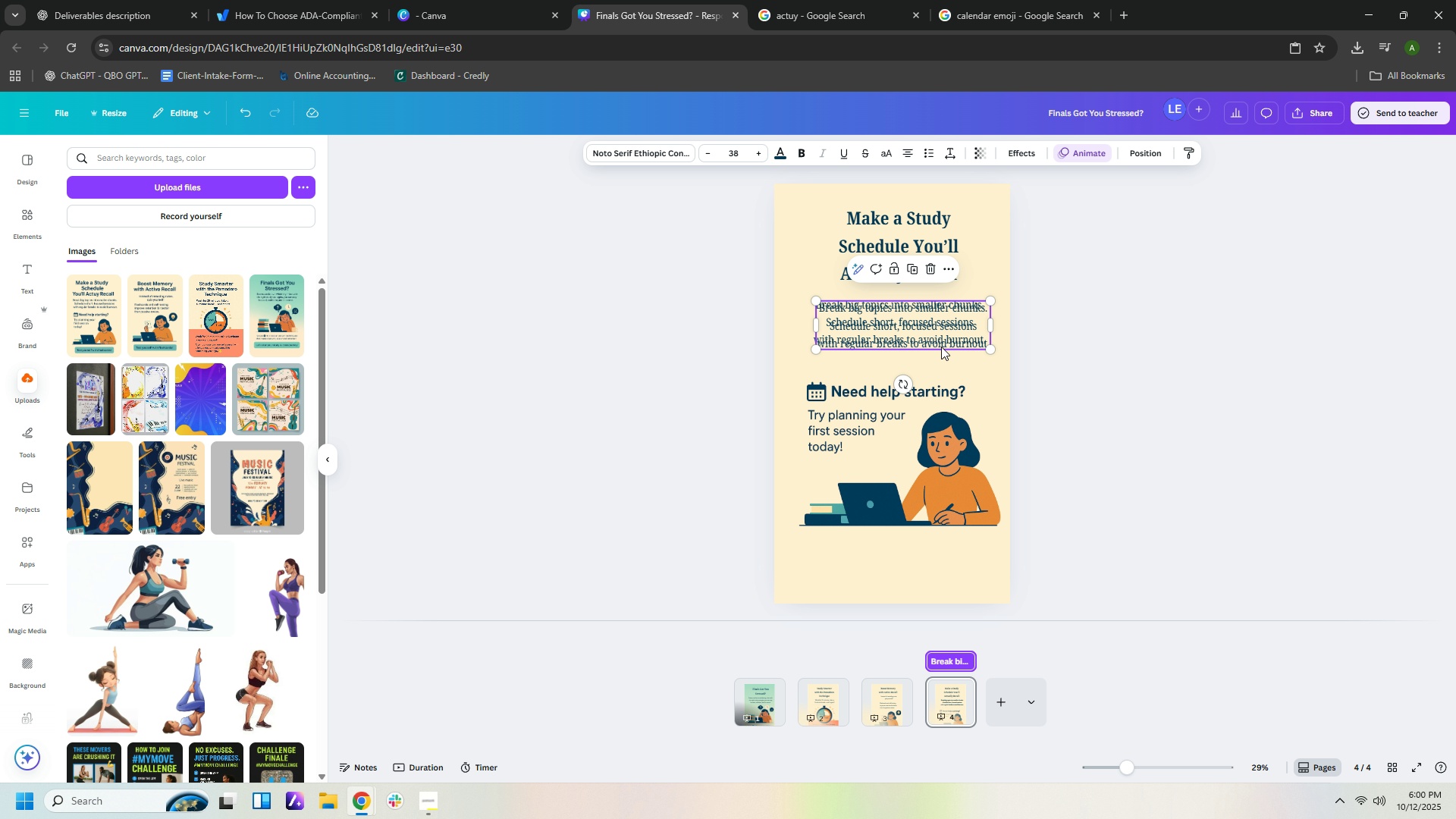 
left_click_drag(start_coordinate=[943, 334], to_coordinate=[937, 573])
 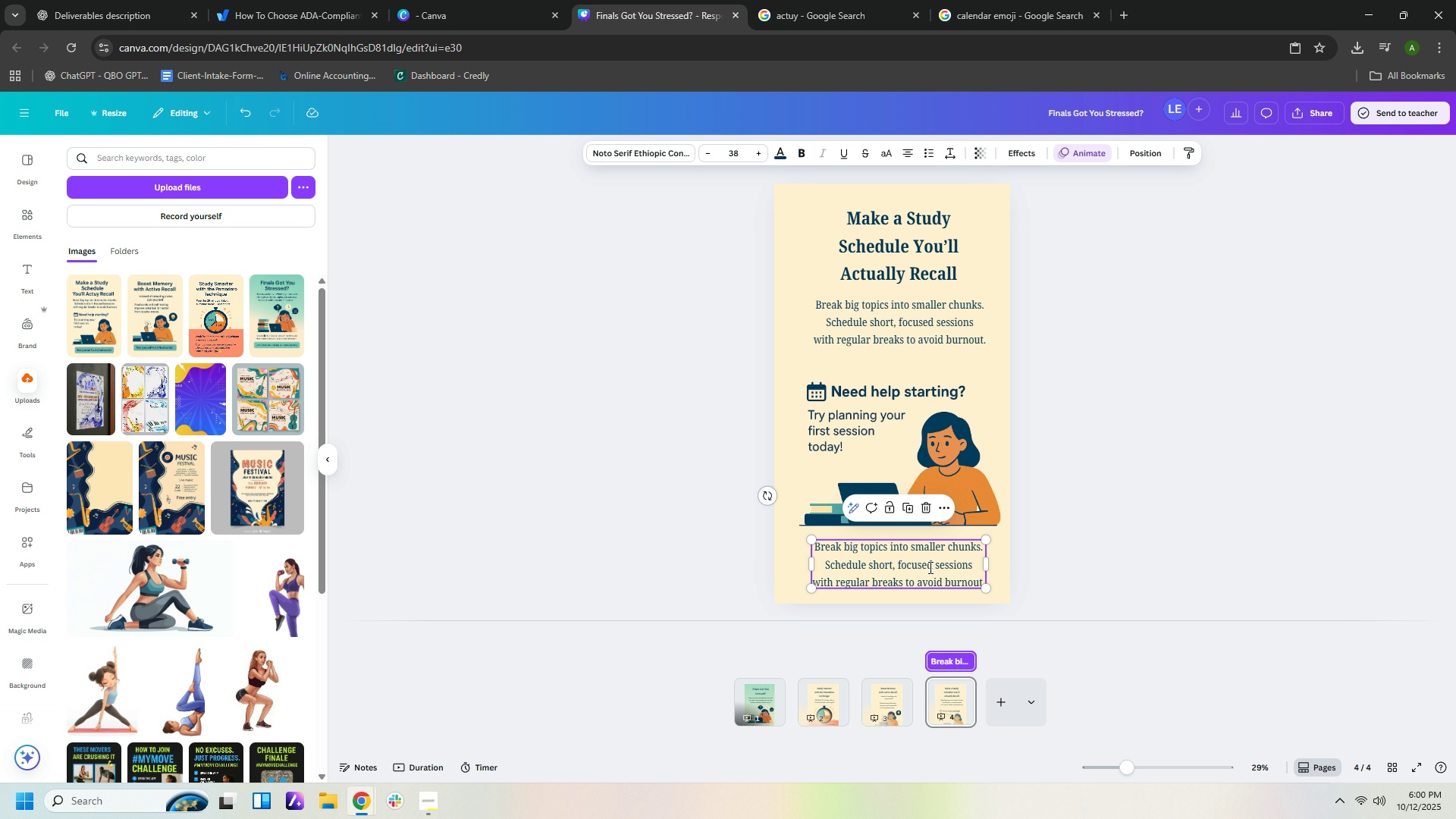 
double_click([929, 567])
 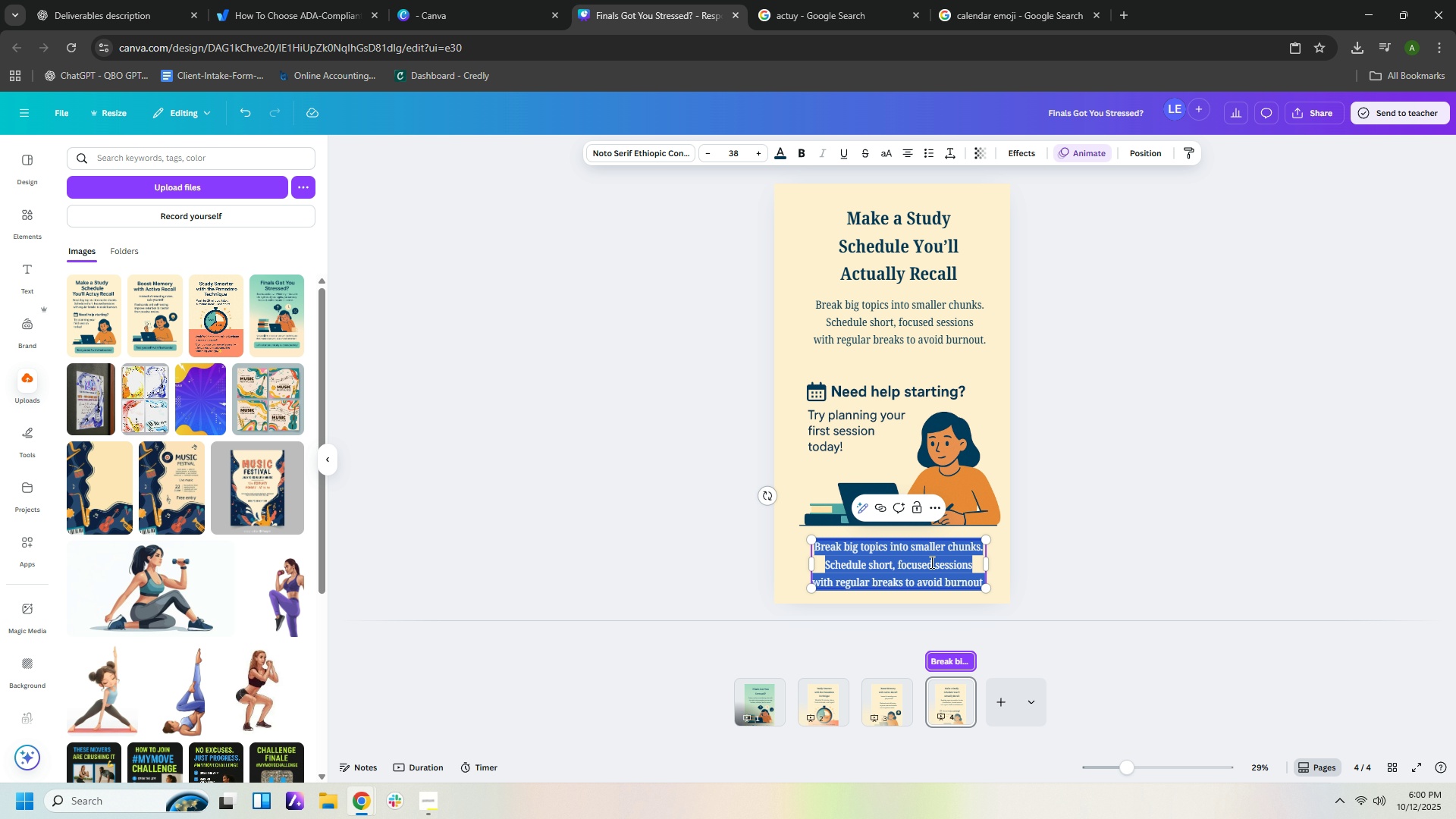 
key(Shift+ShiftLeft)
 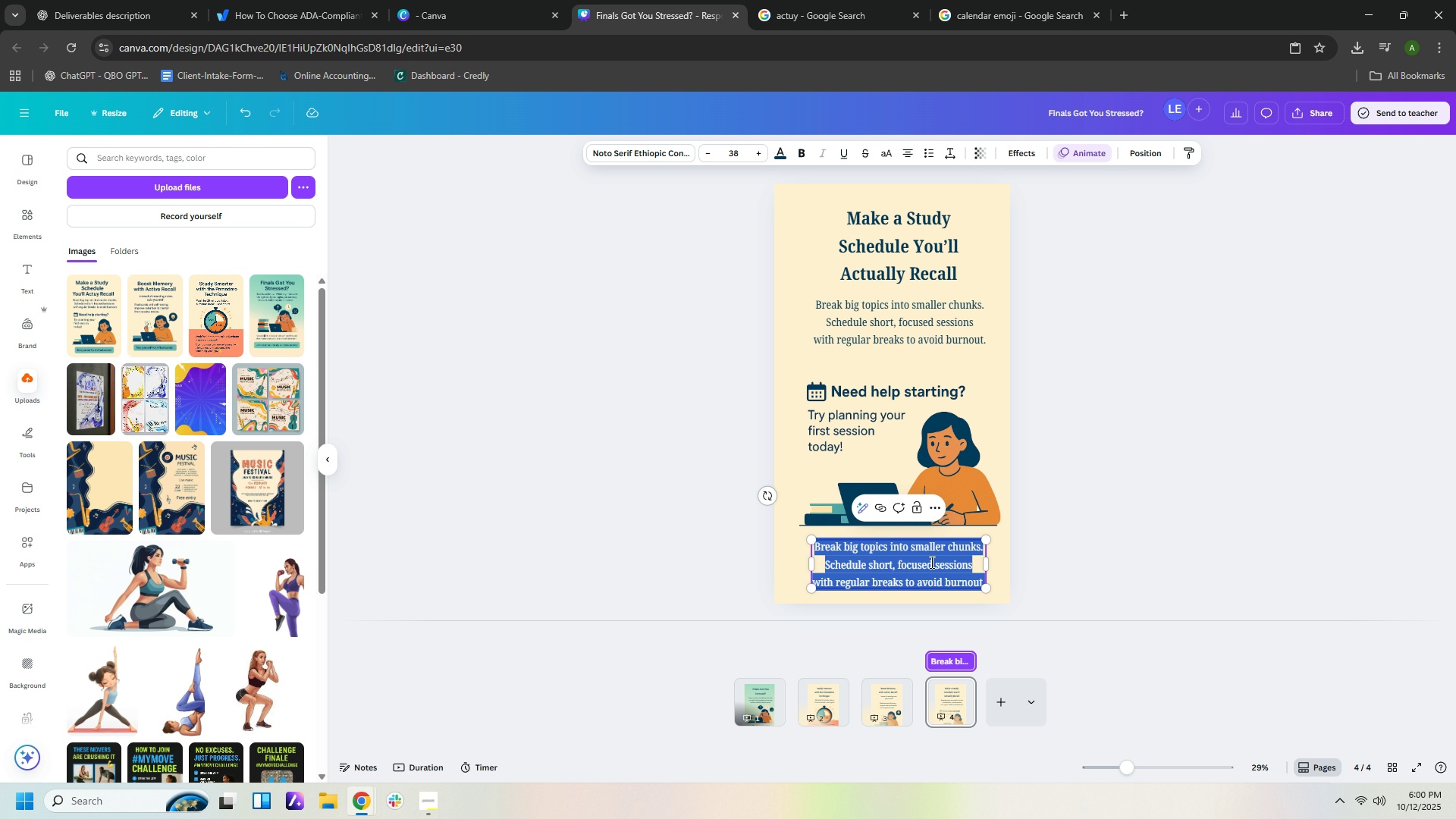 
key(Control+V)
 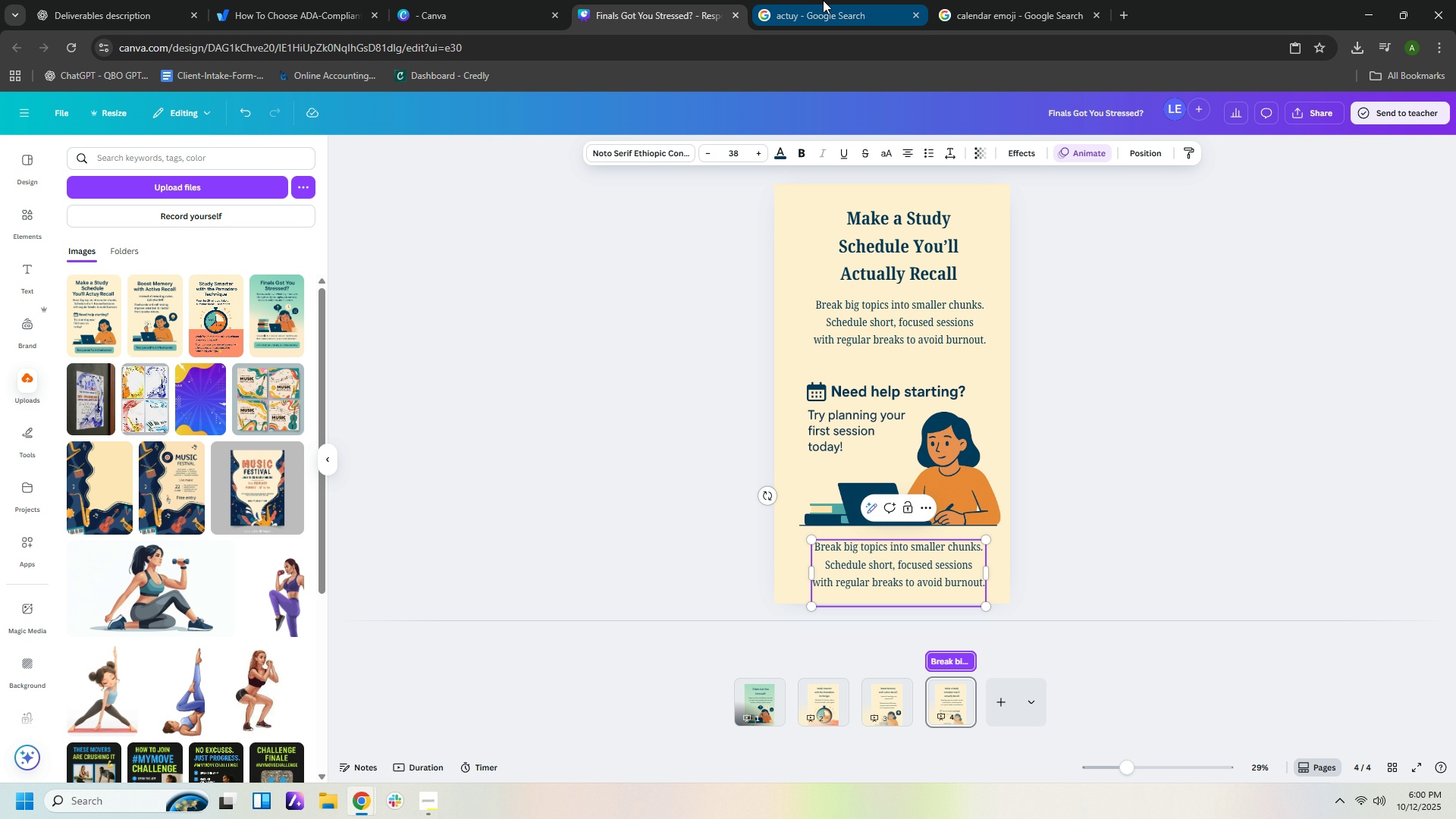 
left_click([1010, 21])
 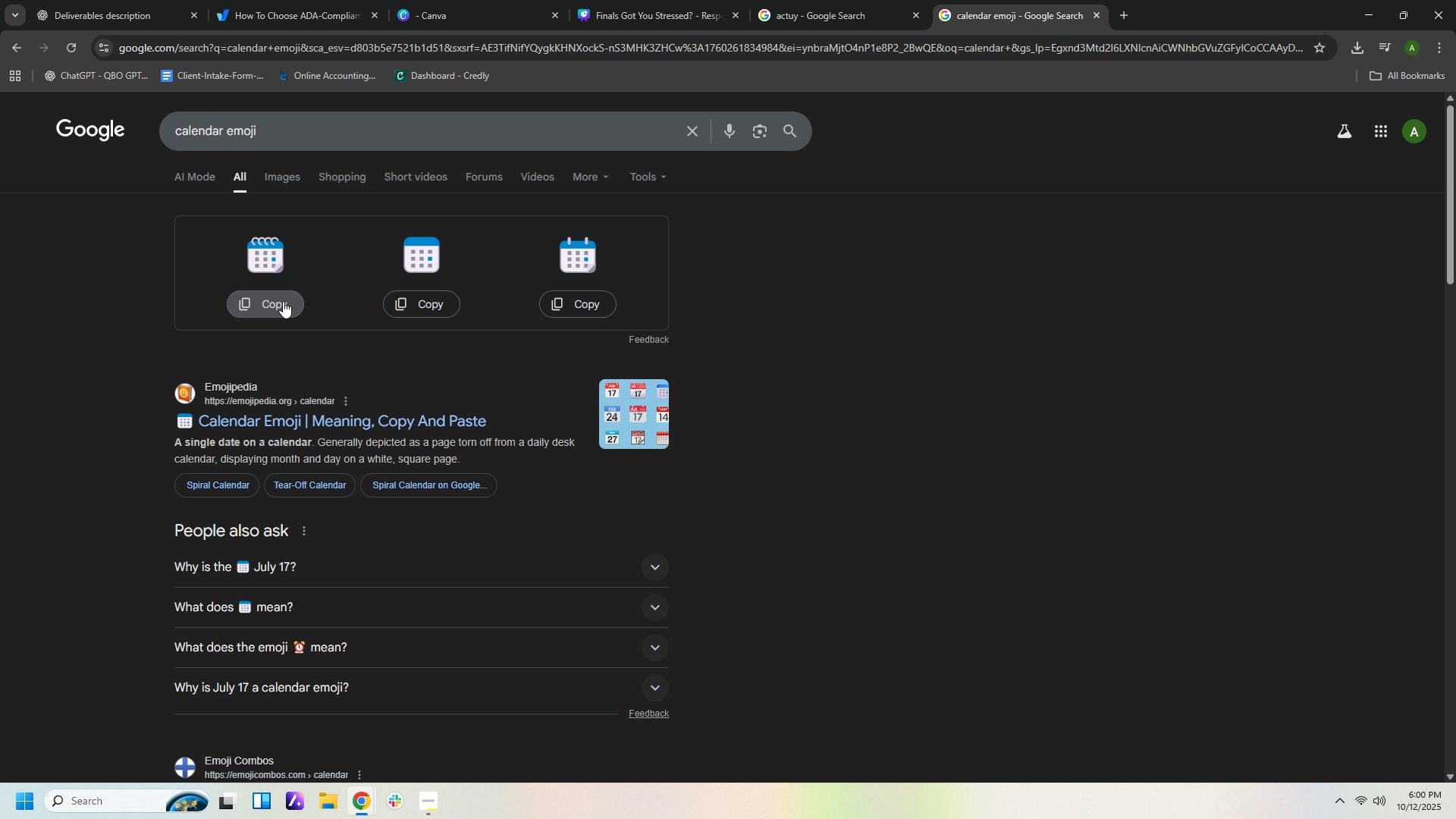 
left_click([283, 301])
 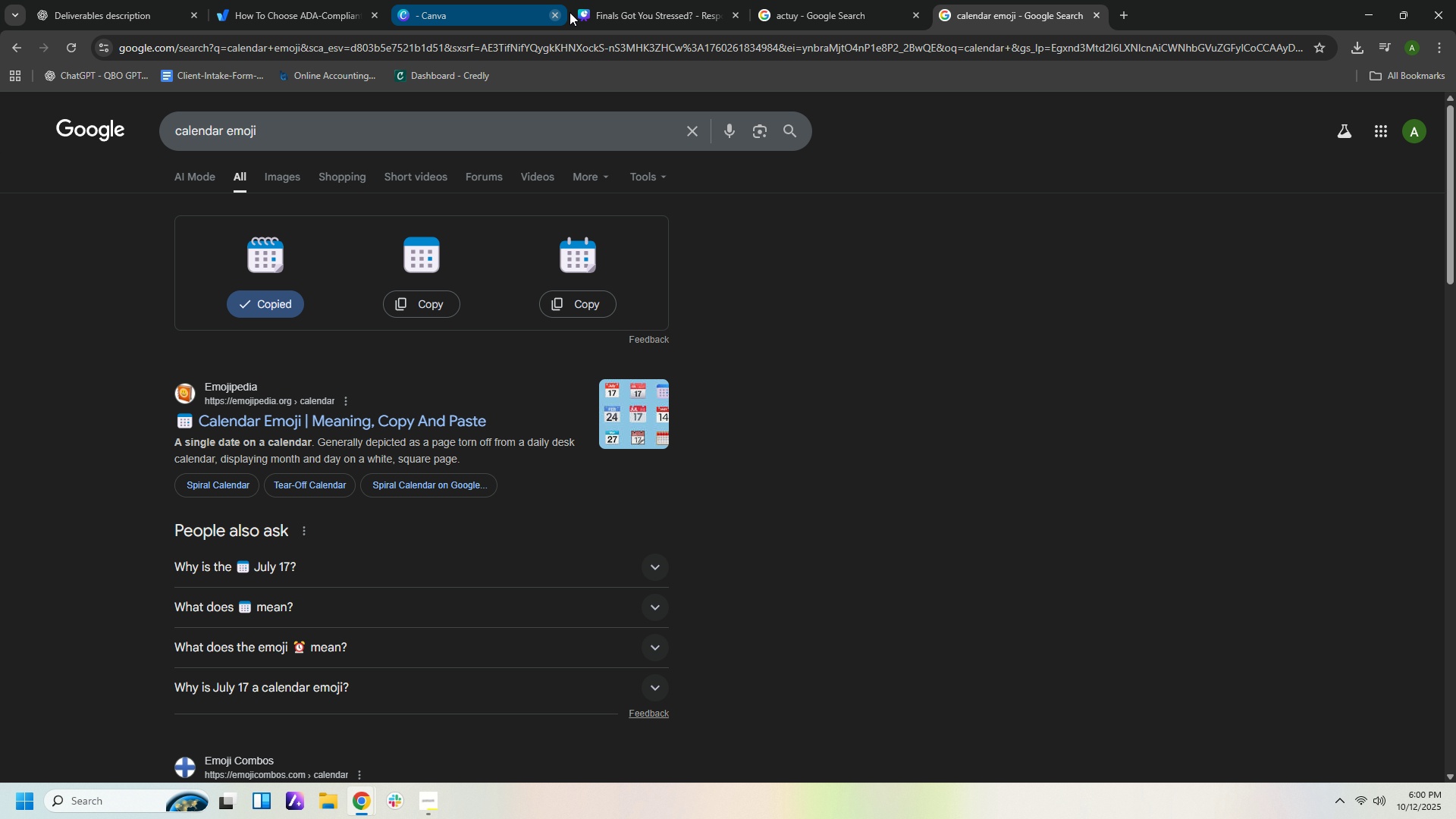 
left_click([634, 1])
 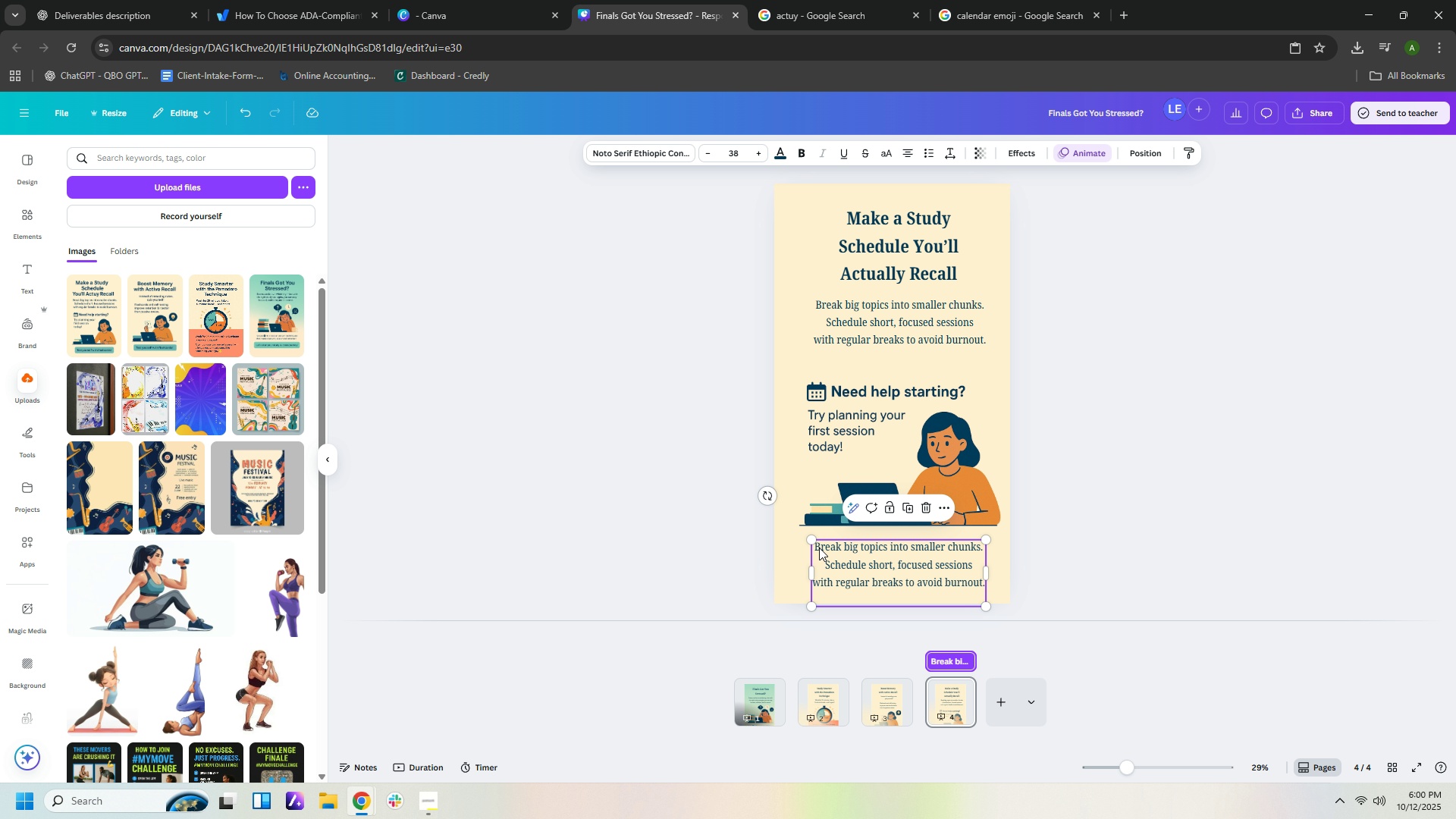 
double_click([819, 548])
 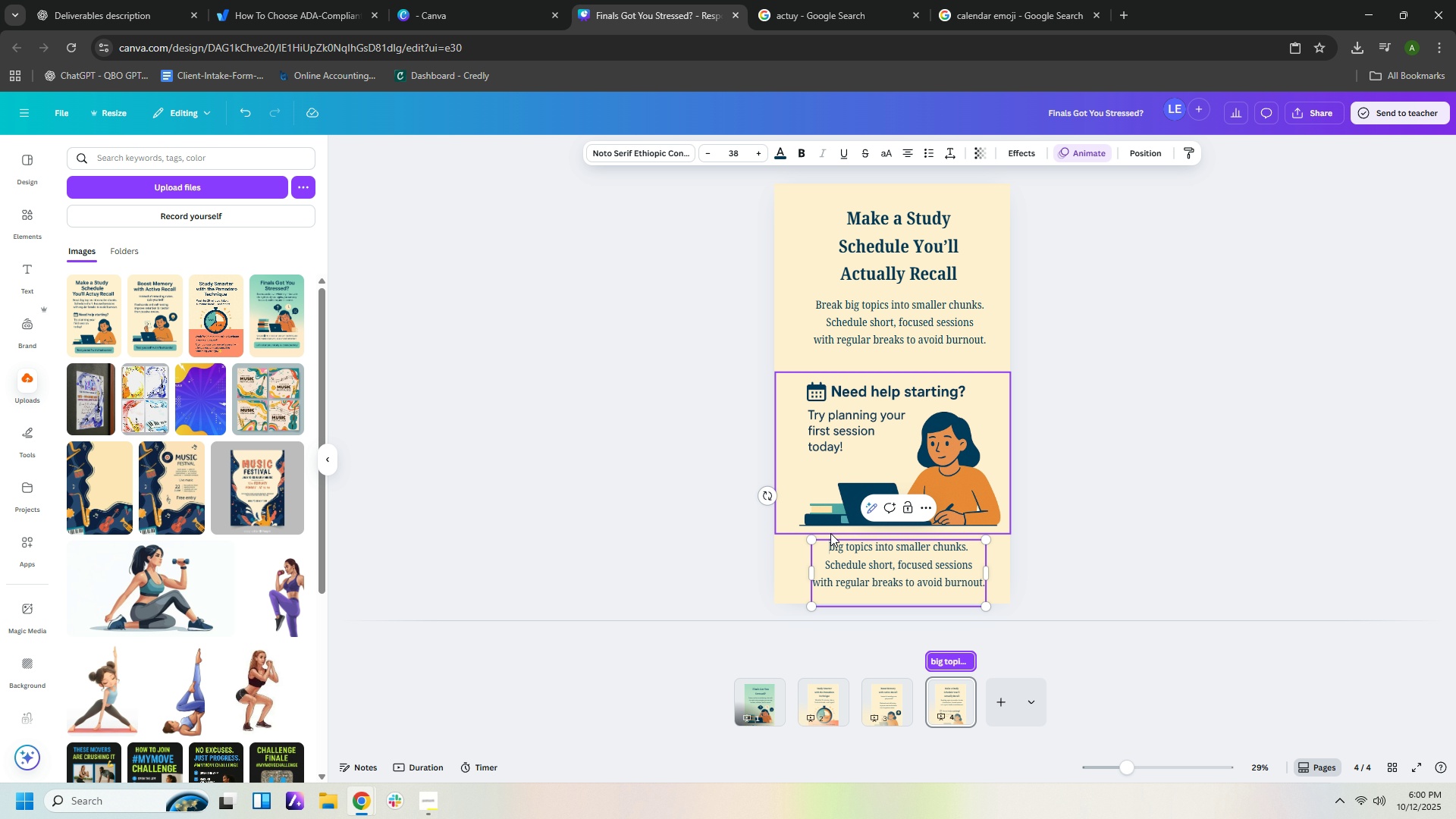 
key(Delete)
 